 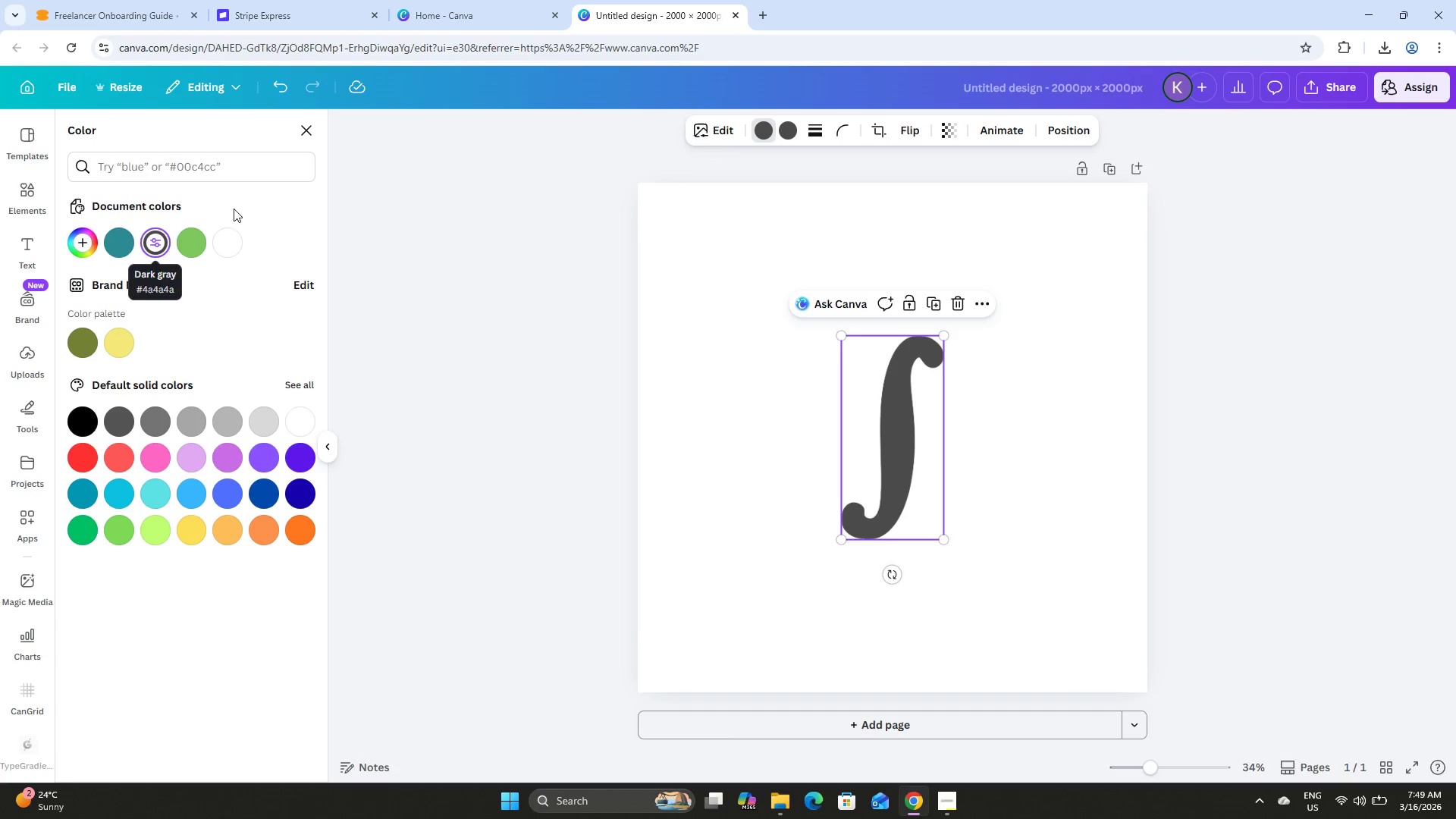 
left_click([118, 240])
 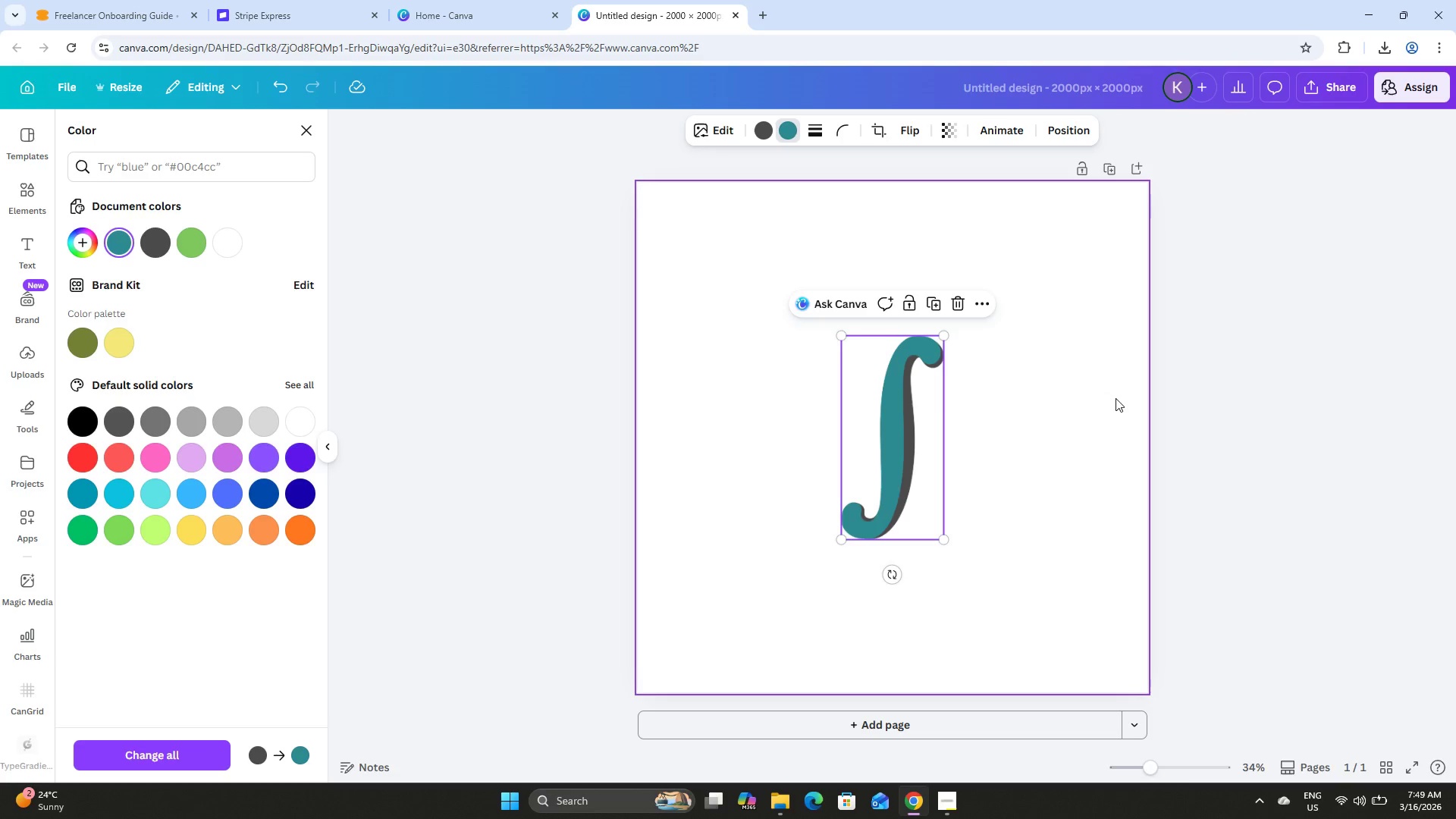 
left_click([1309, 381])
 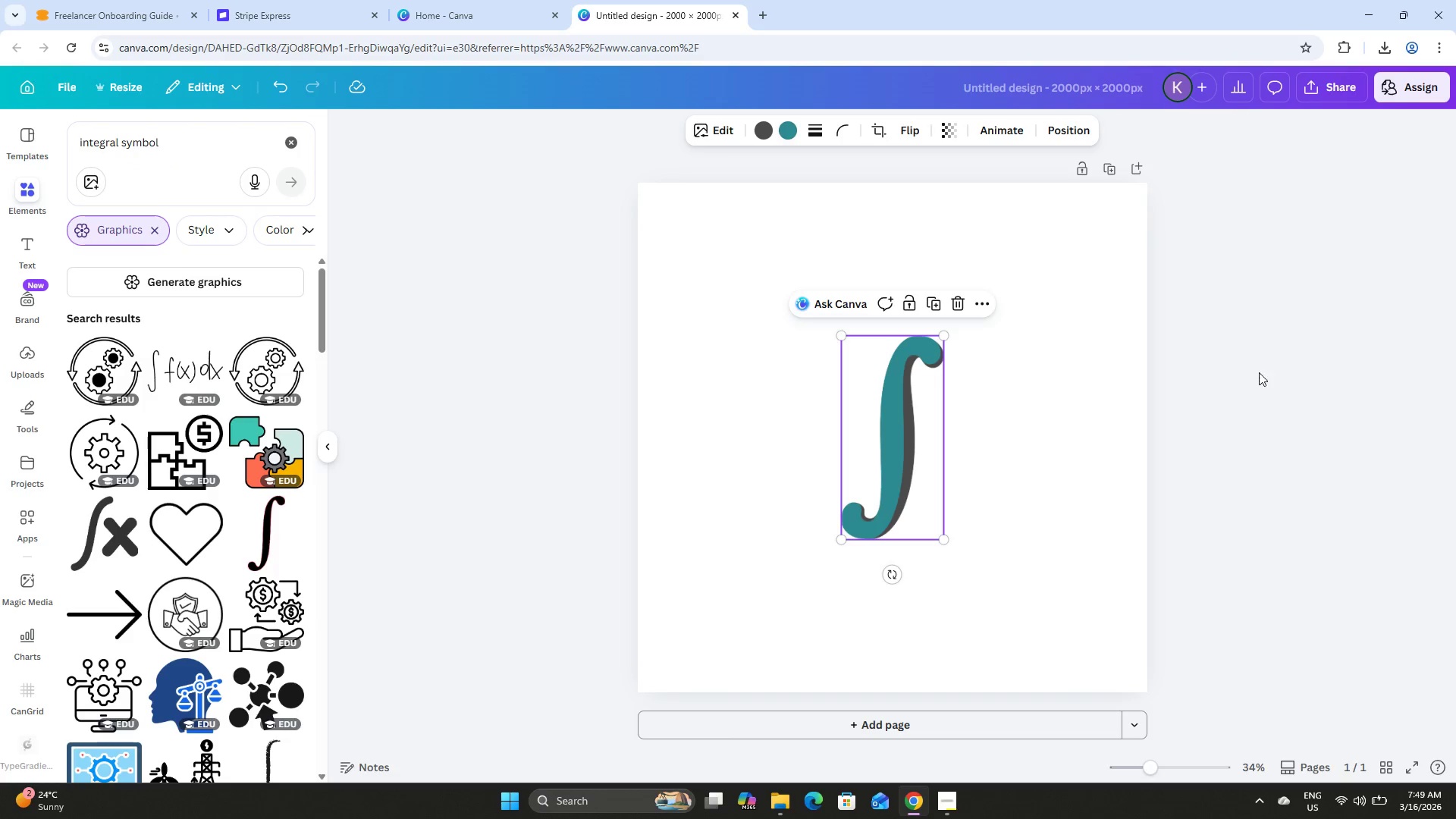 
left_click([1205, 367])
 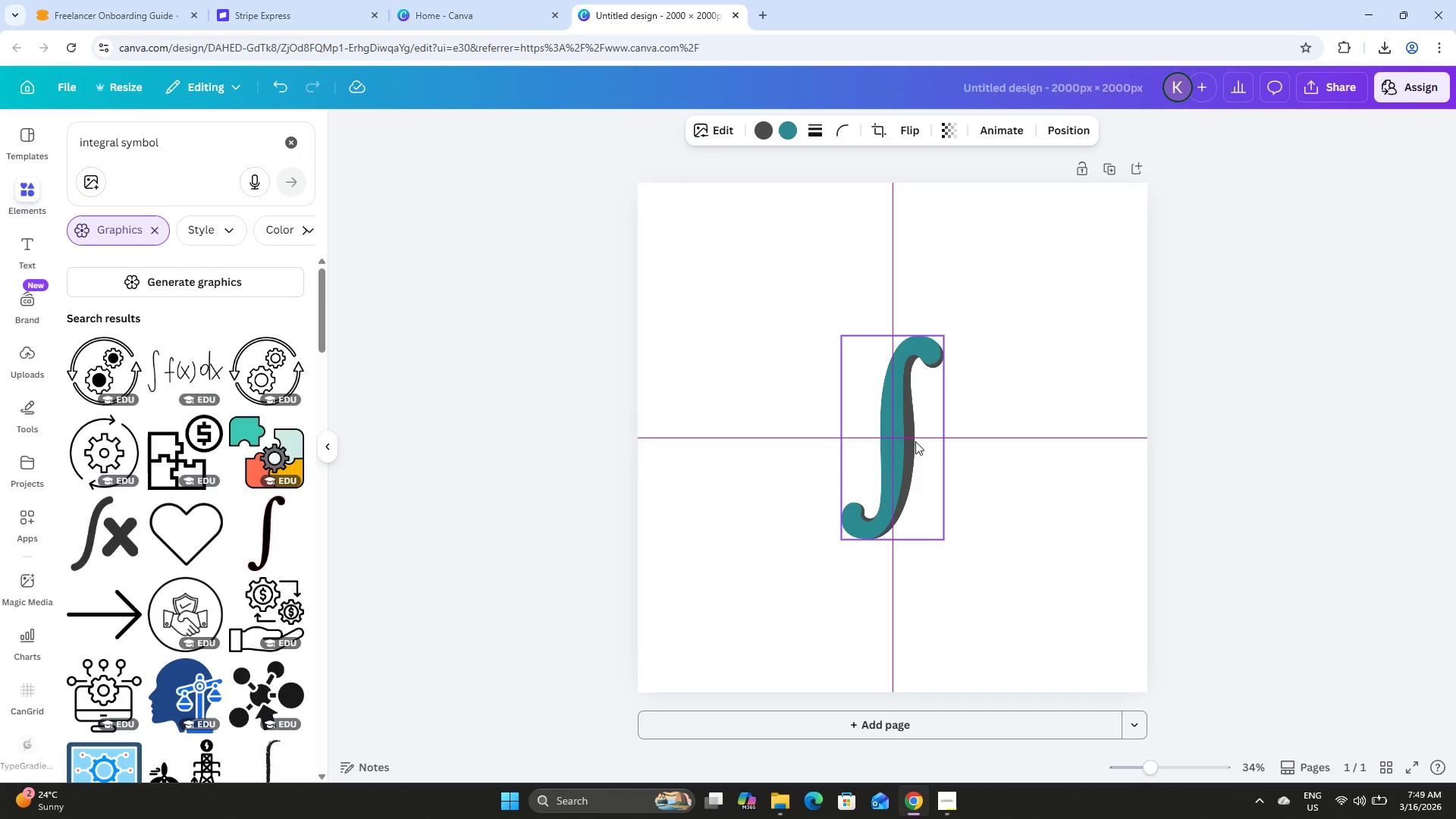 
wait(5.41)
 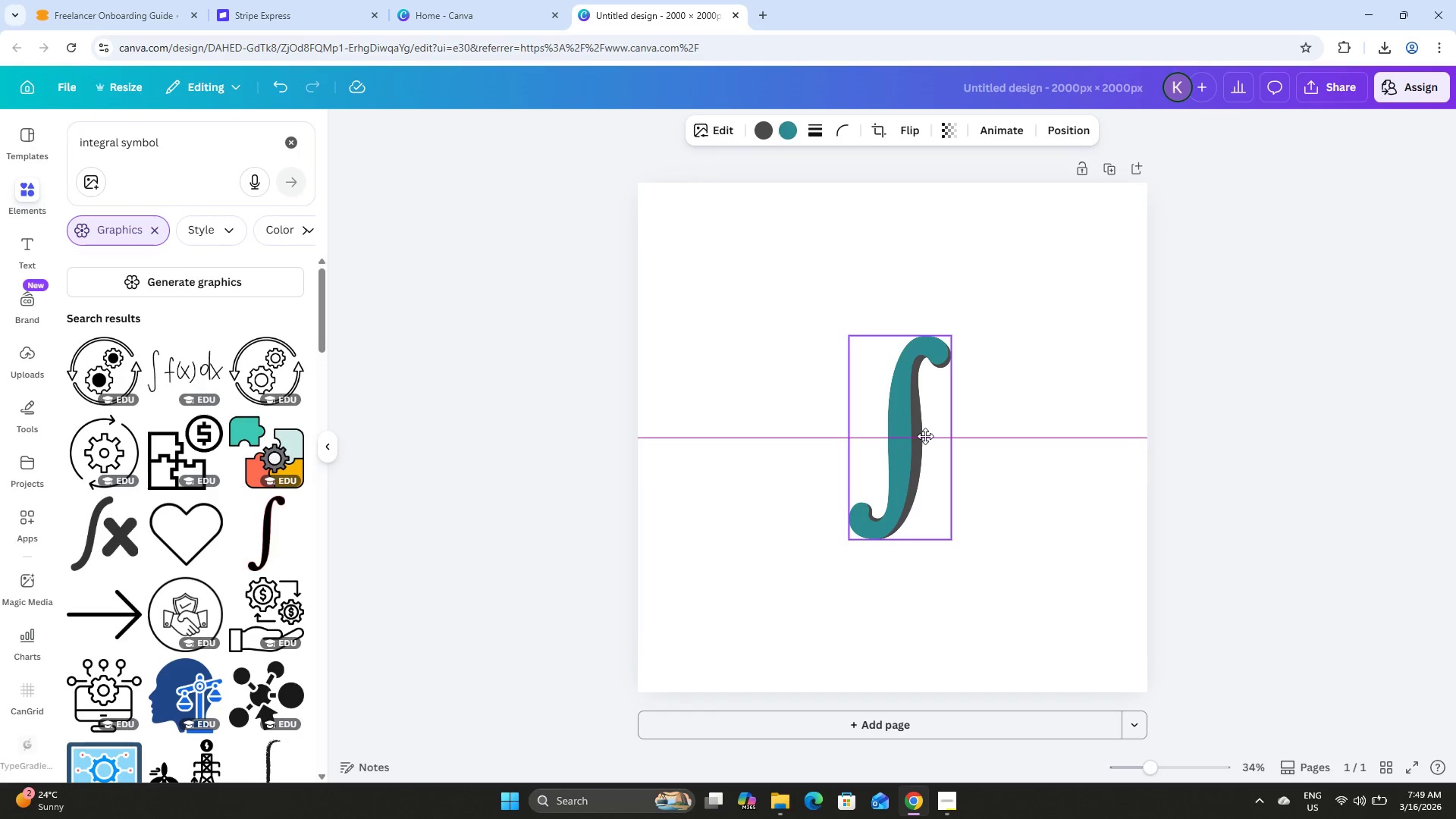 
scroll: coordinate [280, 535], scroll_direction: down, amount: 8.0
 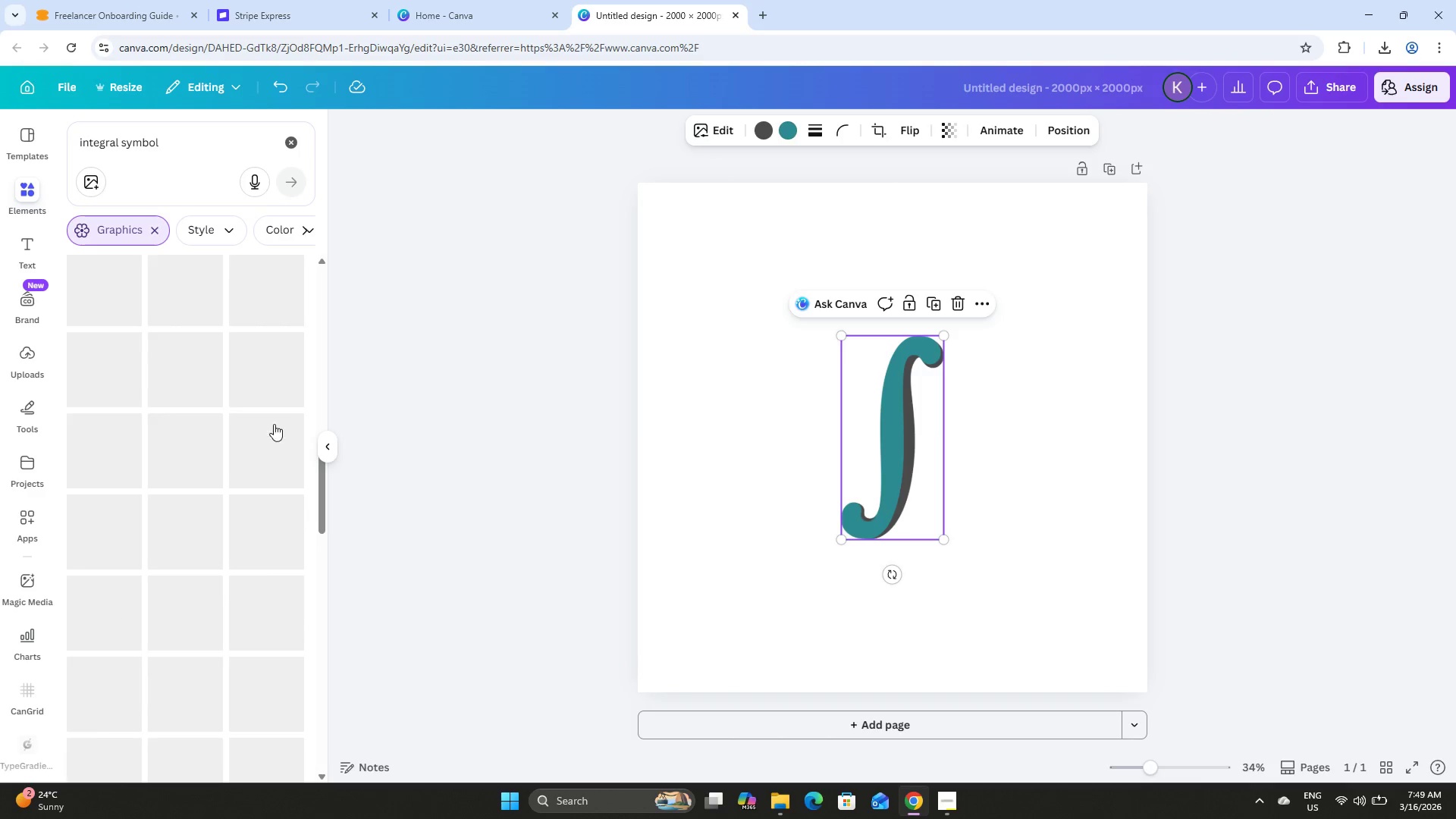 
scroll: coordinate [273, 428], scroll_direction: up, amount: 1.0
 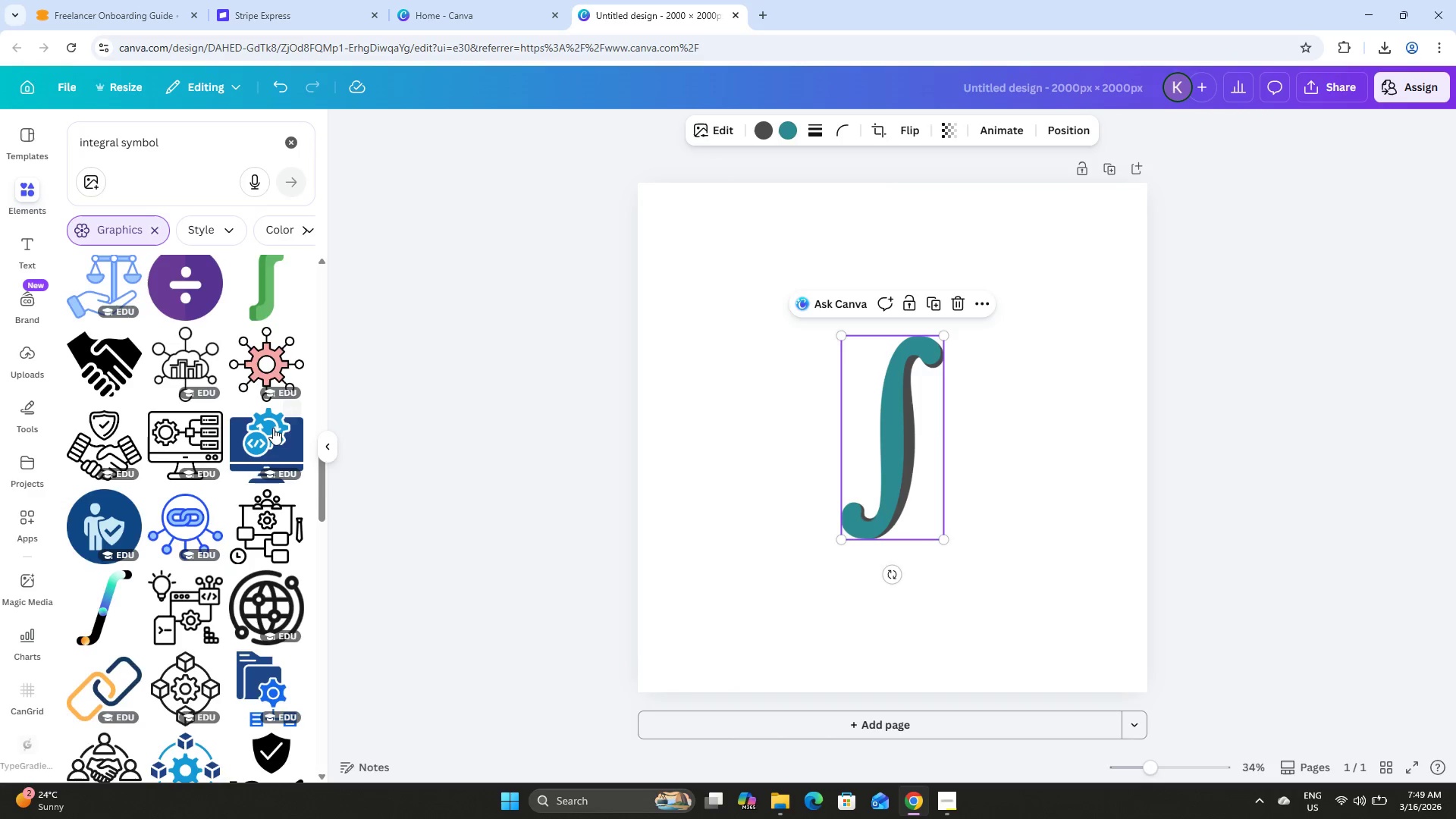 
scroll: coordinate [249, 413], scroll_direction: down, amount: 8.0
 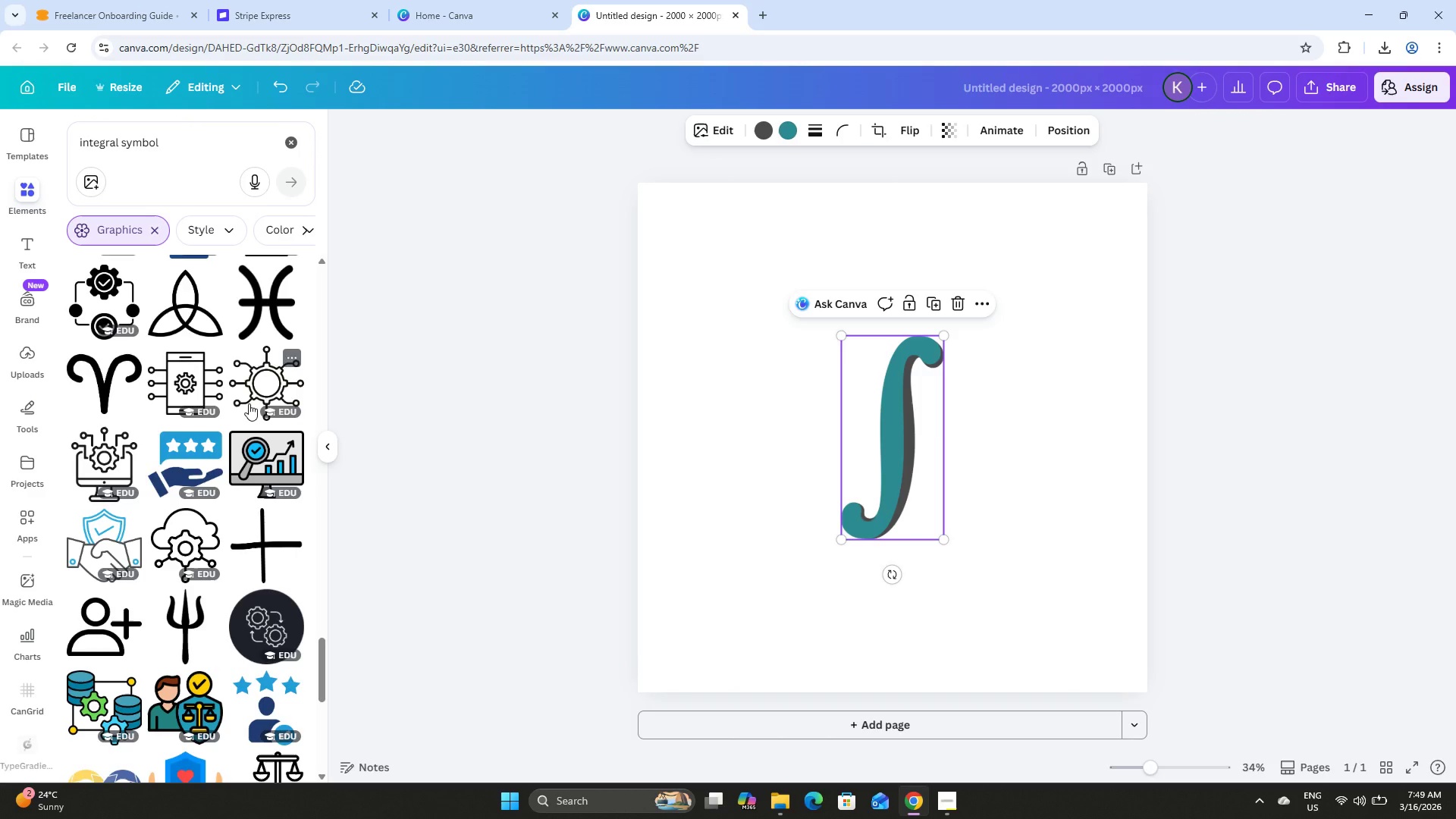 
wait(23.91)
 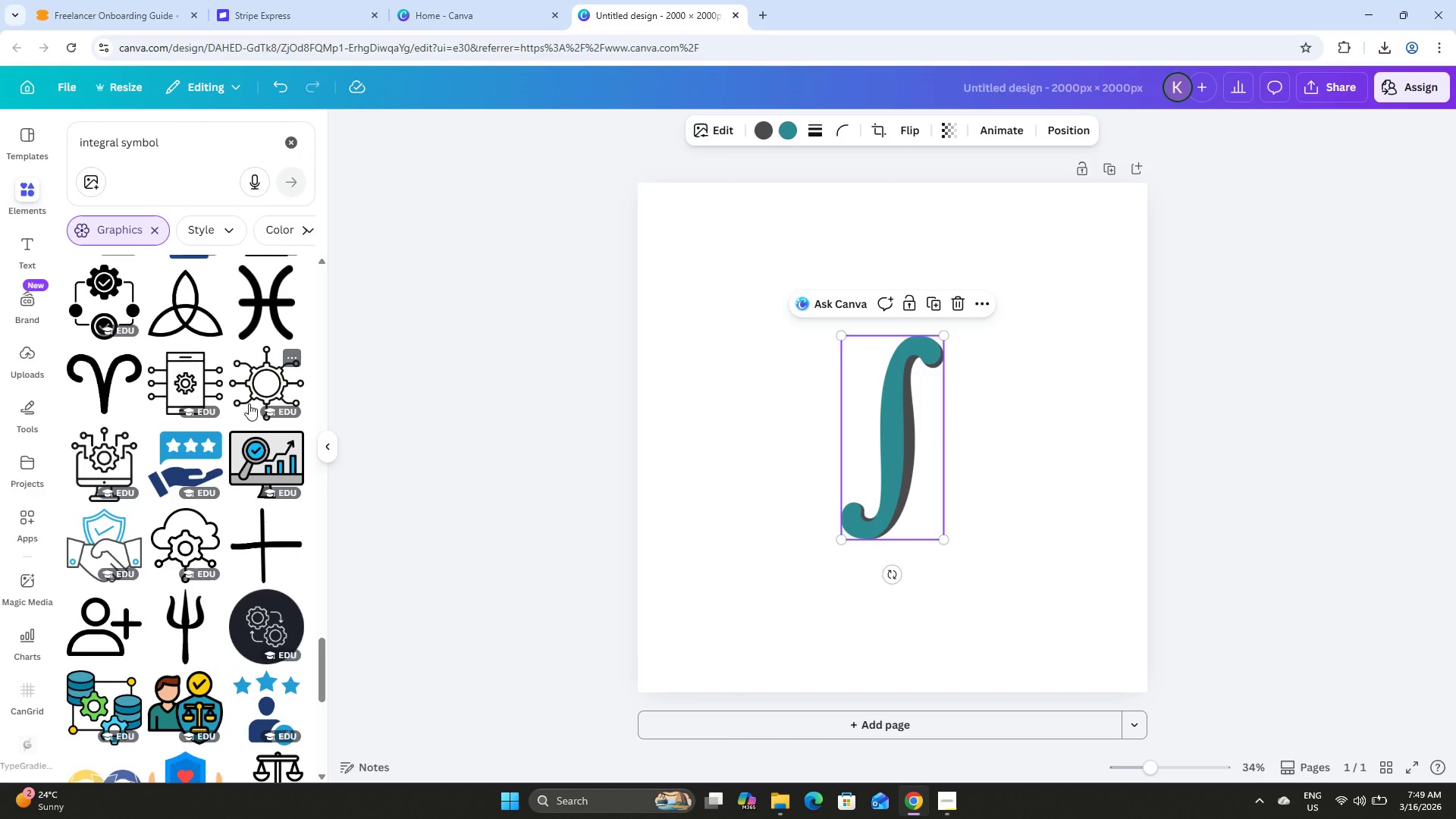 
left_click([1261, 317])
 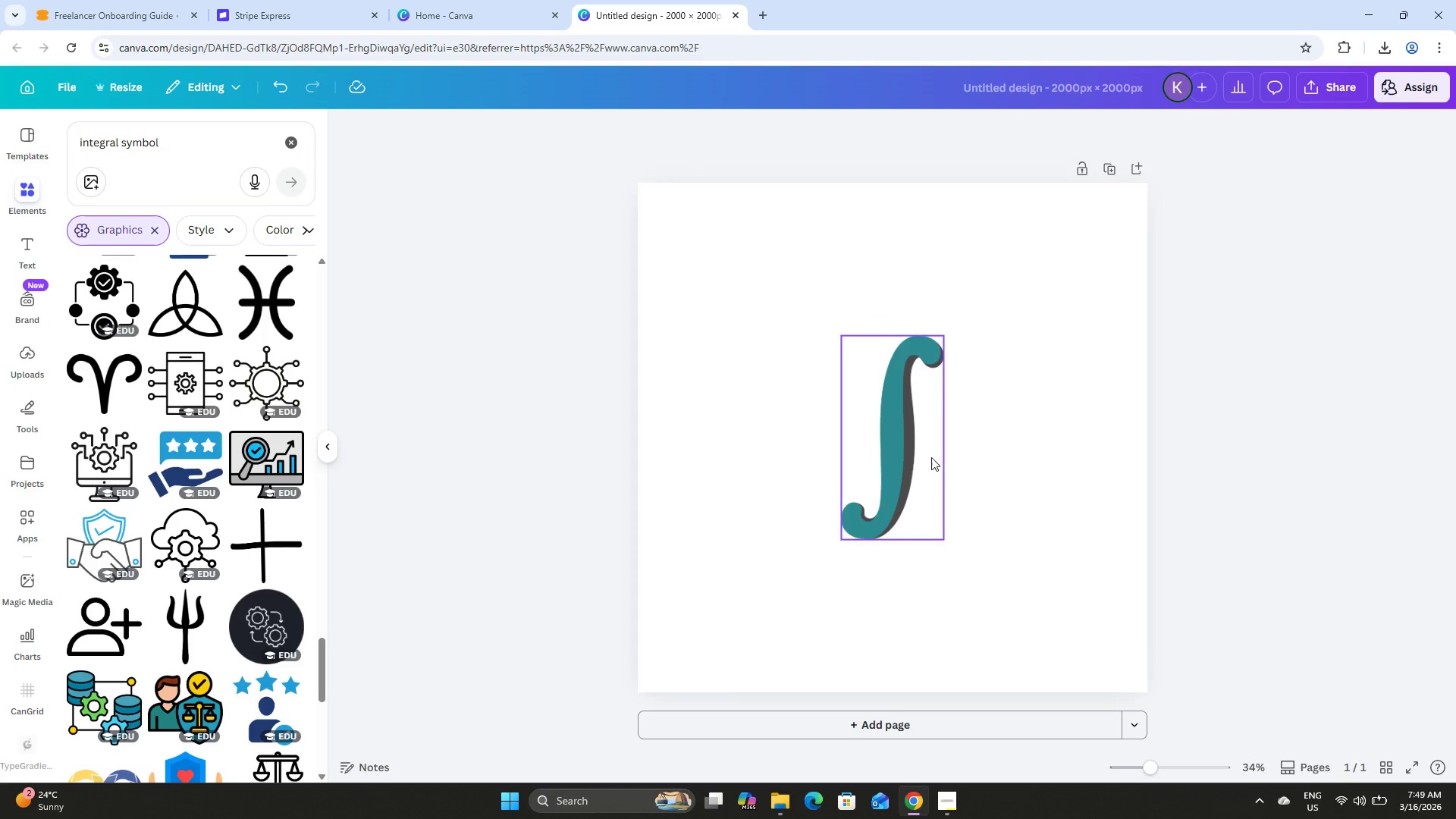 
left_click([912, 456])
 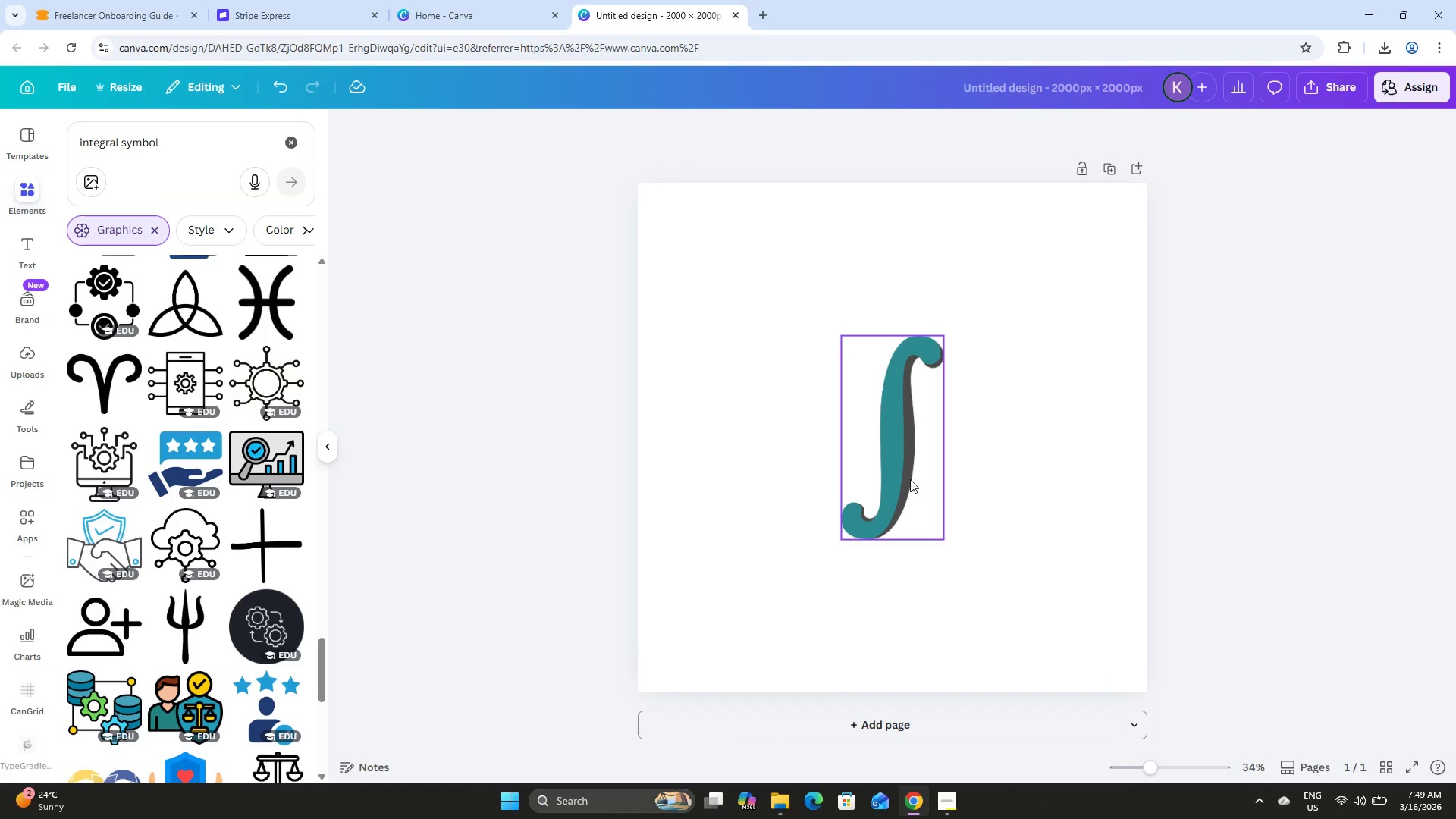 
double_click([1103, 428])
 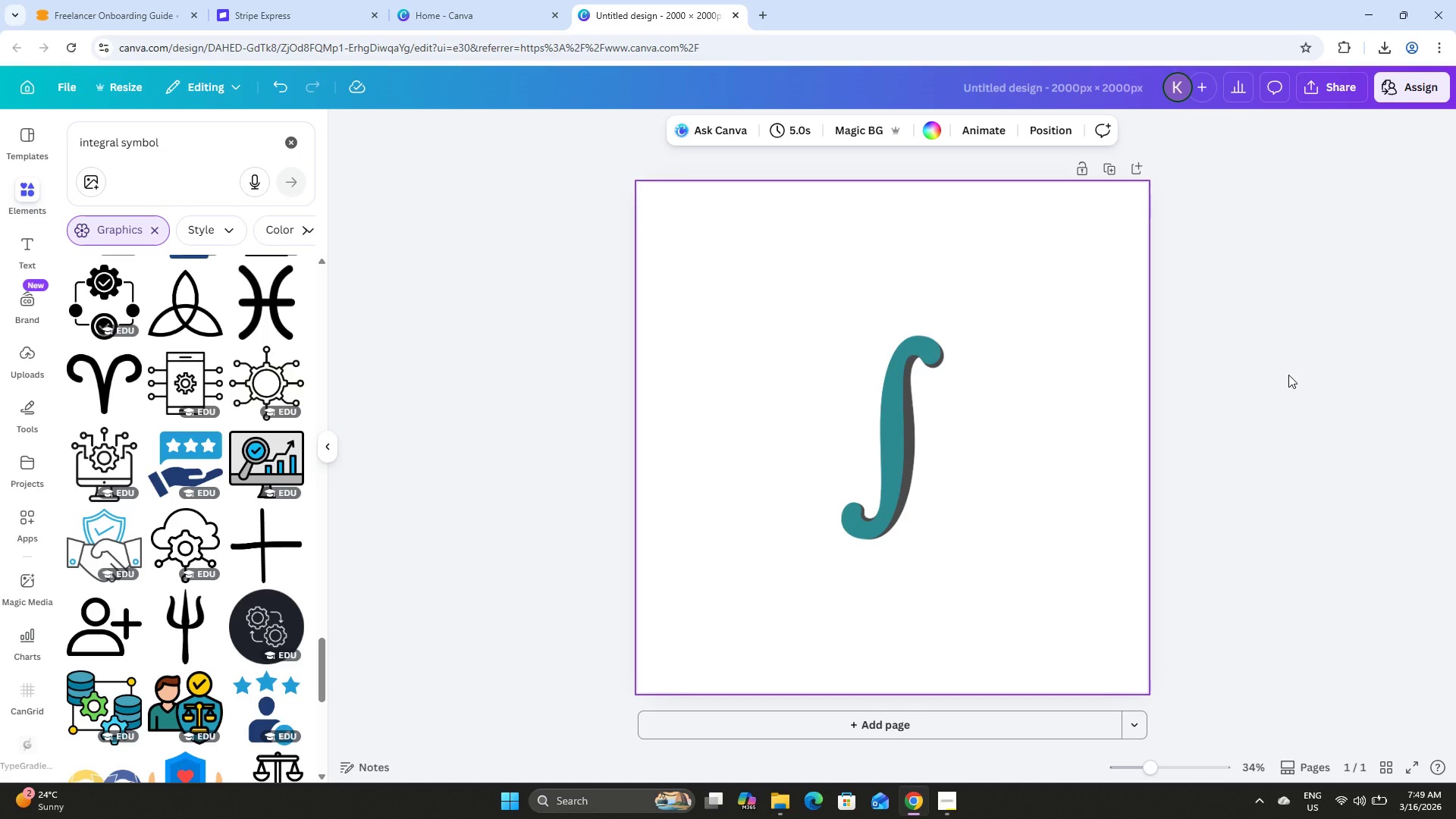 
wait(8.74)
 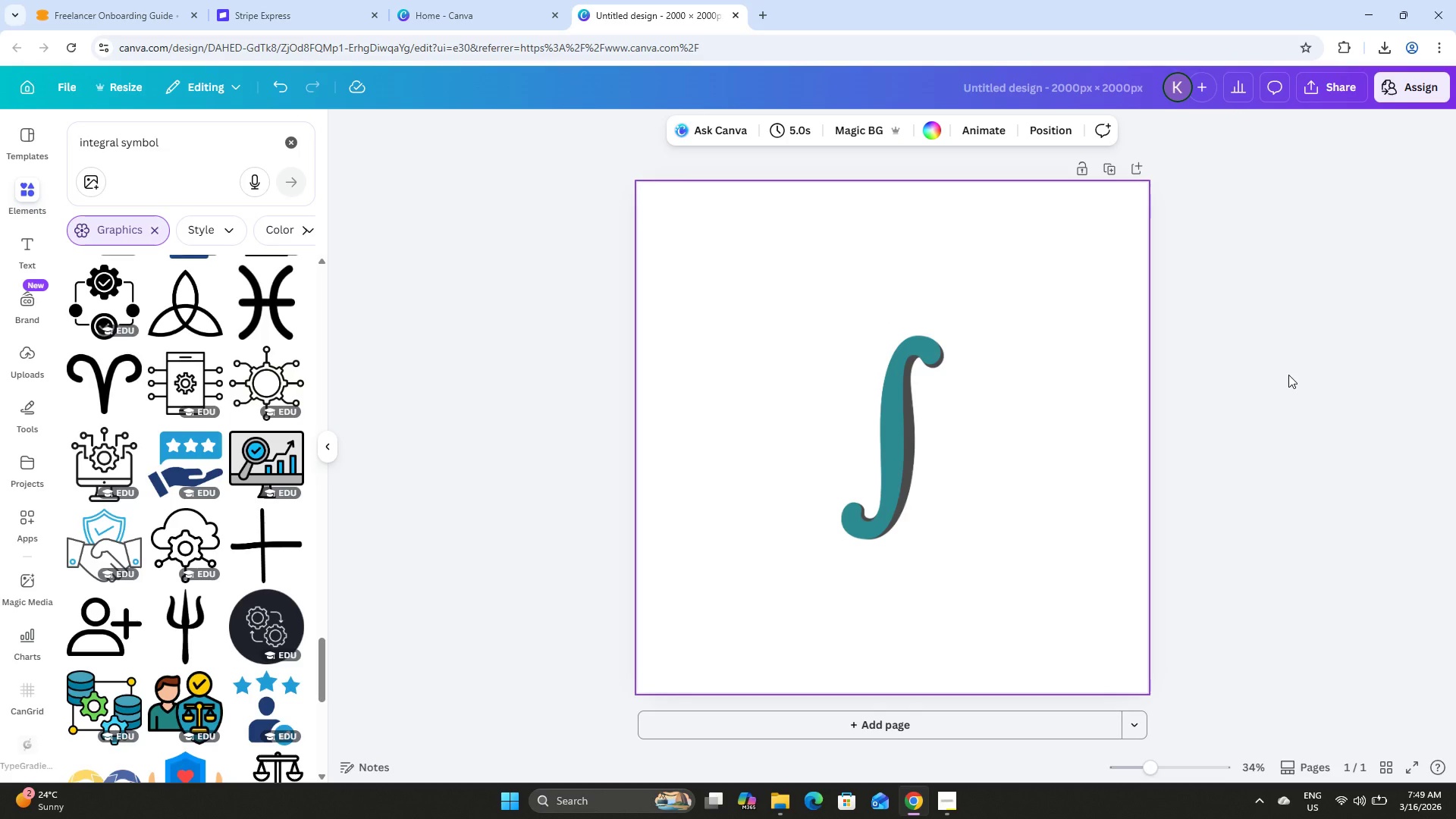 
left_click_drag(start_coordinate=[186, 144], to_coordinate=[55, 136])
 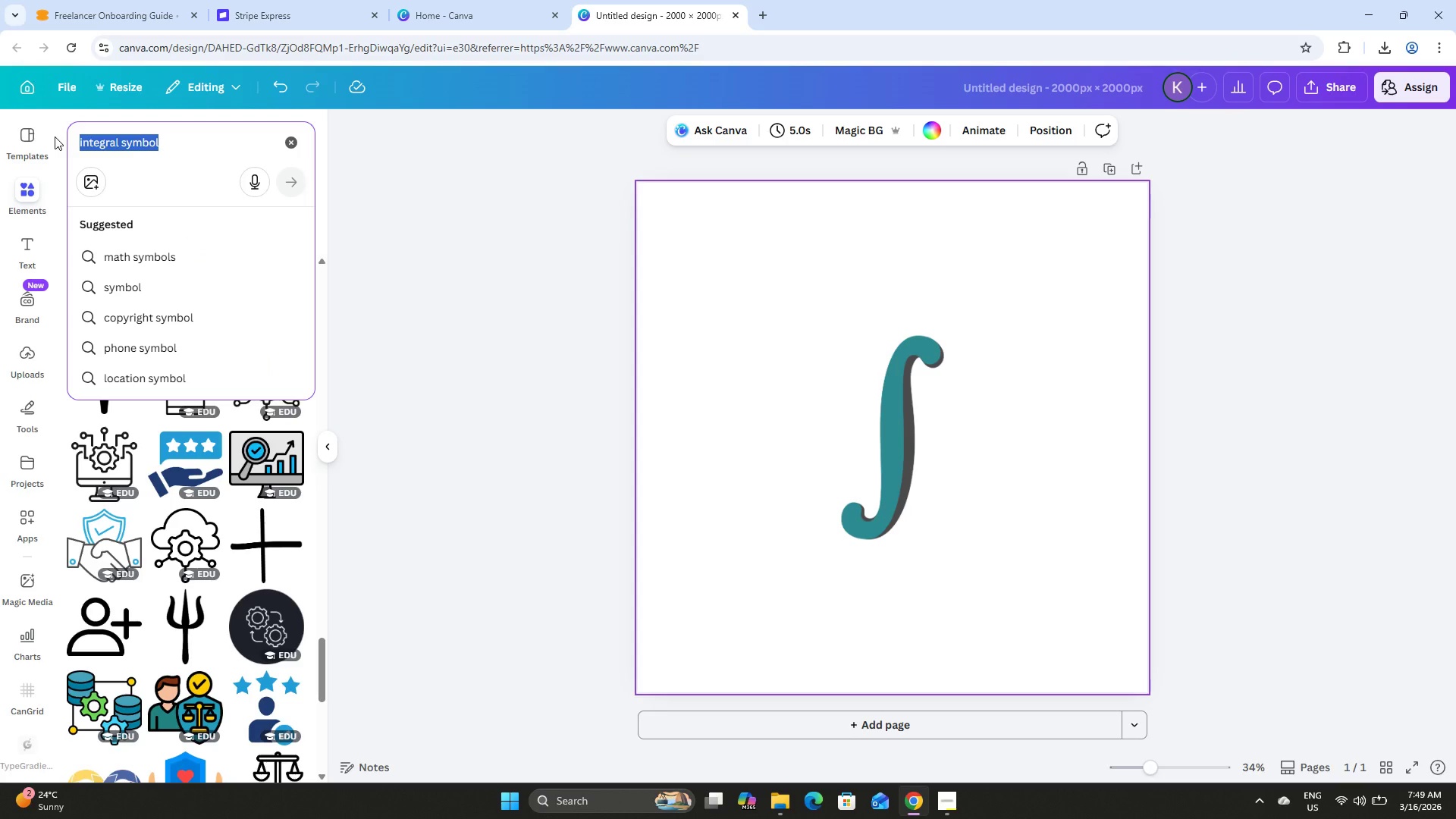 
type(needle)
 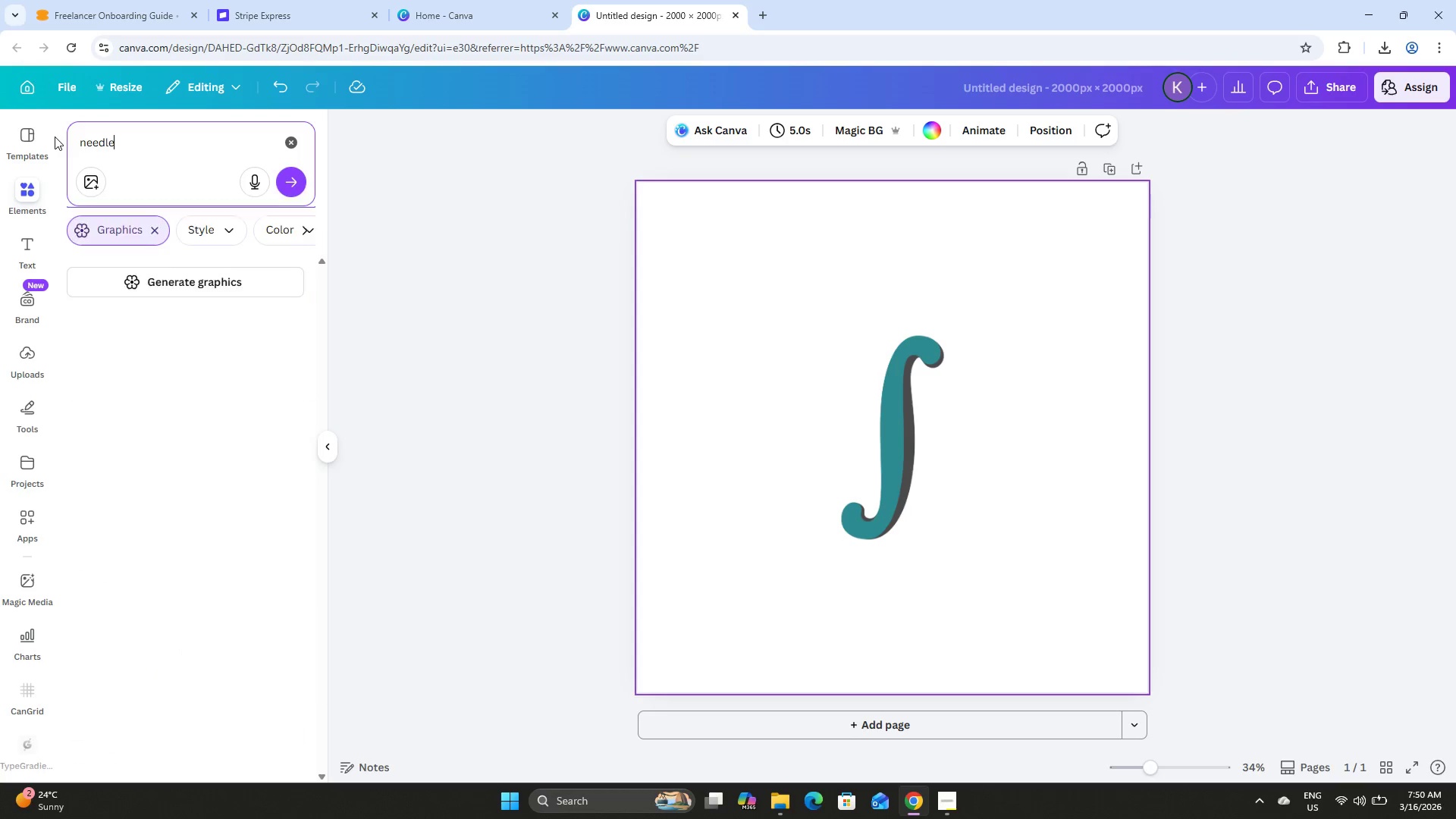 
key(Enter)
 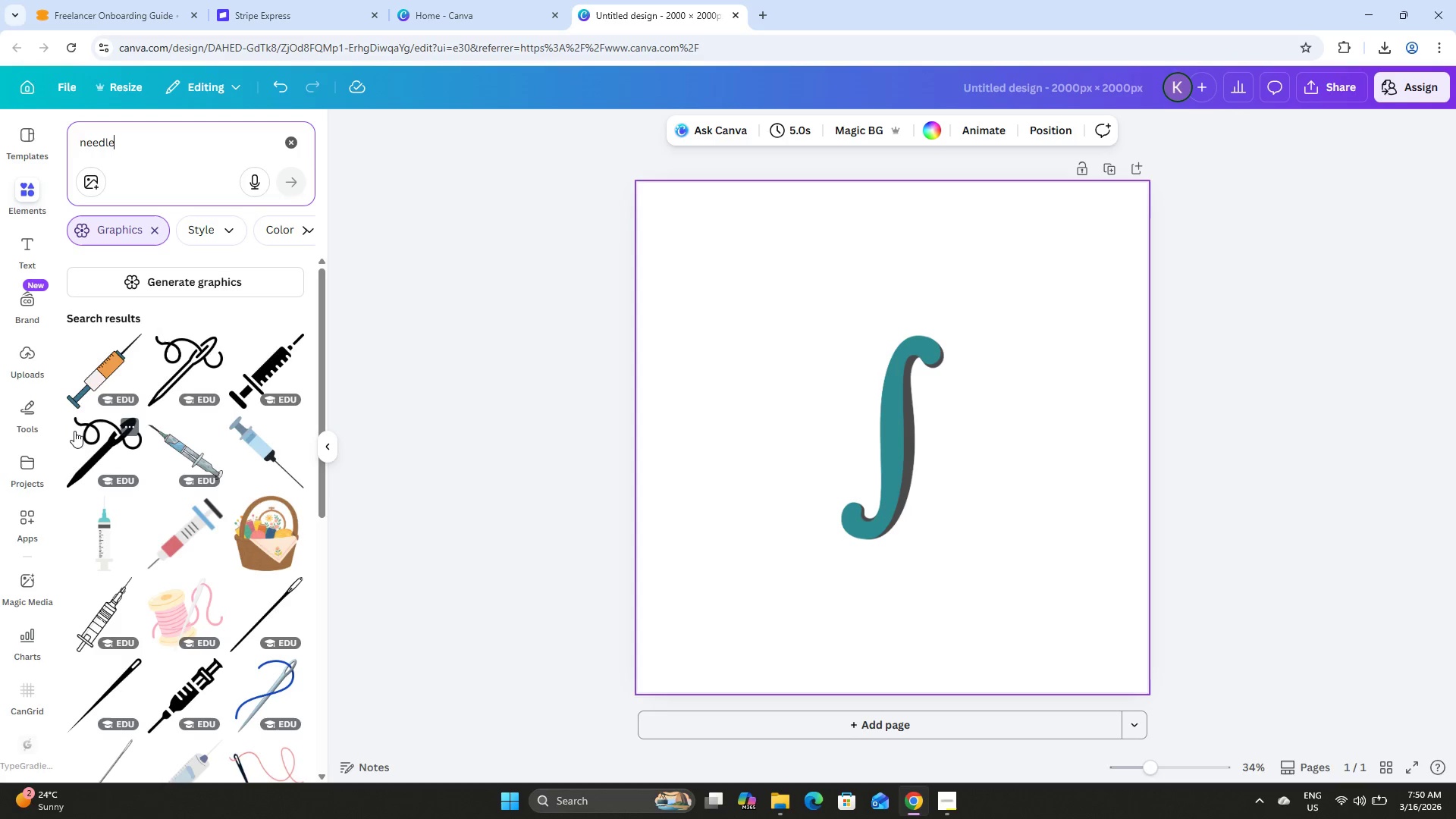 
scroll: coordinate [110, 436], scroll_direction: down, amount: 3.0
 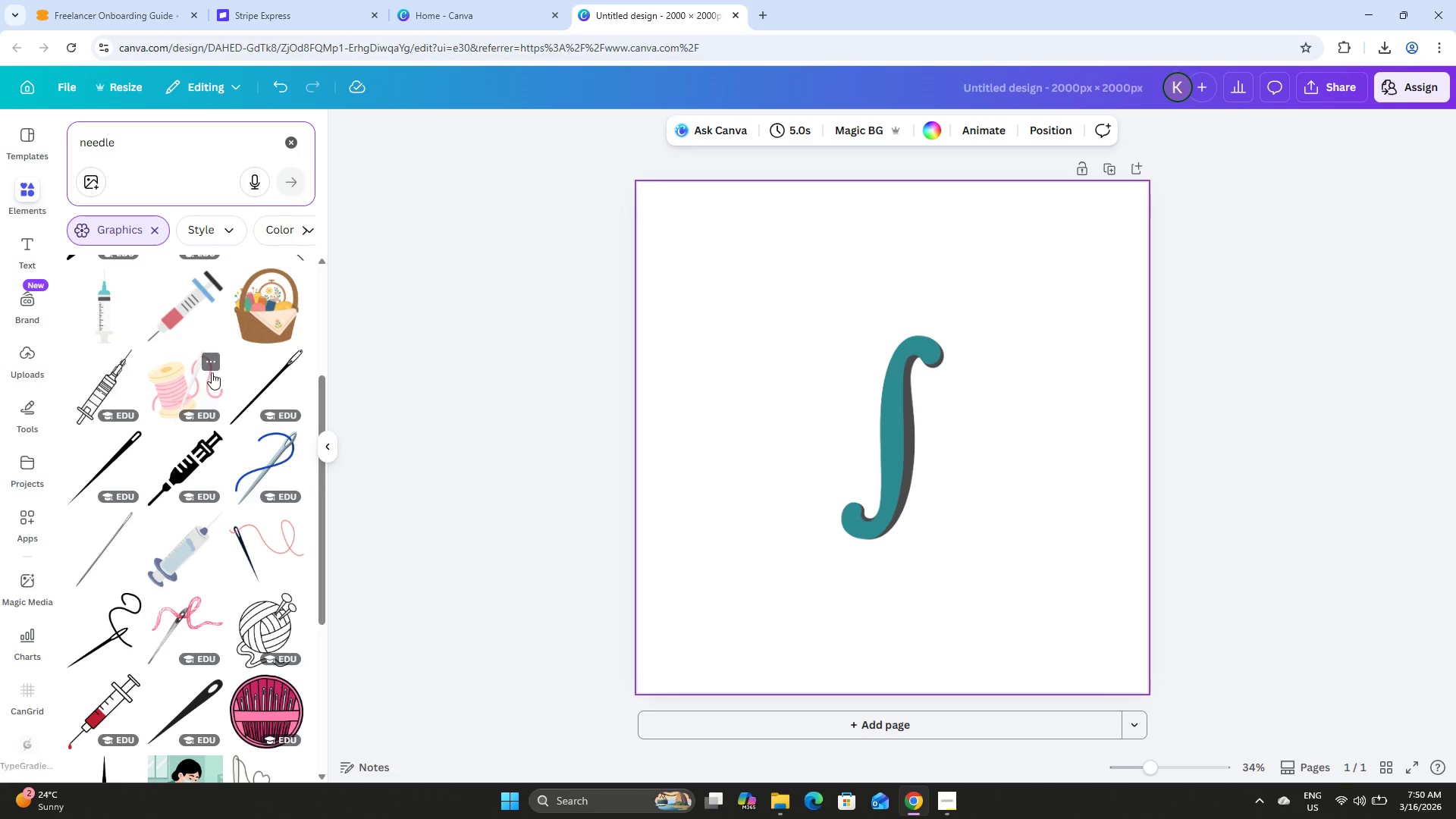 
scroll: coordinate [212, 372], scroll_direction: up, amount: 3.0
 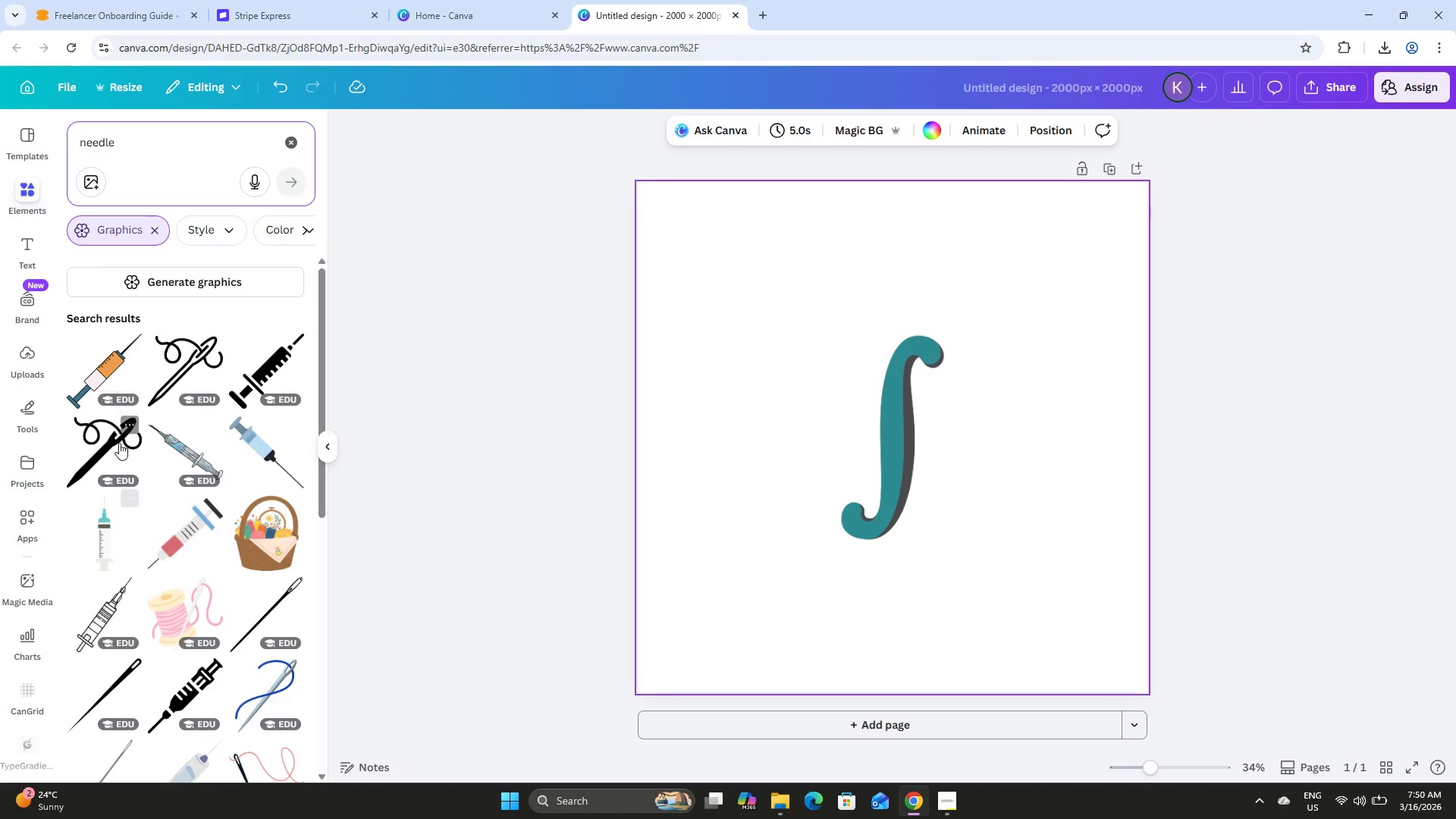 
scroll: coordinate [125, 452], scroll_direction: down, amount: 1.0
 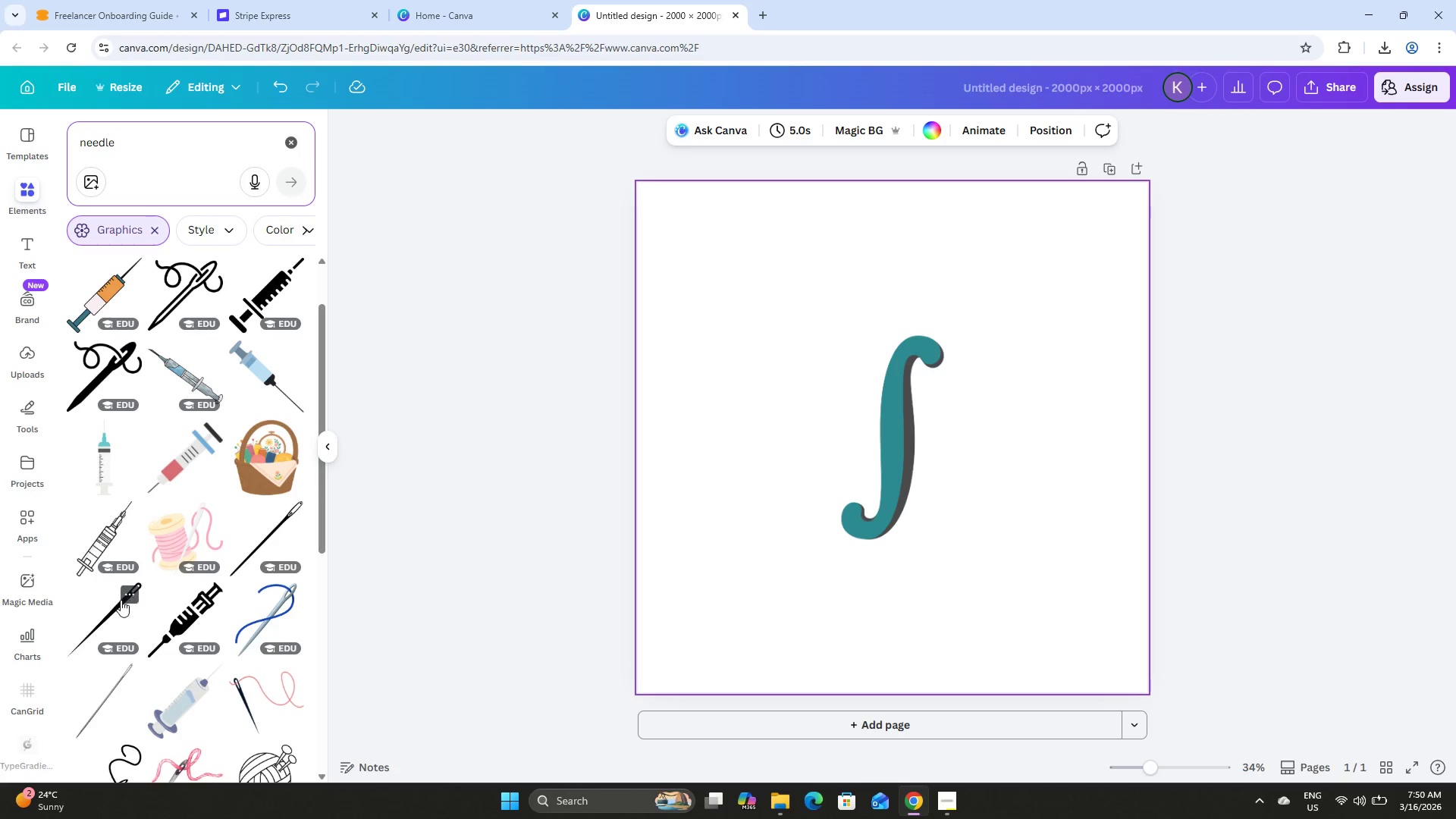 
left_click([121, 601])
 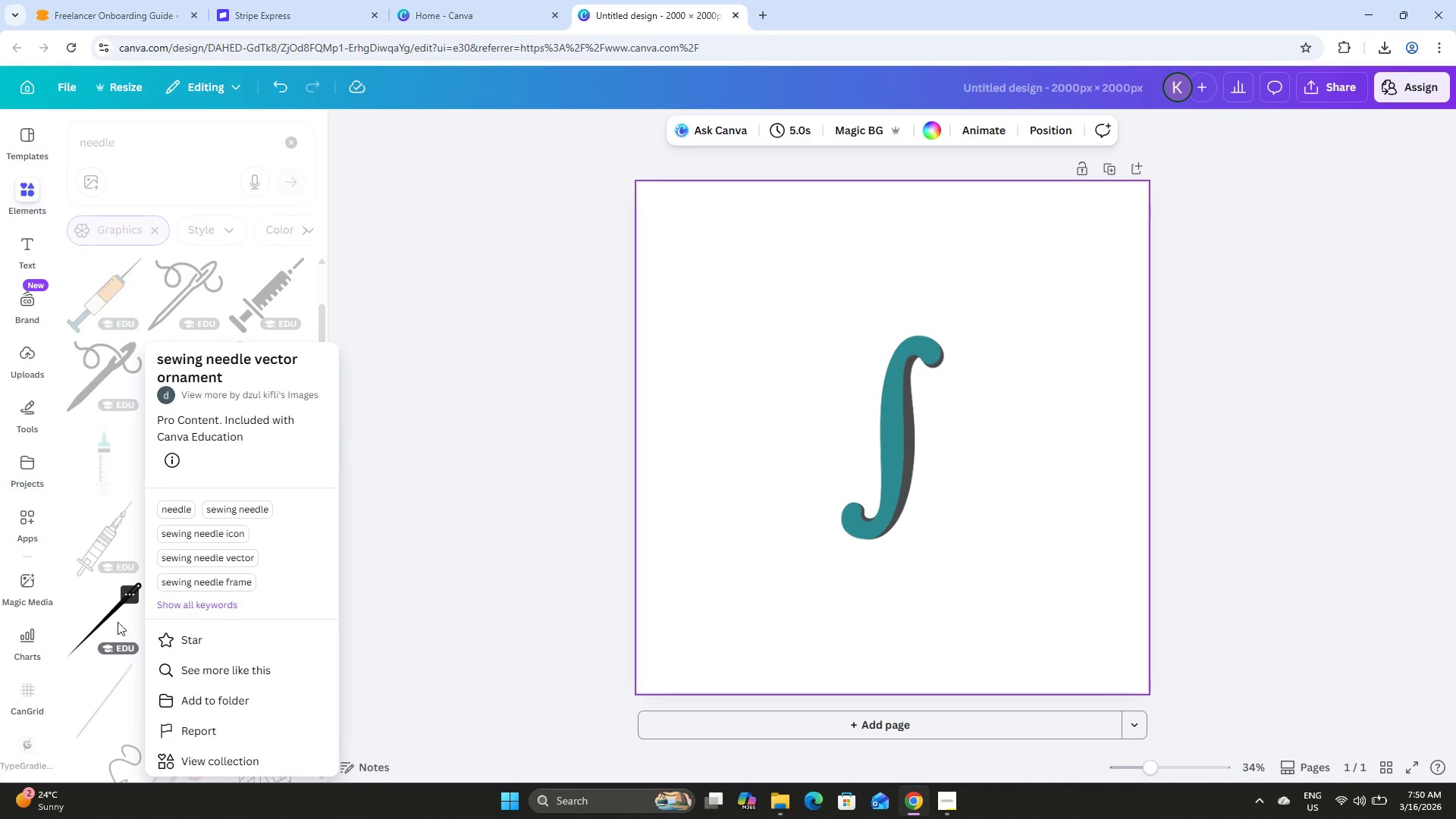 
left_click([86, 612])
 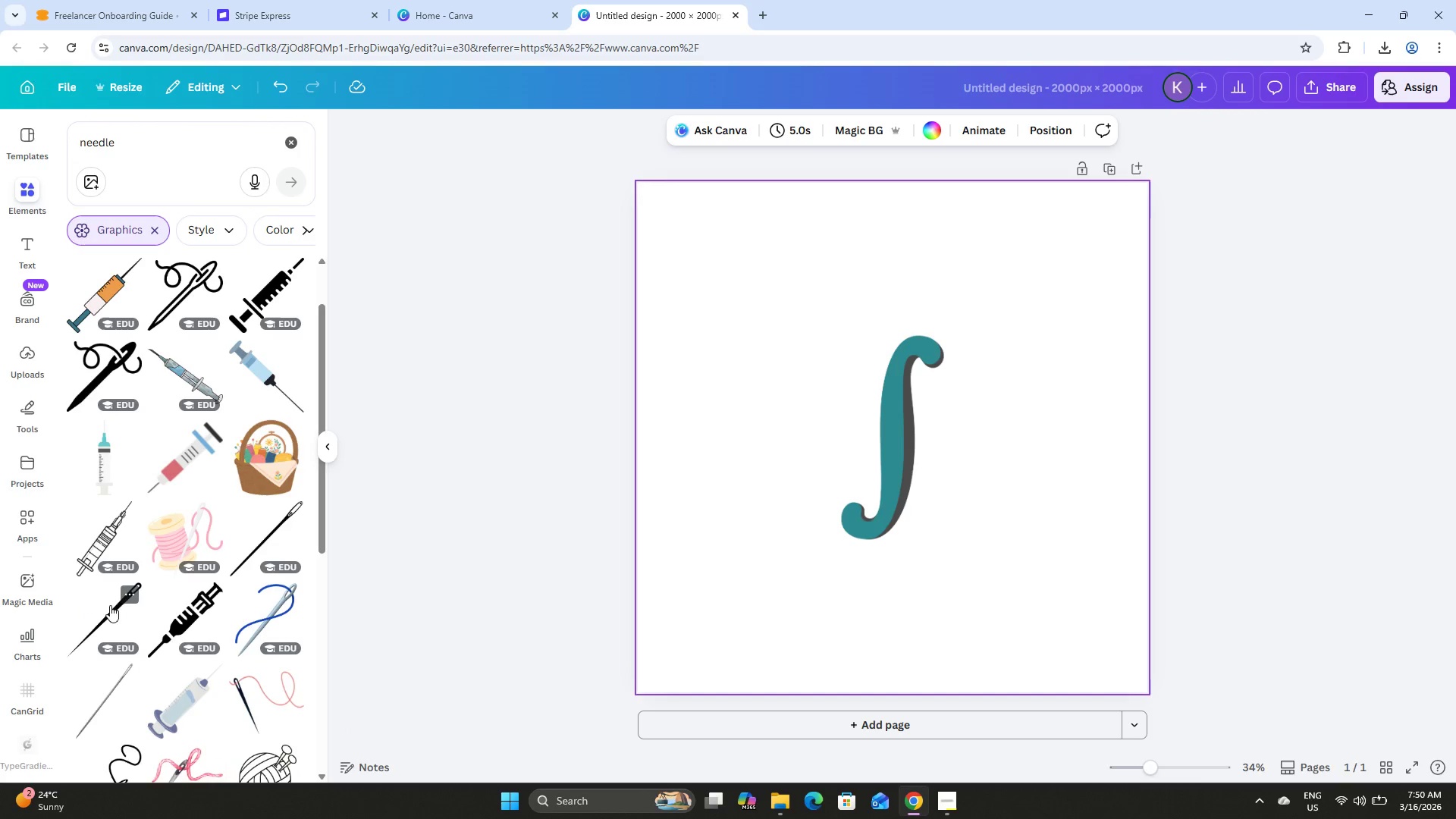 
left_click([114, 606])
 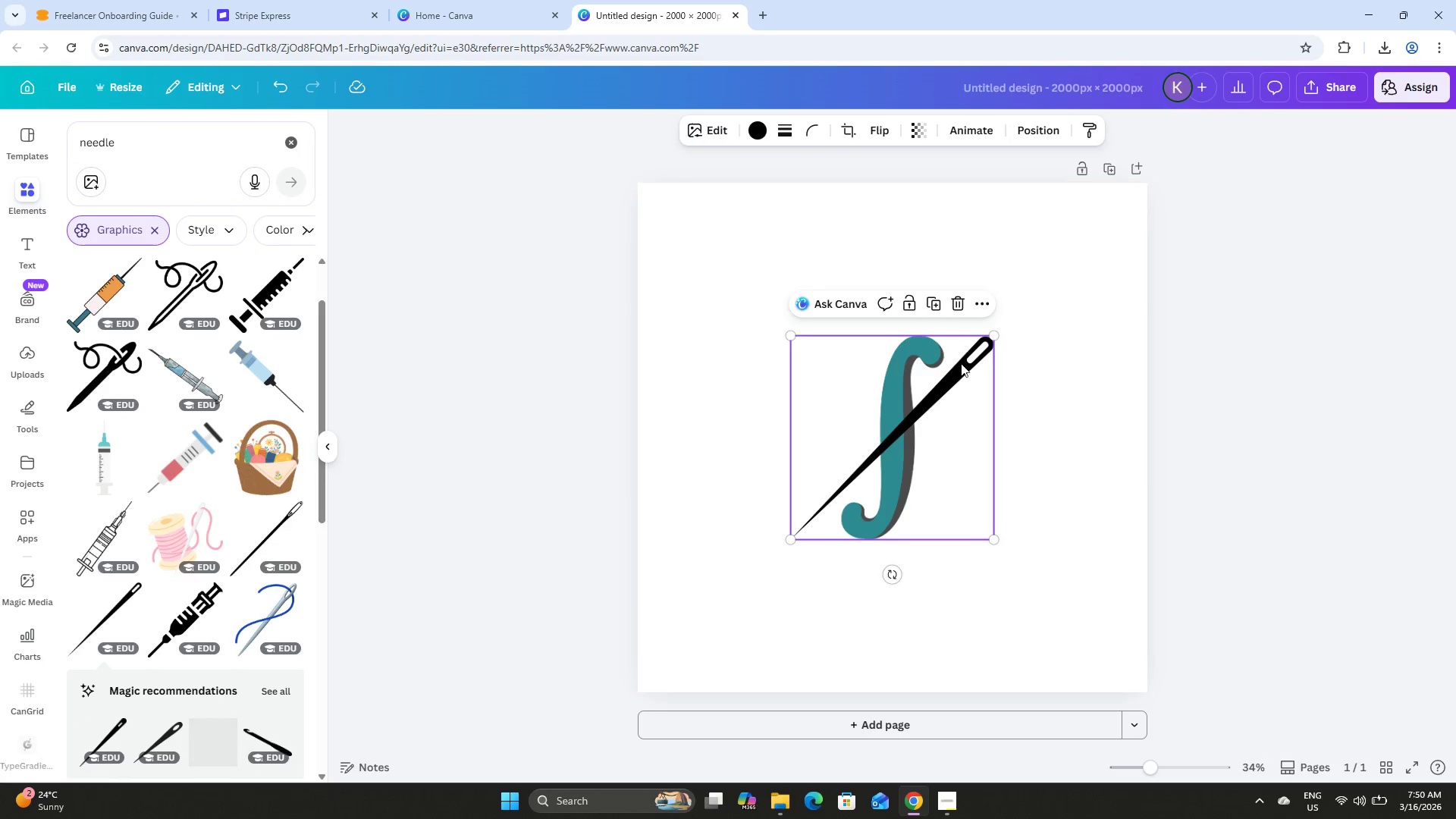 
left_click_drag(start_coordinate=[961, 377], to_coordinate=[1006, 302])
 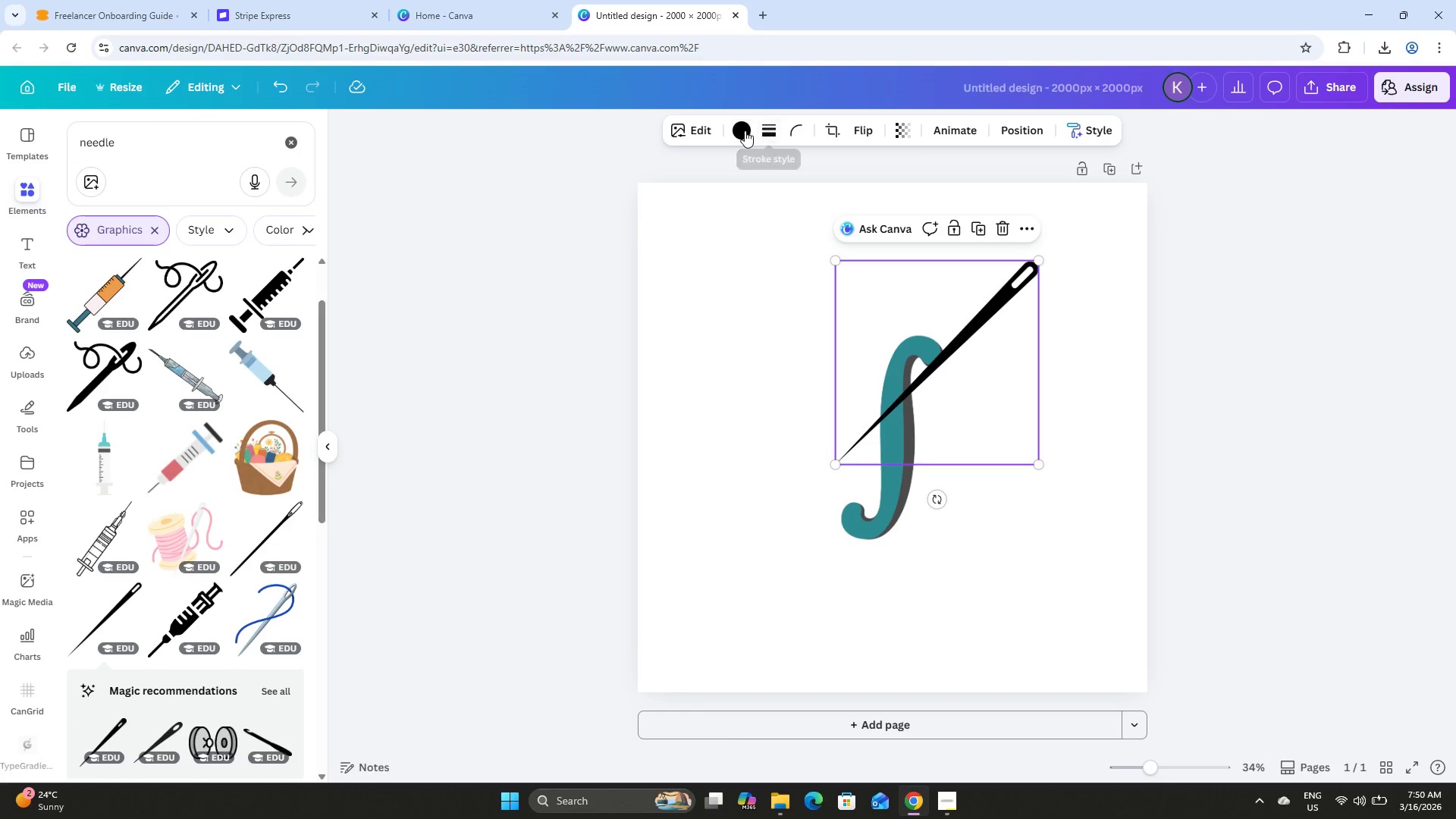 
left_click([744, 130])
 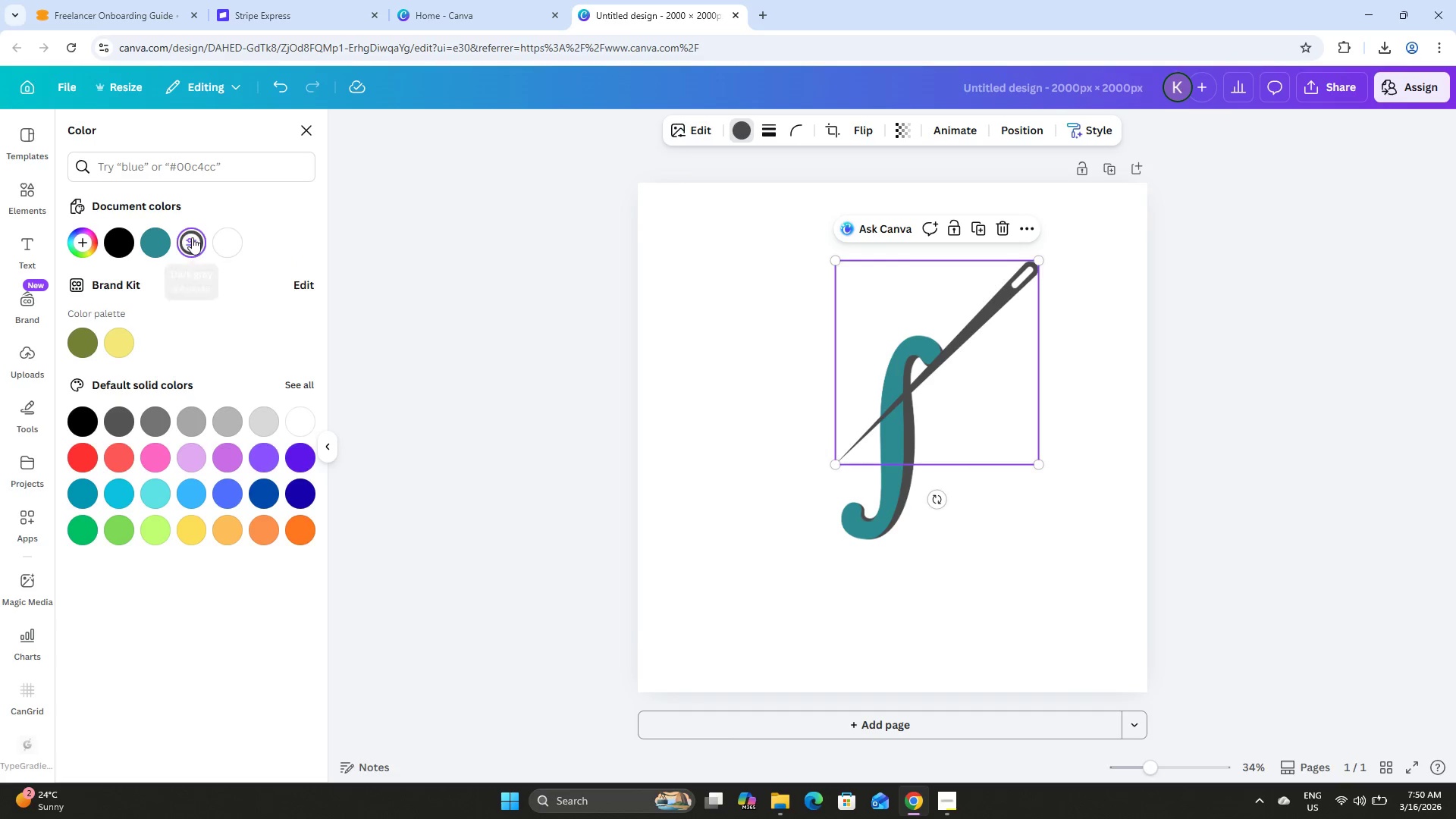 
left_click([1272, 378])
 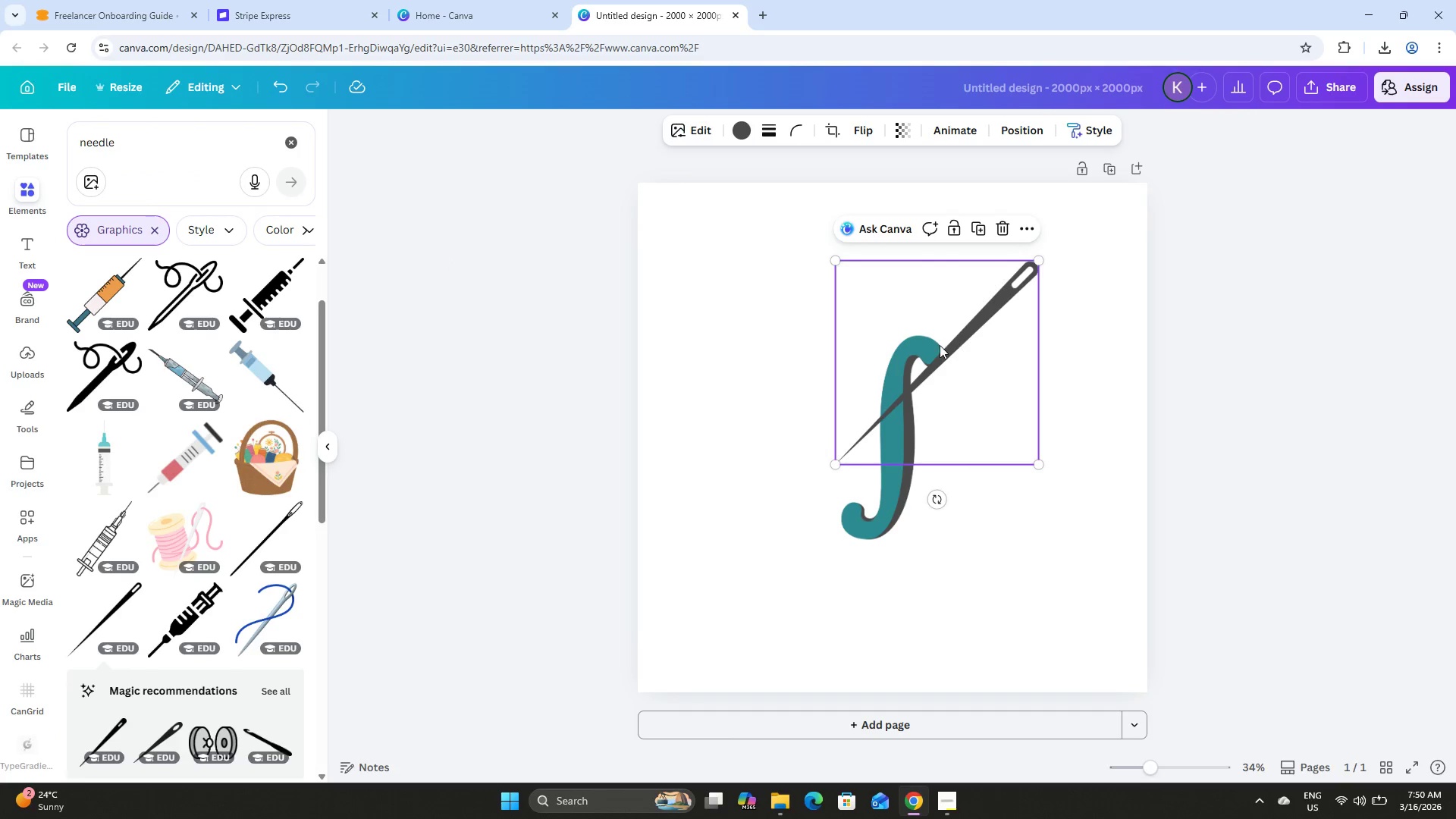 
left_click_drag(start_coordinate=[940, 344], to_coordinate=[972, 300])
 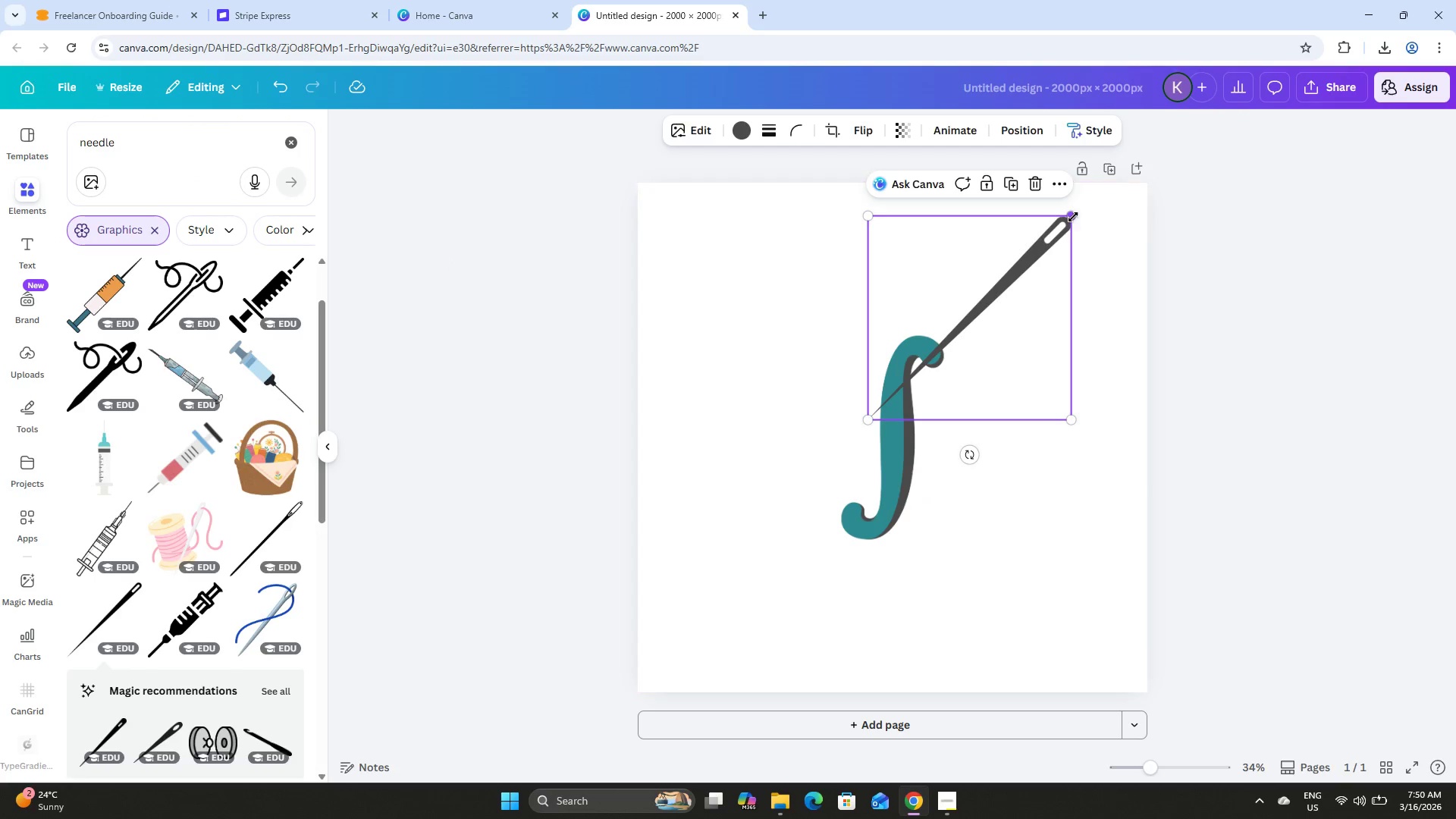 
left_click_drag(start_coordinate=[1072, 216], to_coordinate=[952, 296])
 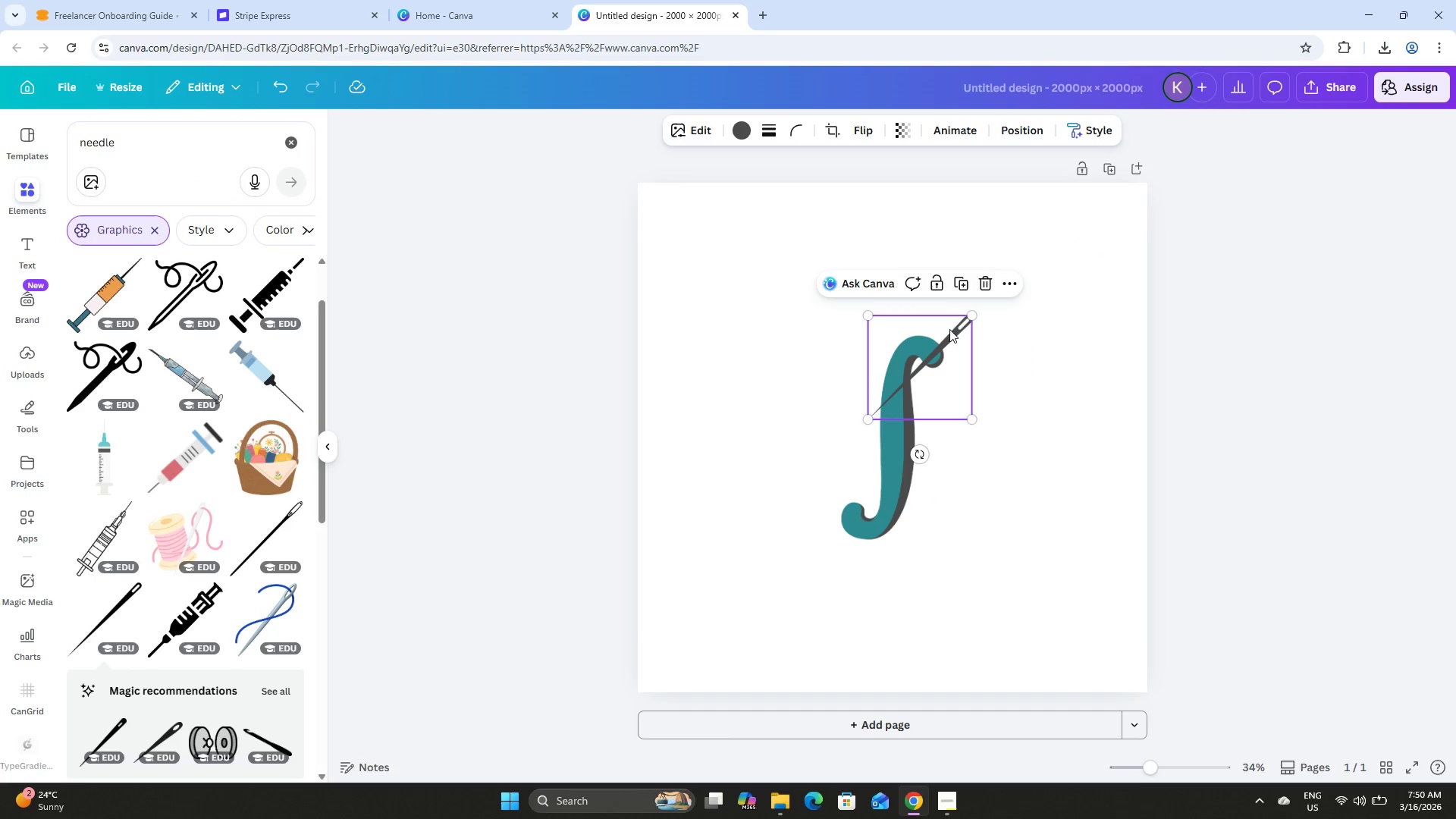 
left_click_drag(start_coordinate=[949, 330], to_coordinate=[952, 295])
 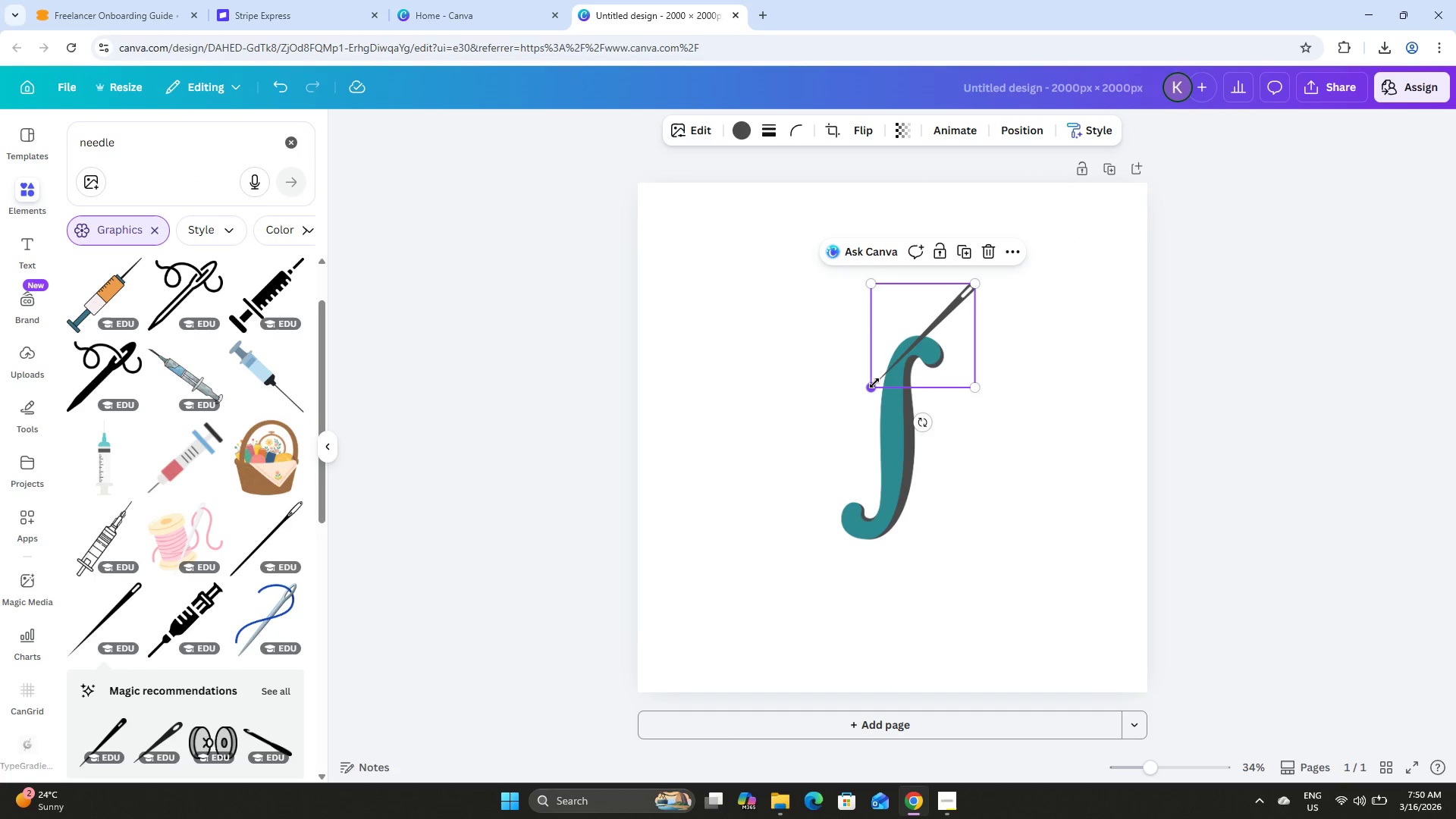 
left_click_drag(start_coordinate=[874, 383], to_coordinate=[833, 443])
 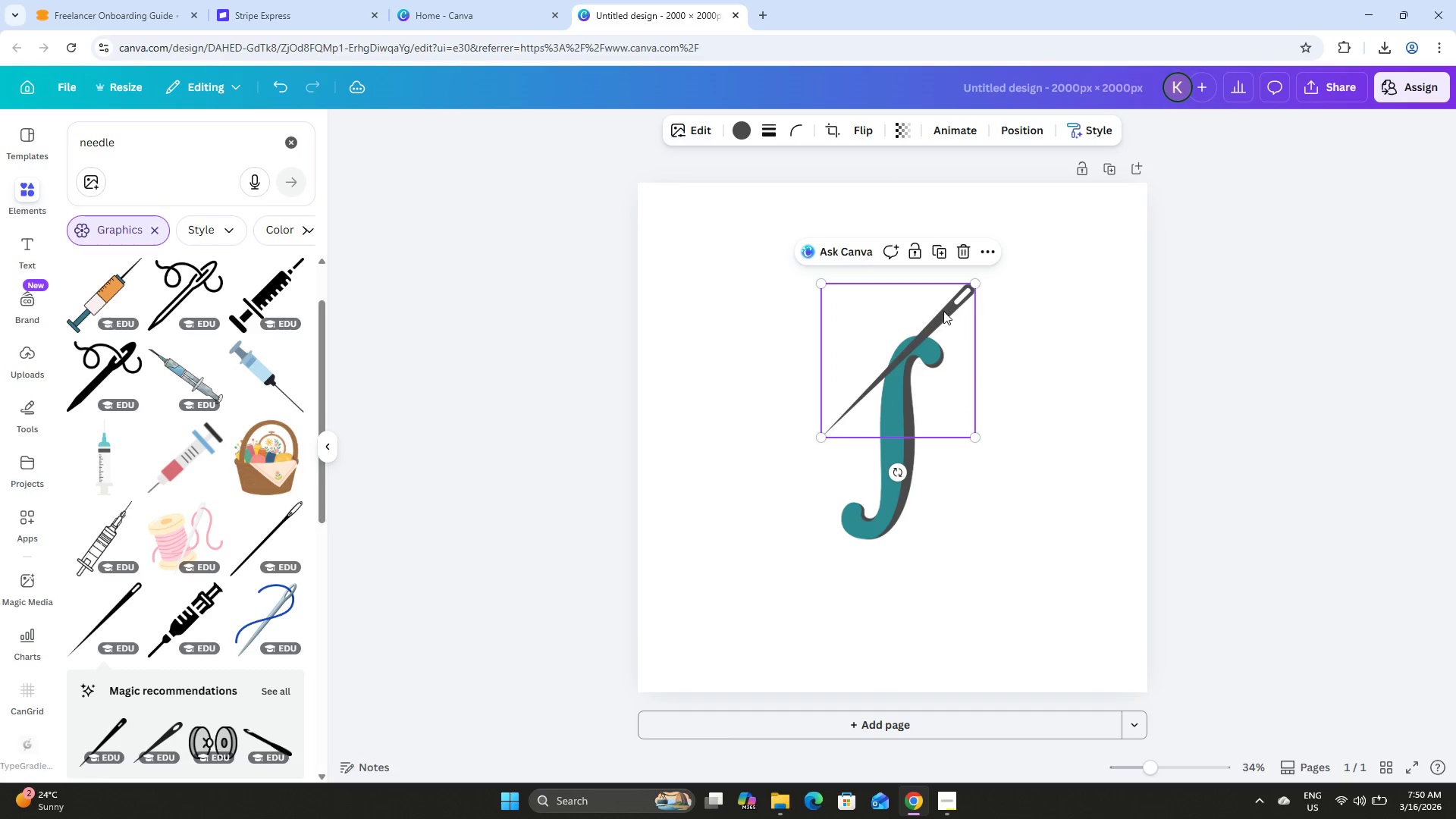 
left_click_drag(start_coordinate=[945, 309], to_coordinate=[943, 313])
 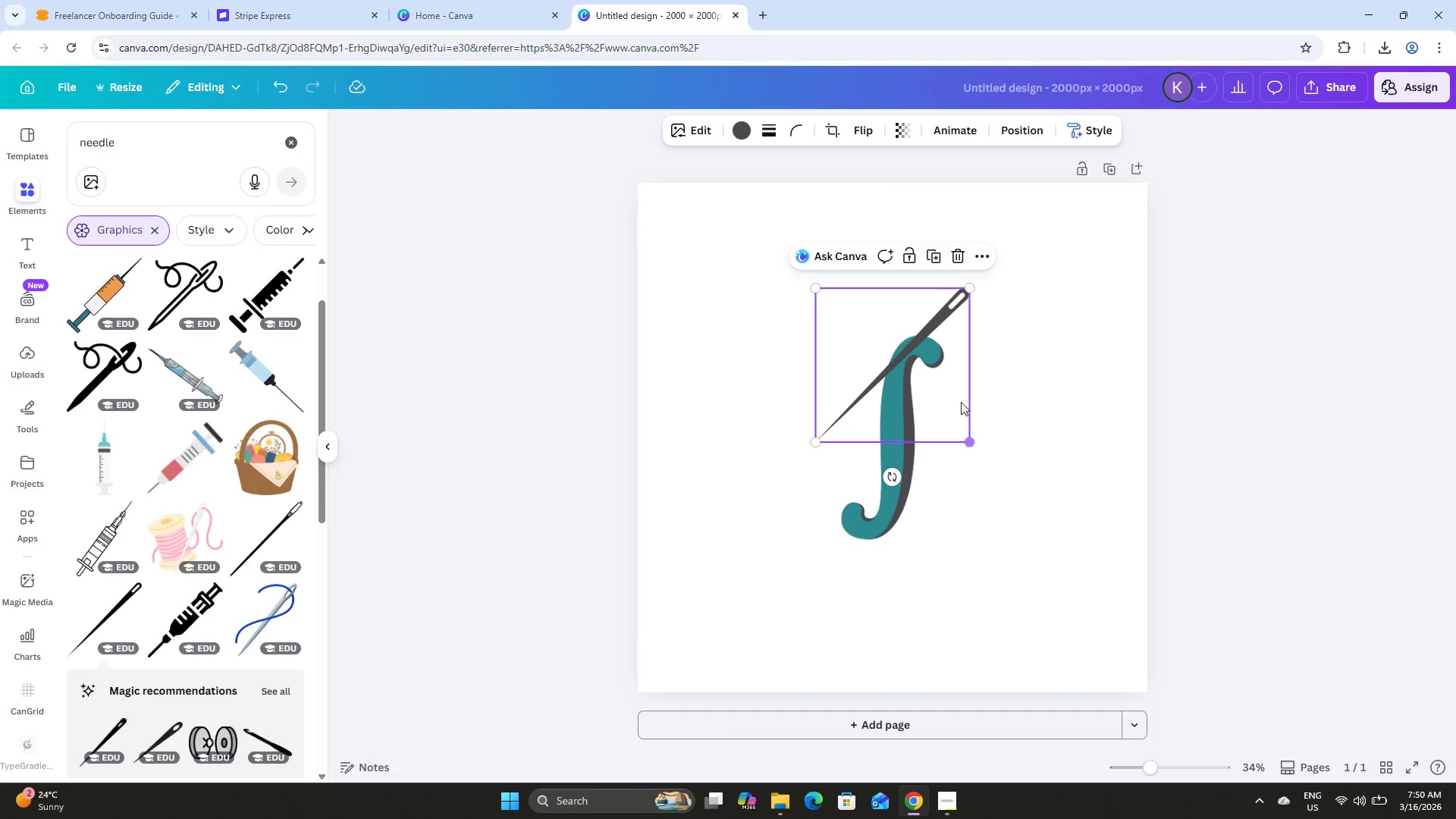 
left_click_drag(start_coordinate=[935, 302], to_coordinate=[928, 304])
 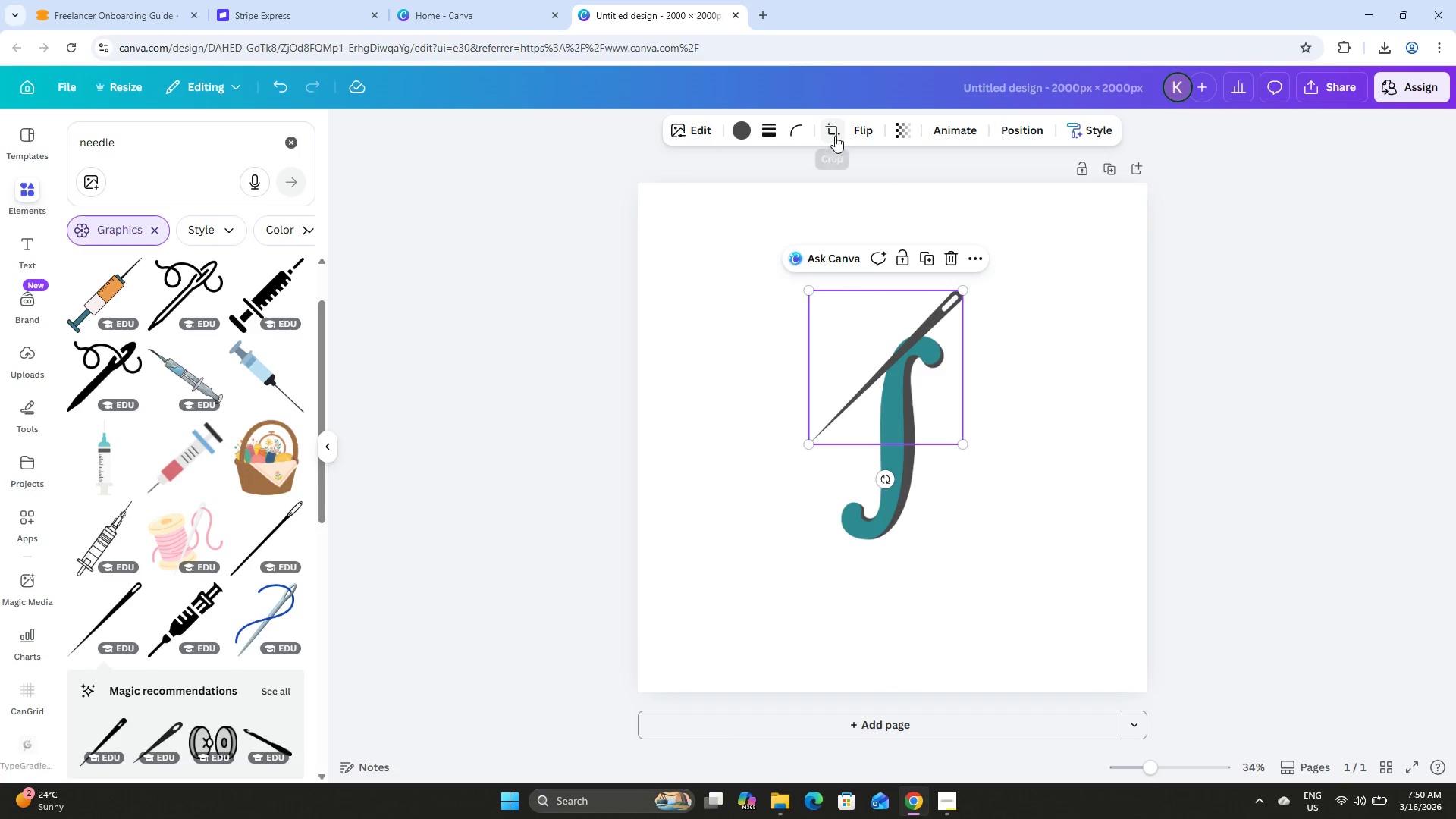 
left_click([833, 134])
 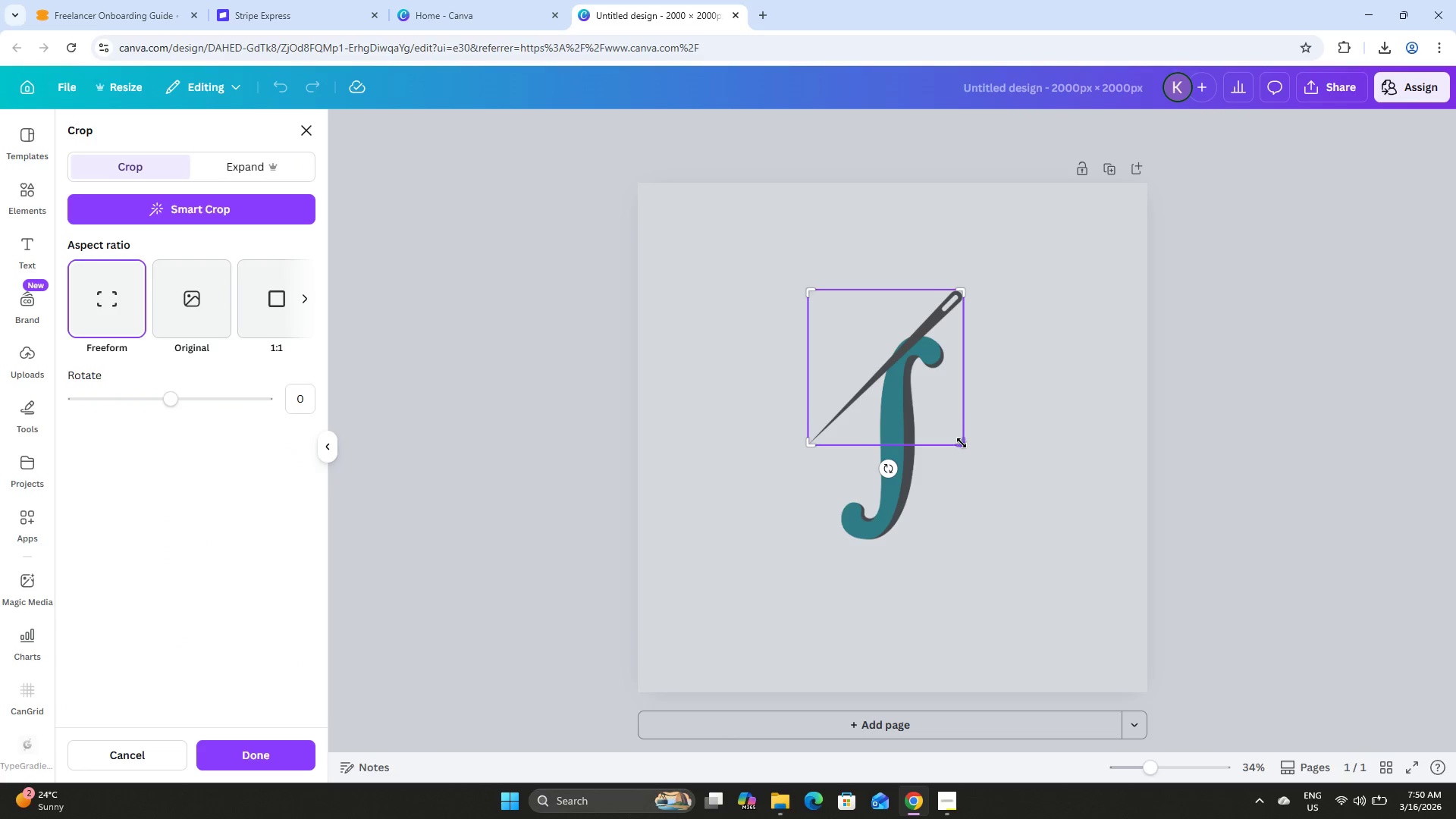 
left_click_drag(start_coordinate=[962, 444], to_coordinate=[970, 356])
 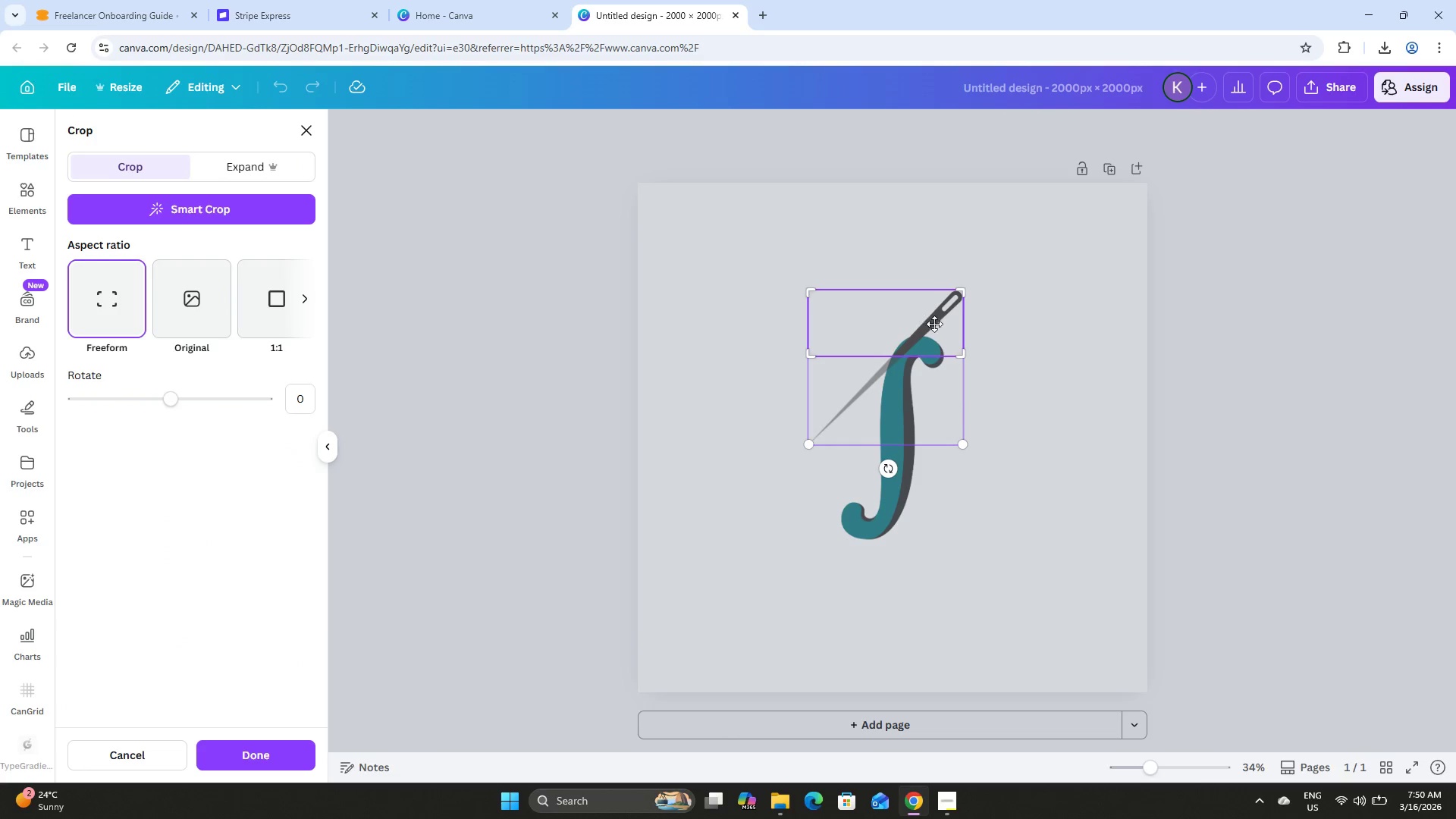 
left_click_drag(start_coordinate=[934, 324], to_coordinate=[961, 334])
 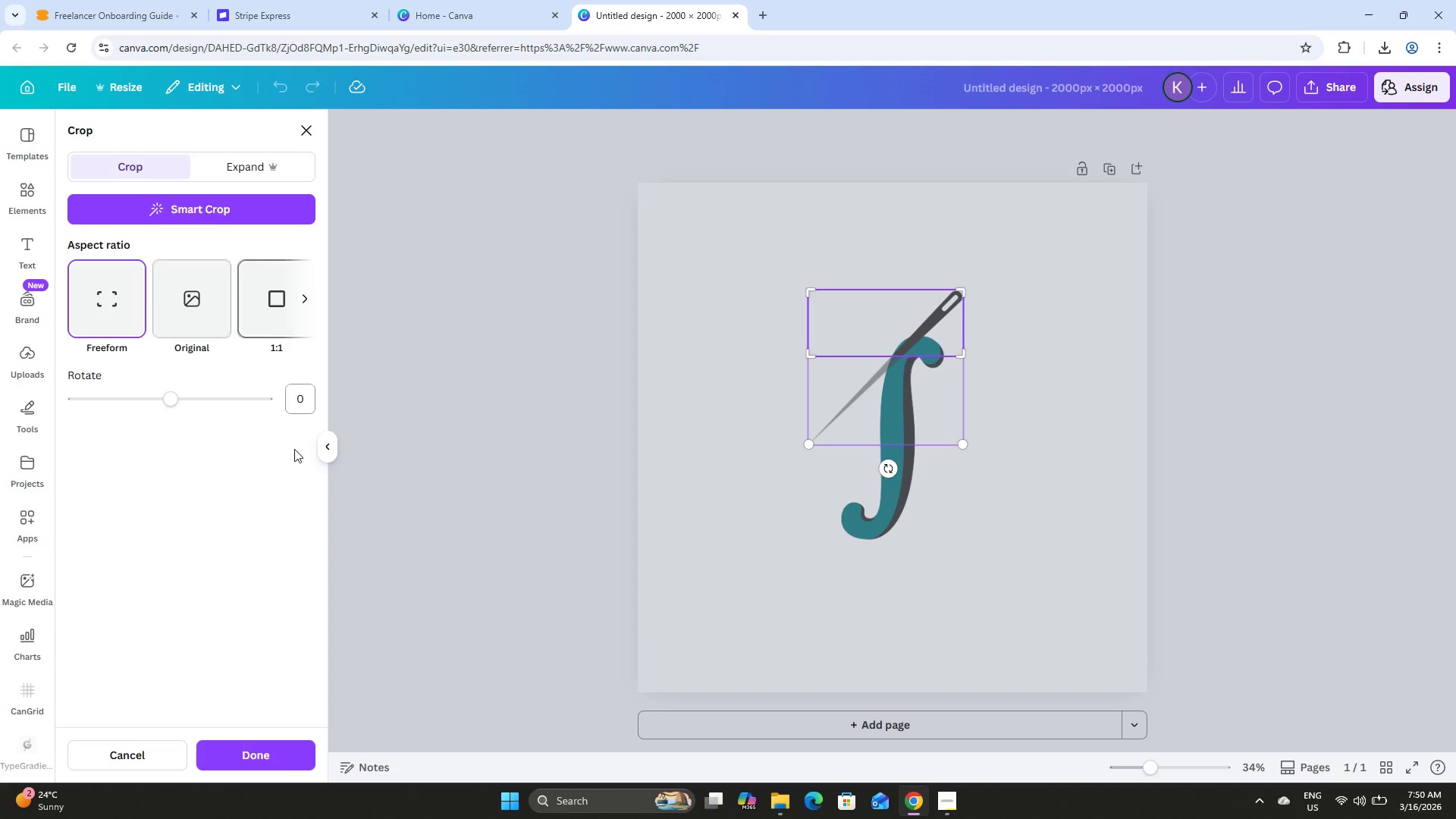 
left_click([280, 755])
 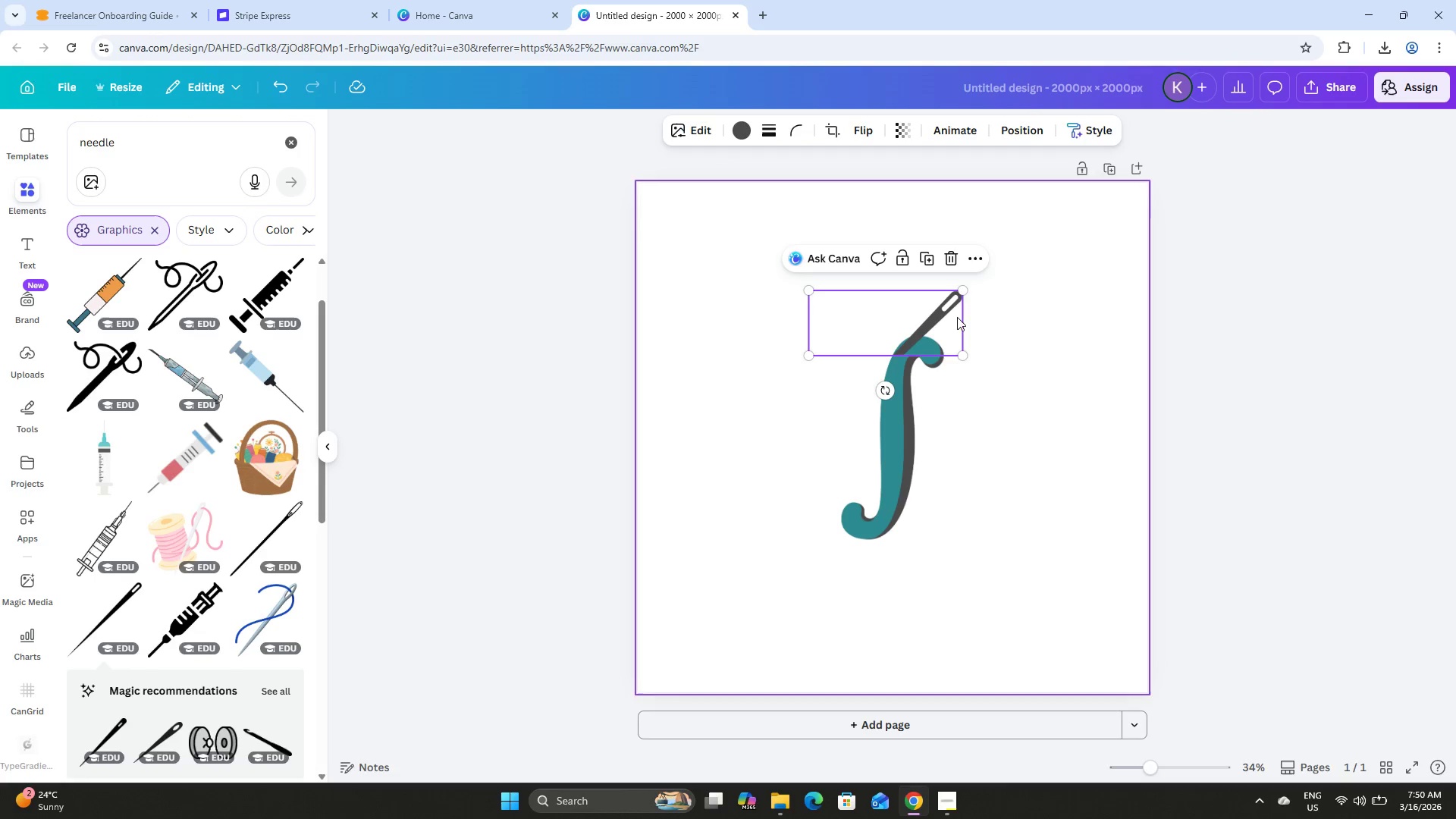 
left_click_drag(start_coordinate=[935, 313], to_coordinate=[965, 308])
 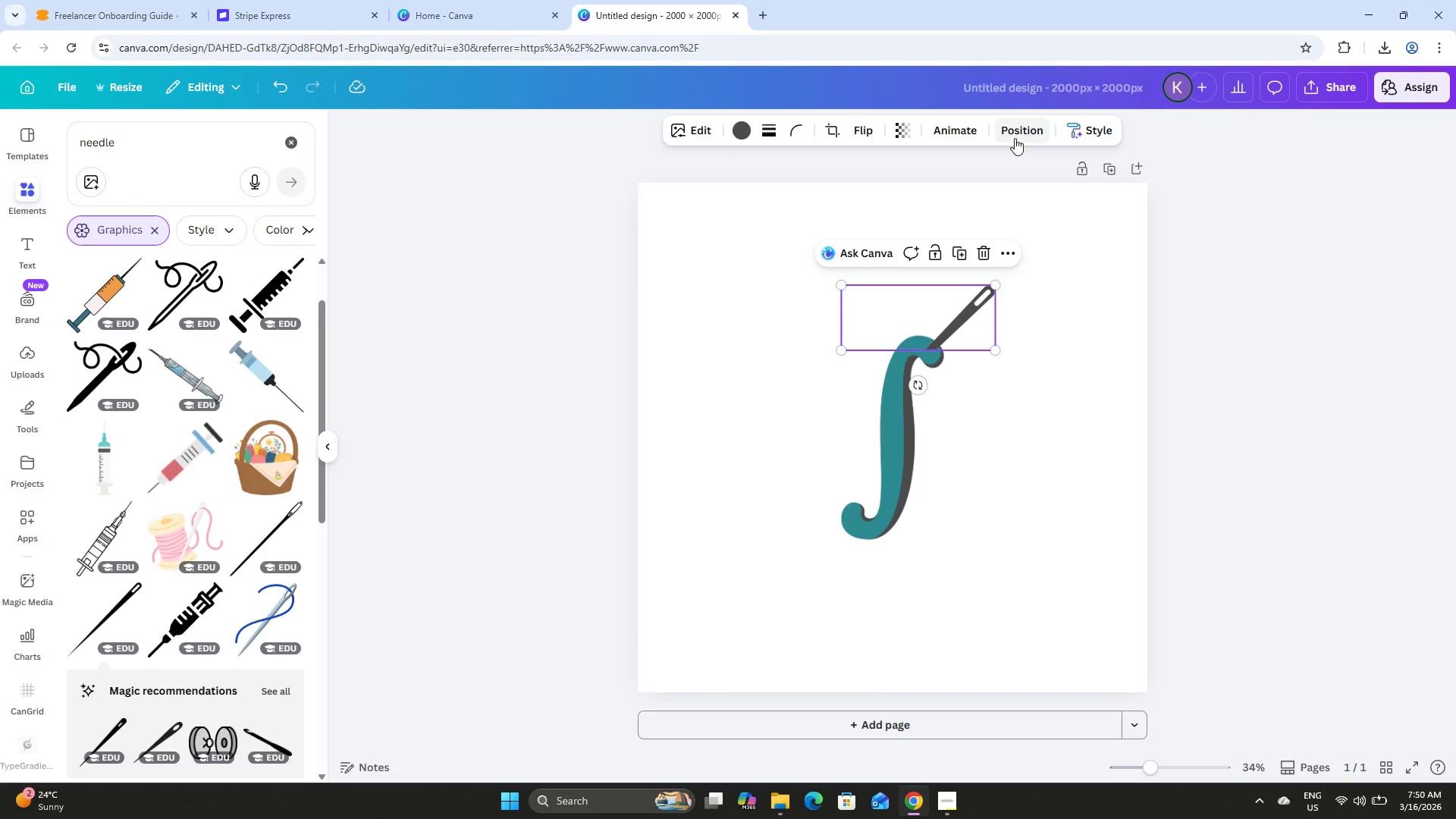 
left_click([1015, 131])
 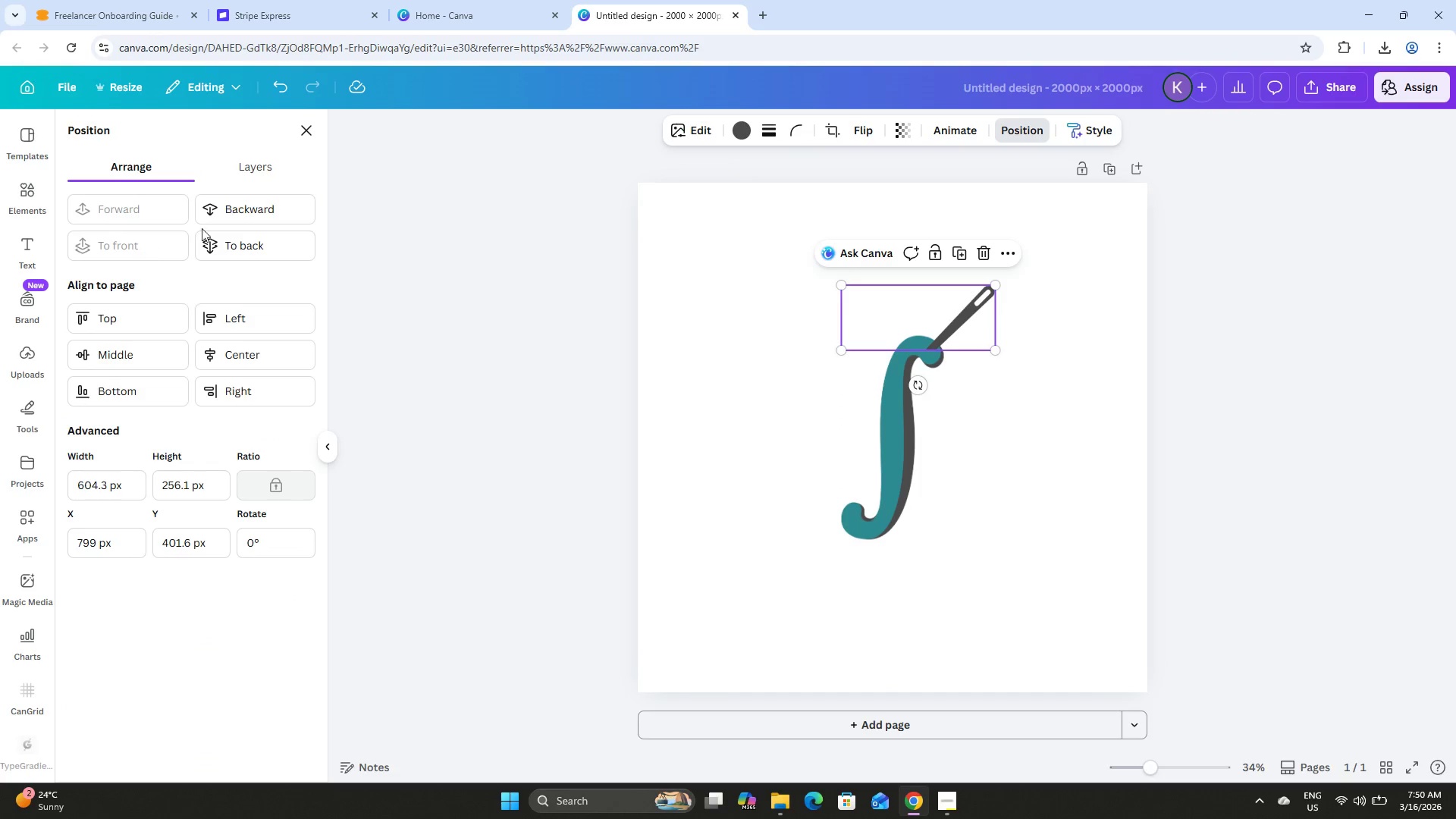 
left_click([248, 213])
 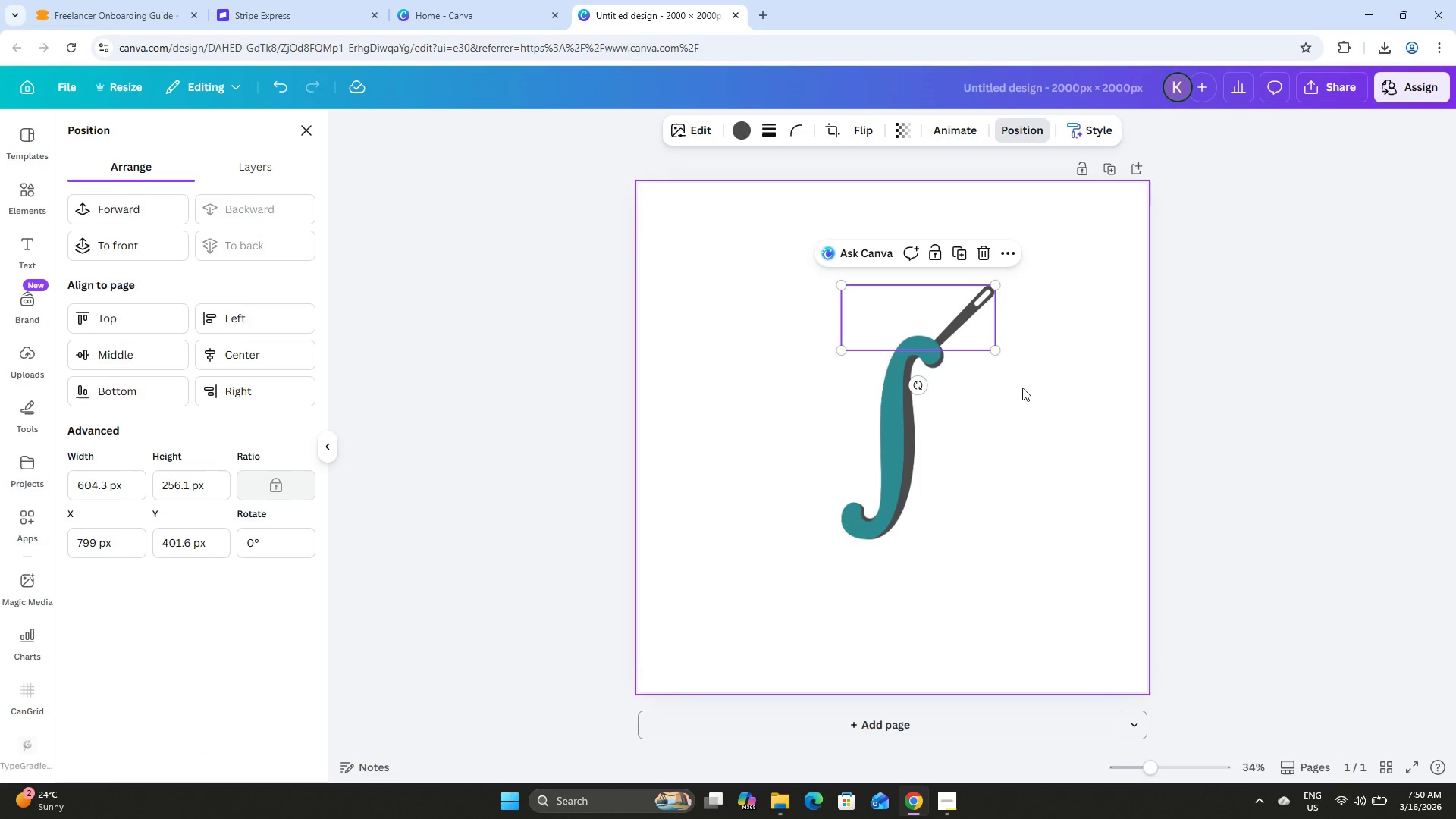 
left_click([1266, 282])
 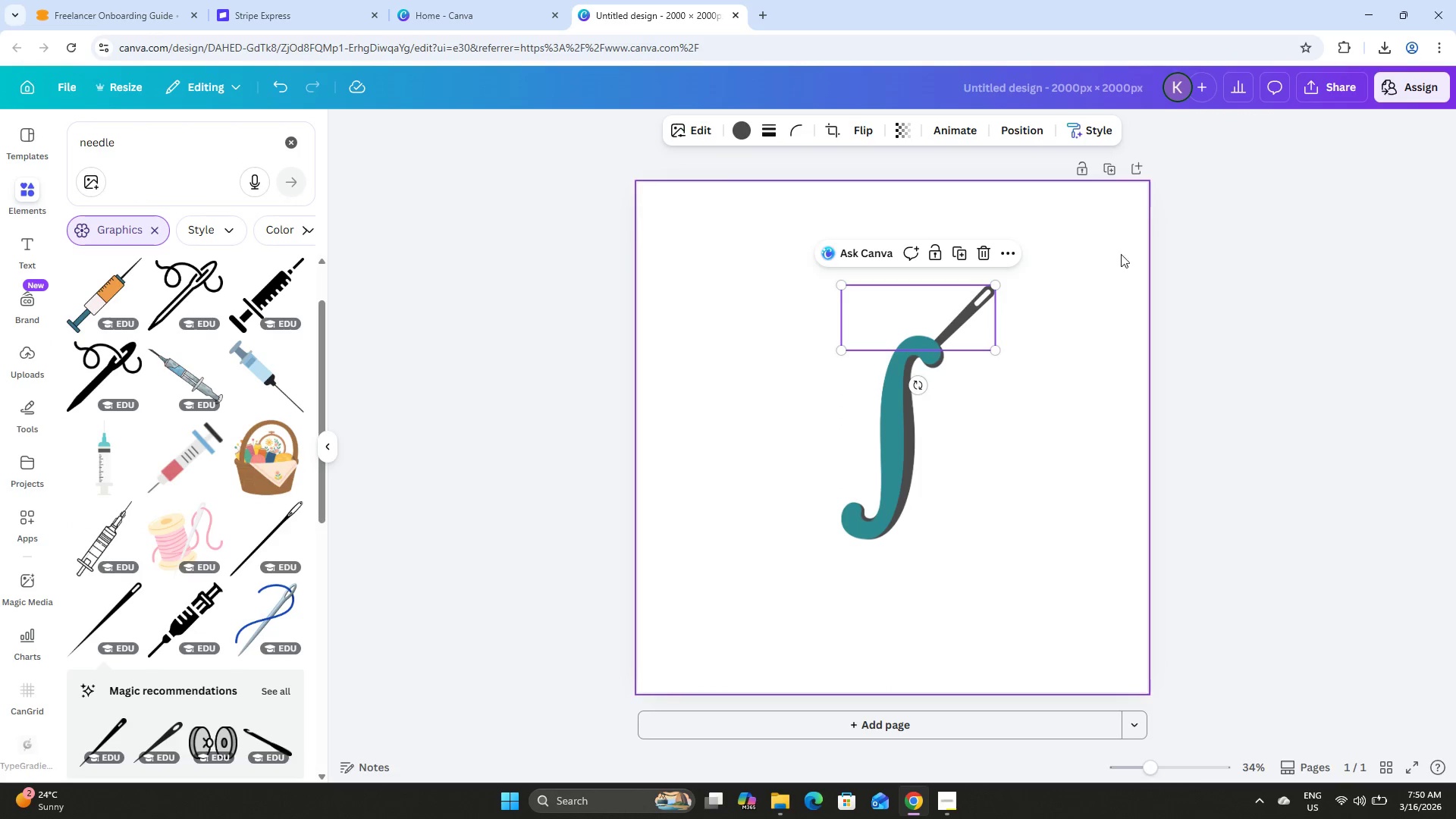 
left_click([1209, 268])
 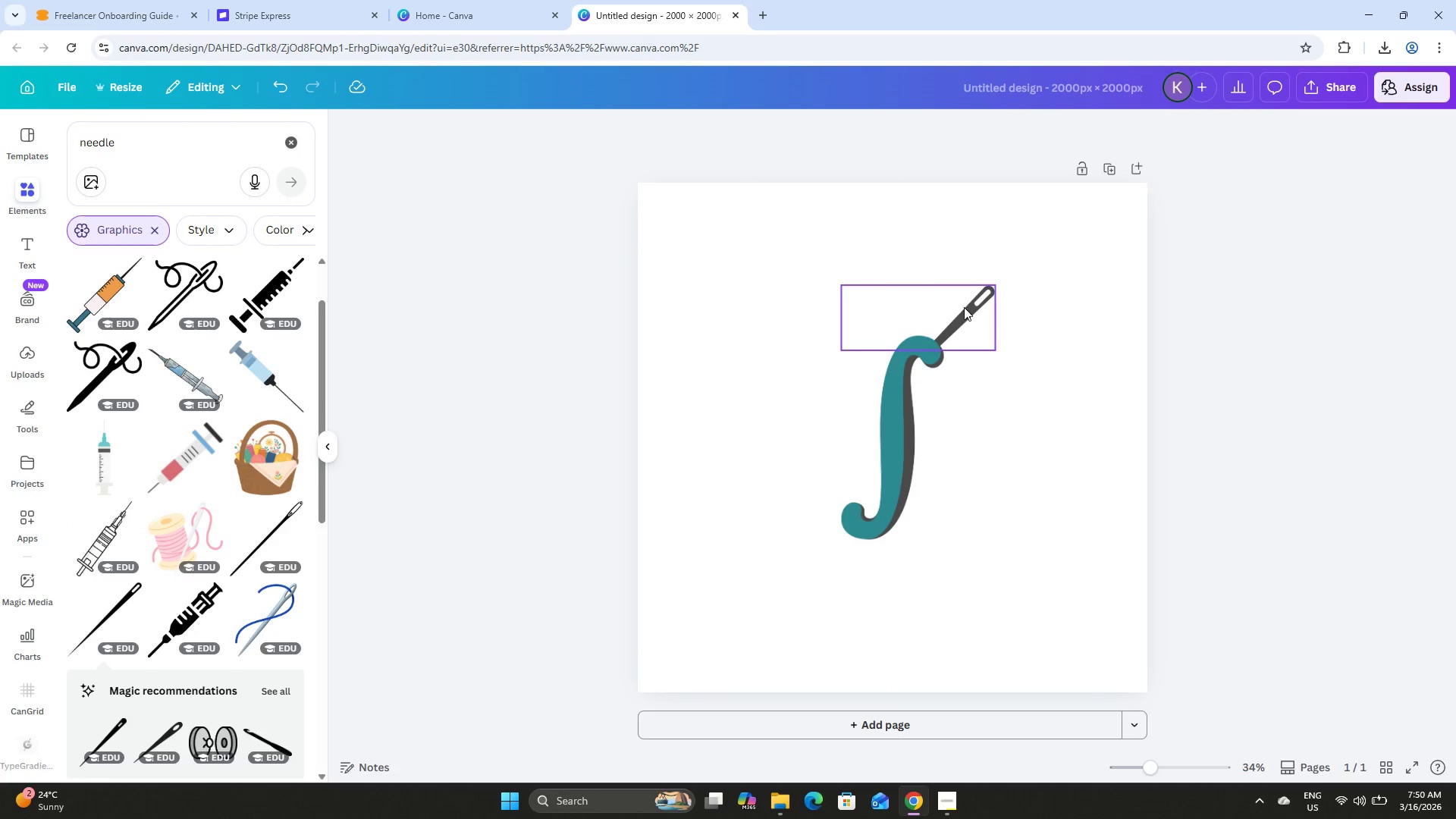 
left_click_drag(start_coordinate=[965, 307], to_coordinate=[960, 307])
 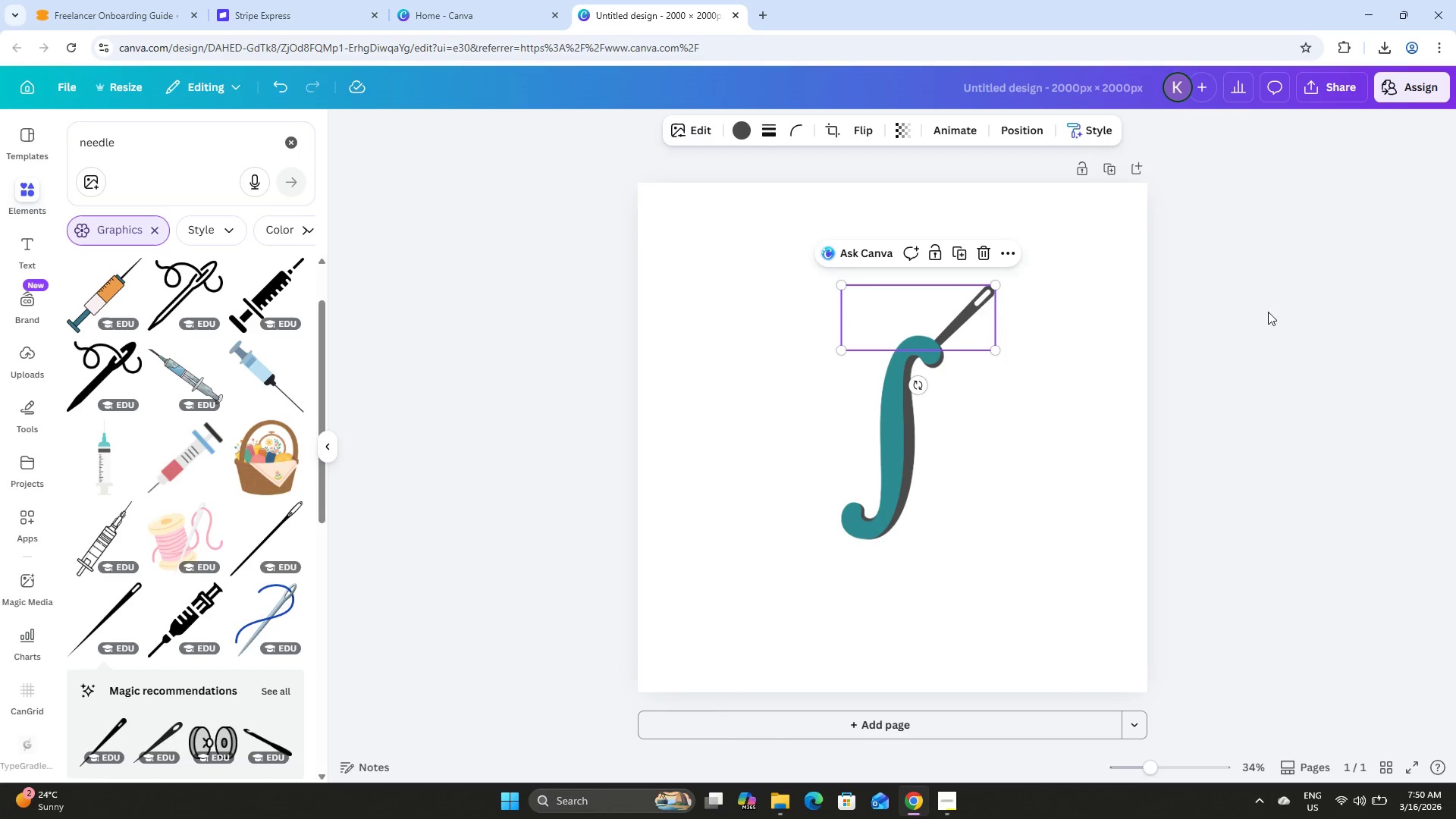 
left_click([1277, 312])
 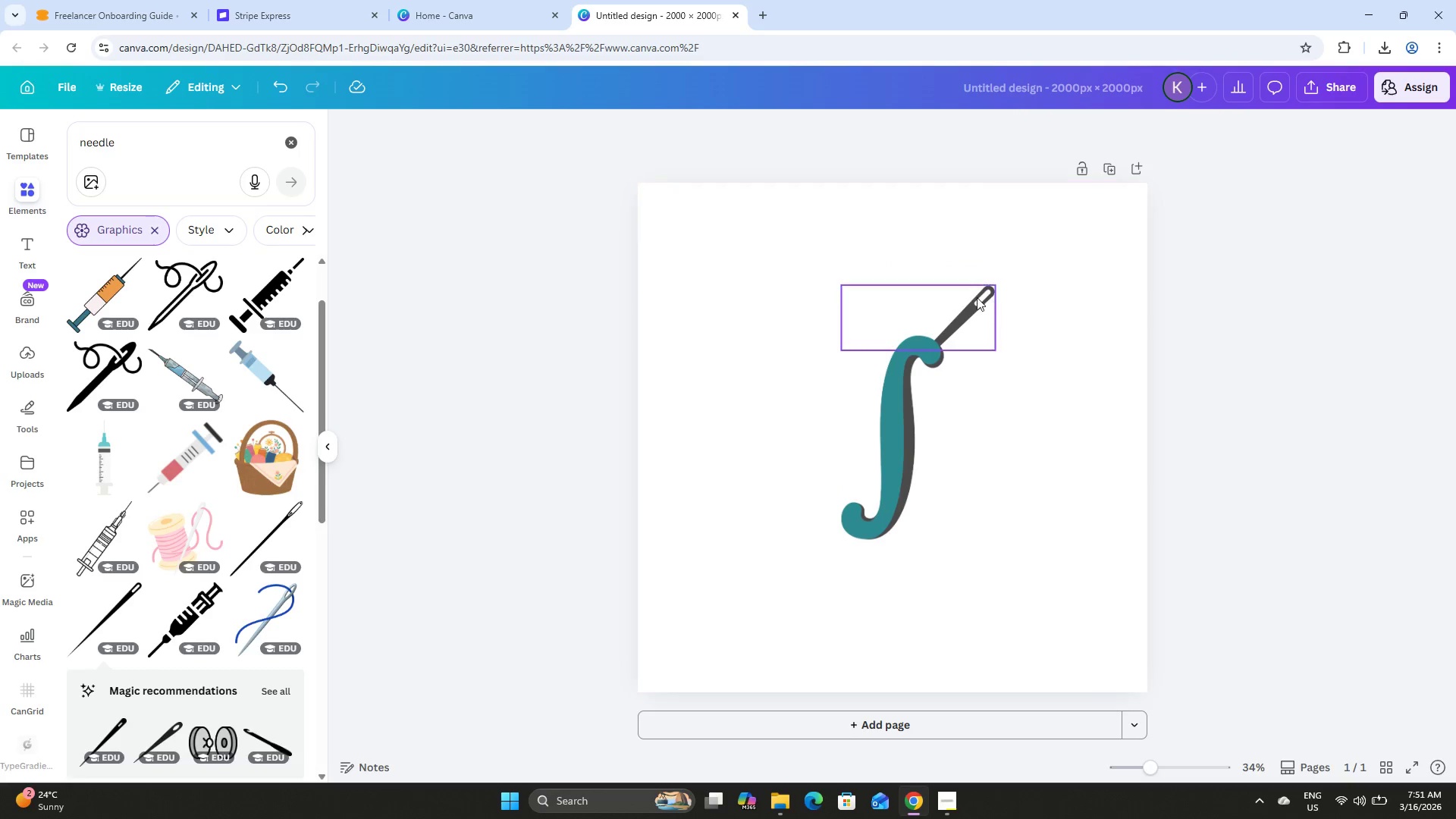 
left_click([976, 301])
 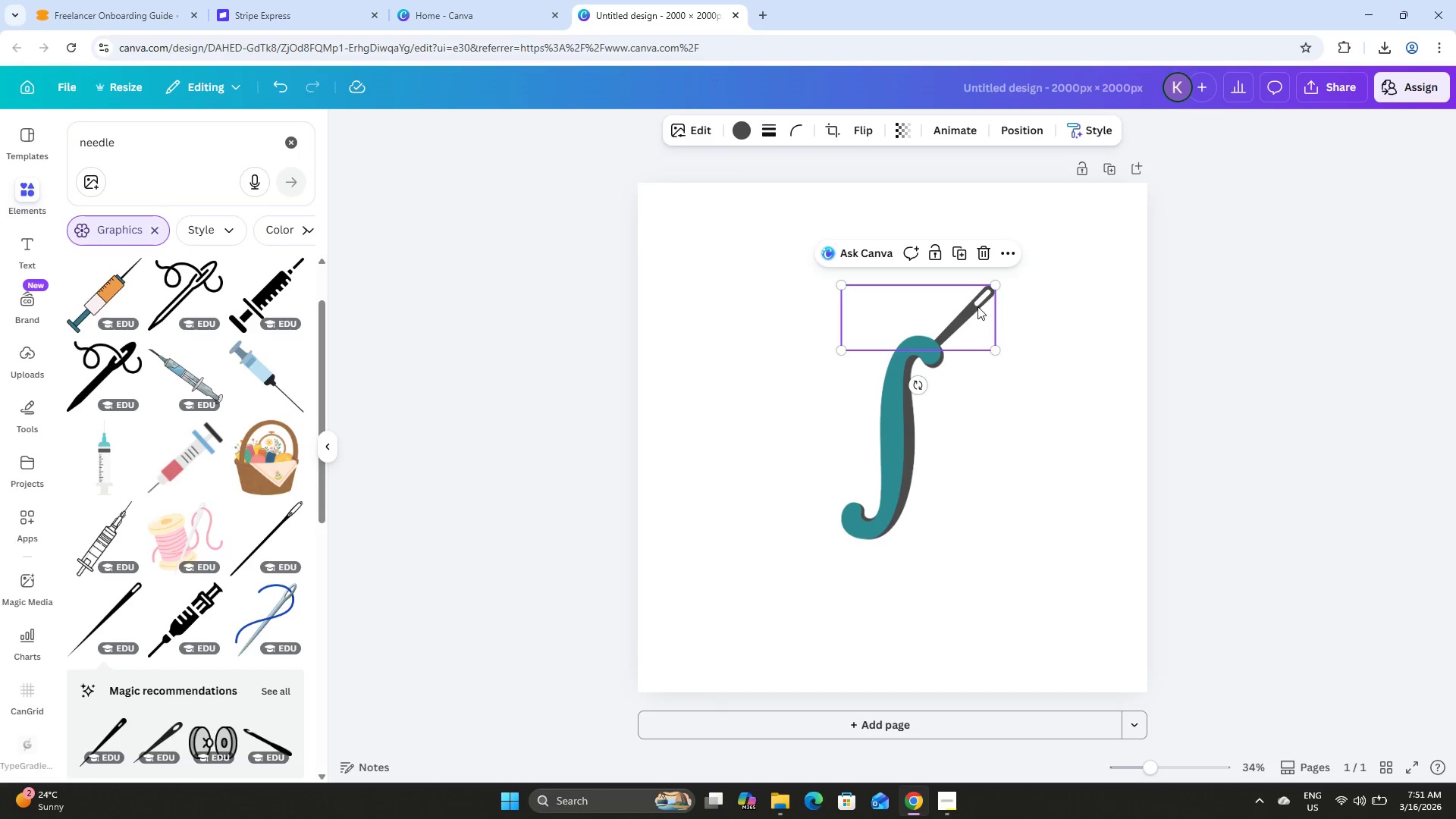 
left_click_drag(start_coordinate=[977, 306], to_coordinate=[973, 306])
 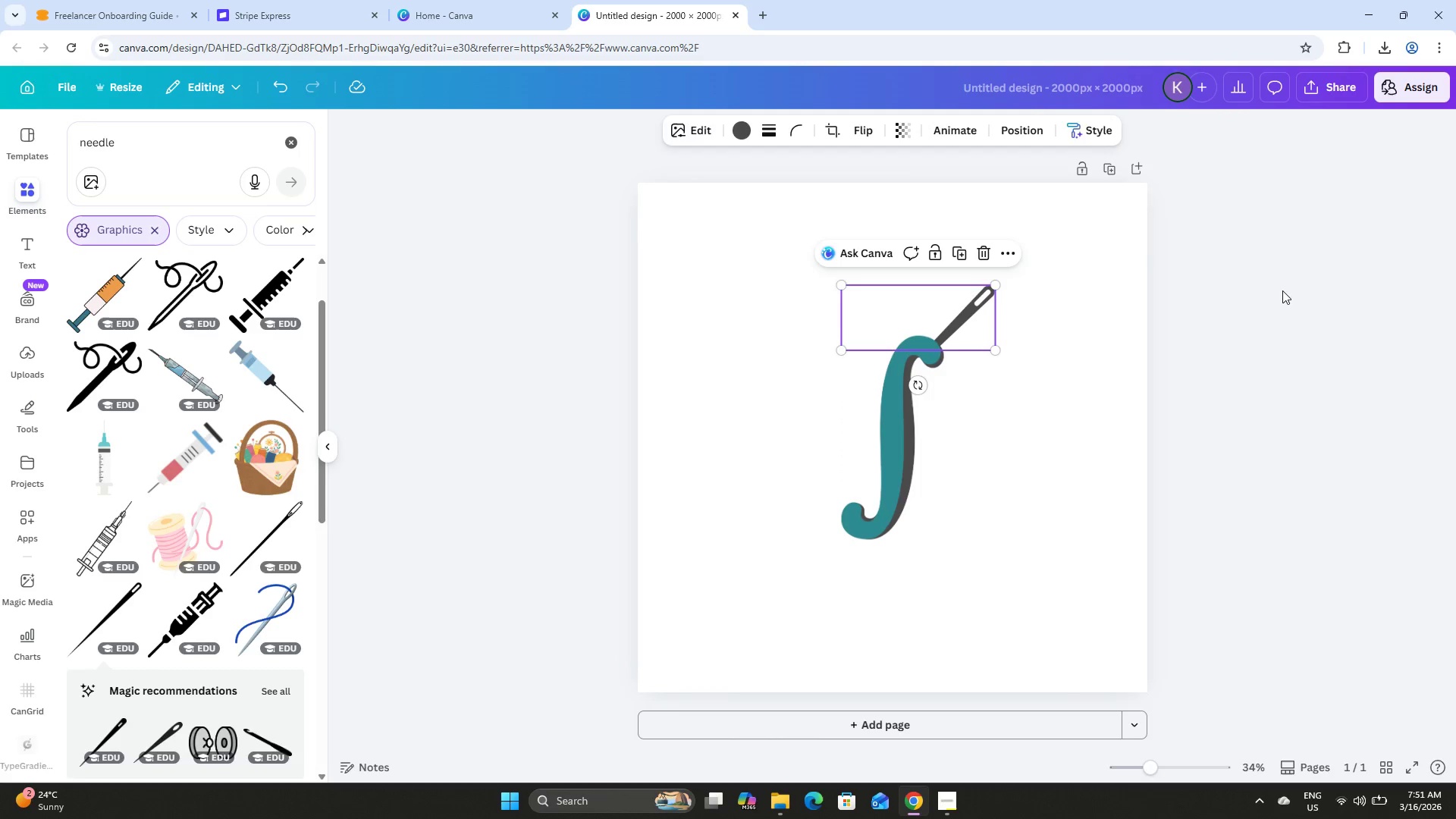 
left_click([1282, 290])
 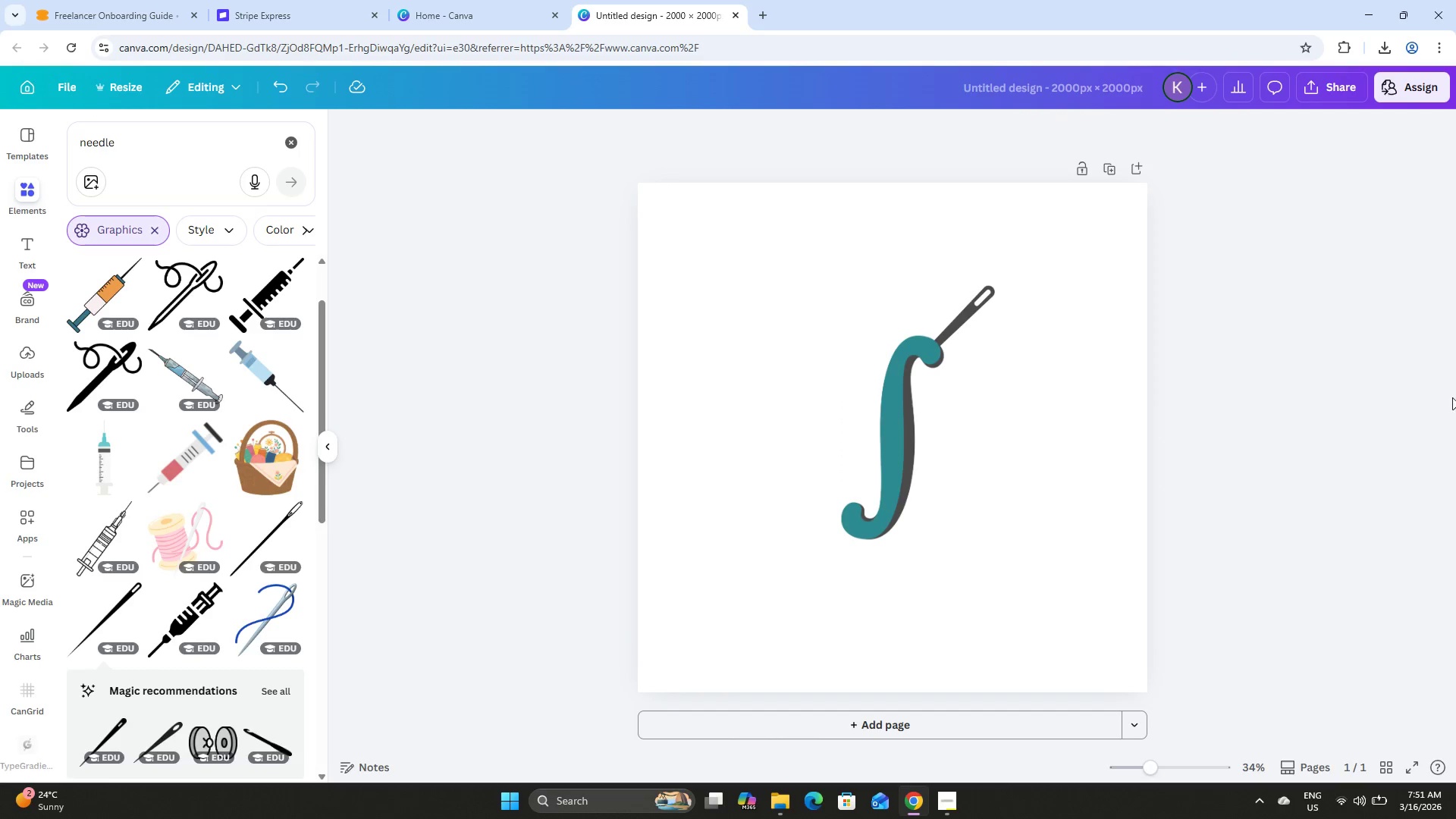 
left_click([1323, 388])
 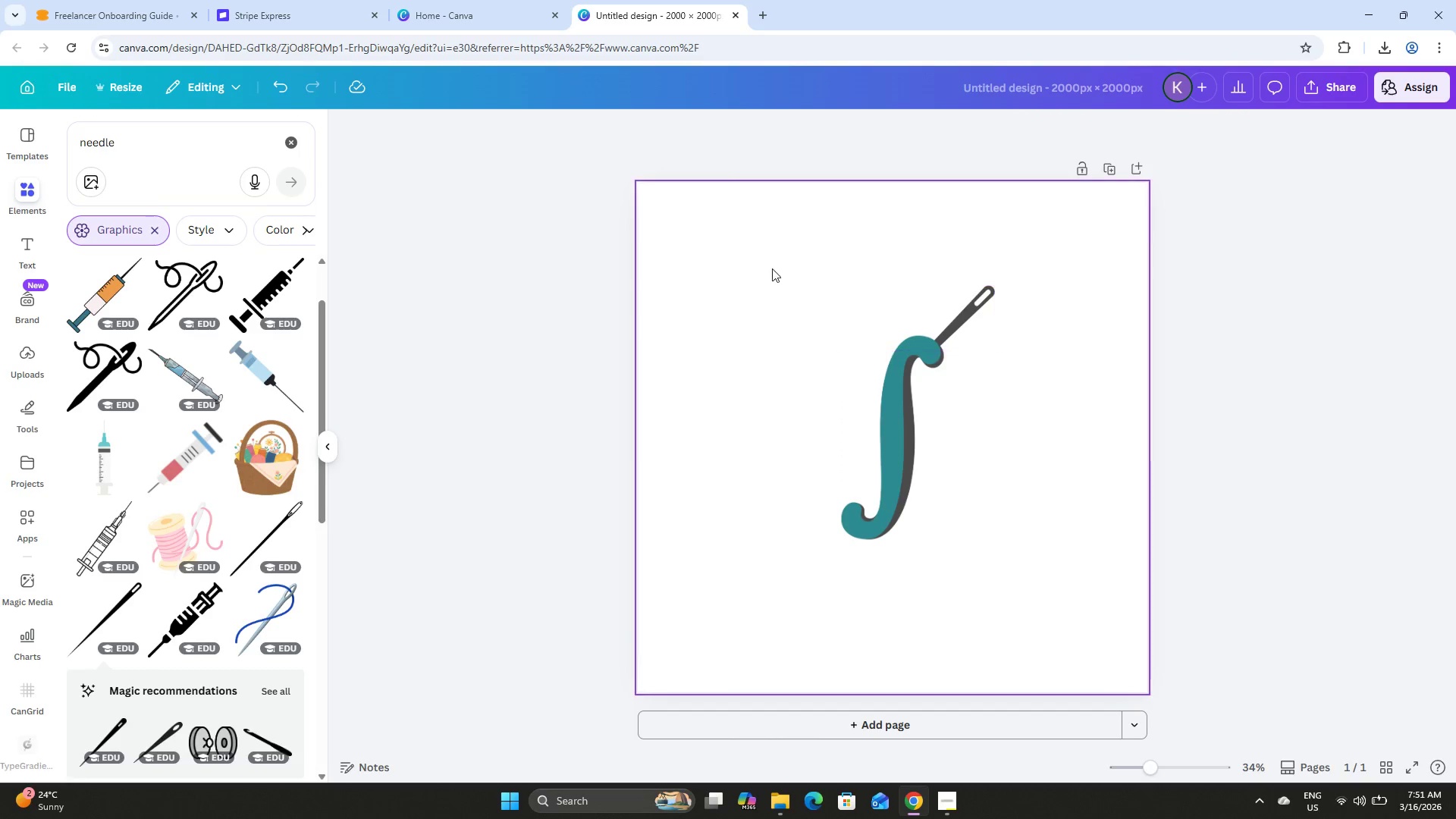 
left_click_drag(start_coordinate=[764, 262], to_coordinate=[1066, 621])
 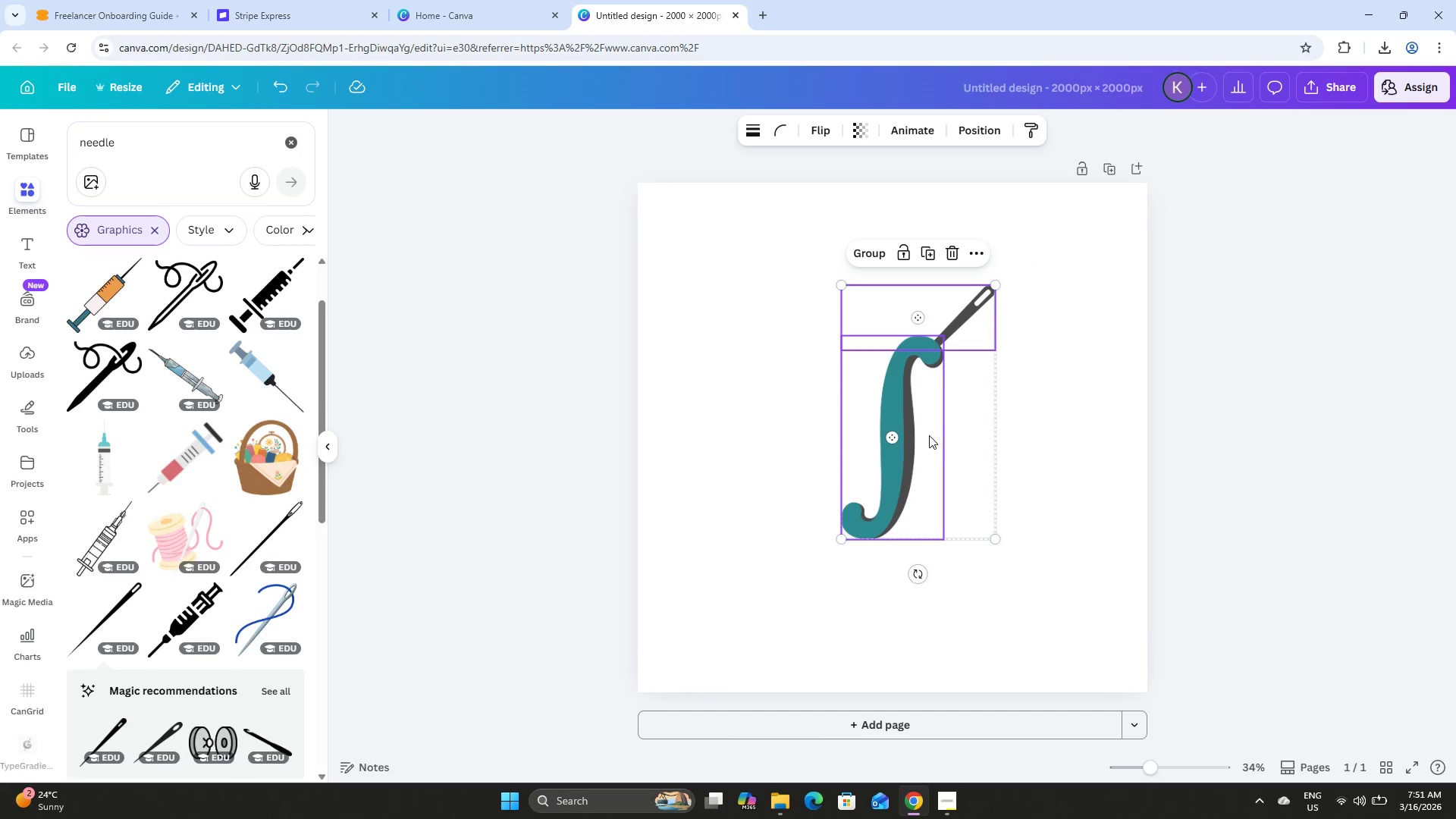 
left_click_drag(start_coordinate=[929, 435], to_coordinate=[905, 463])
 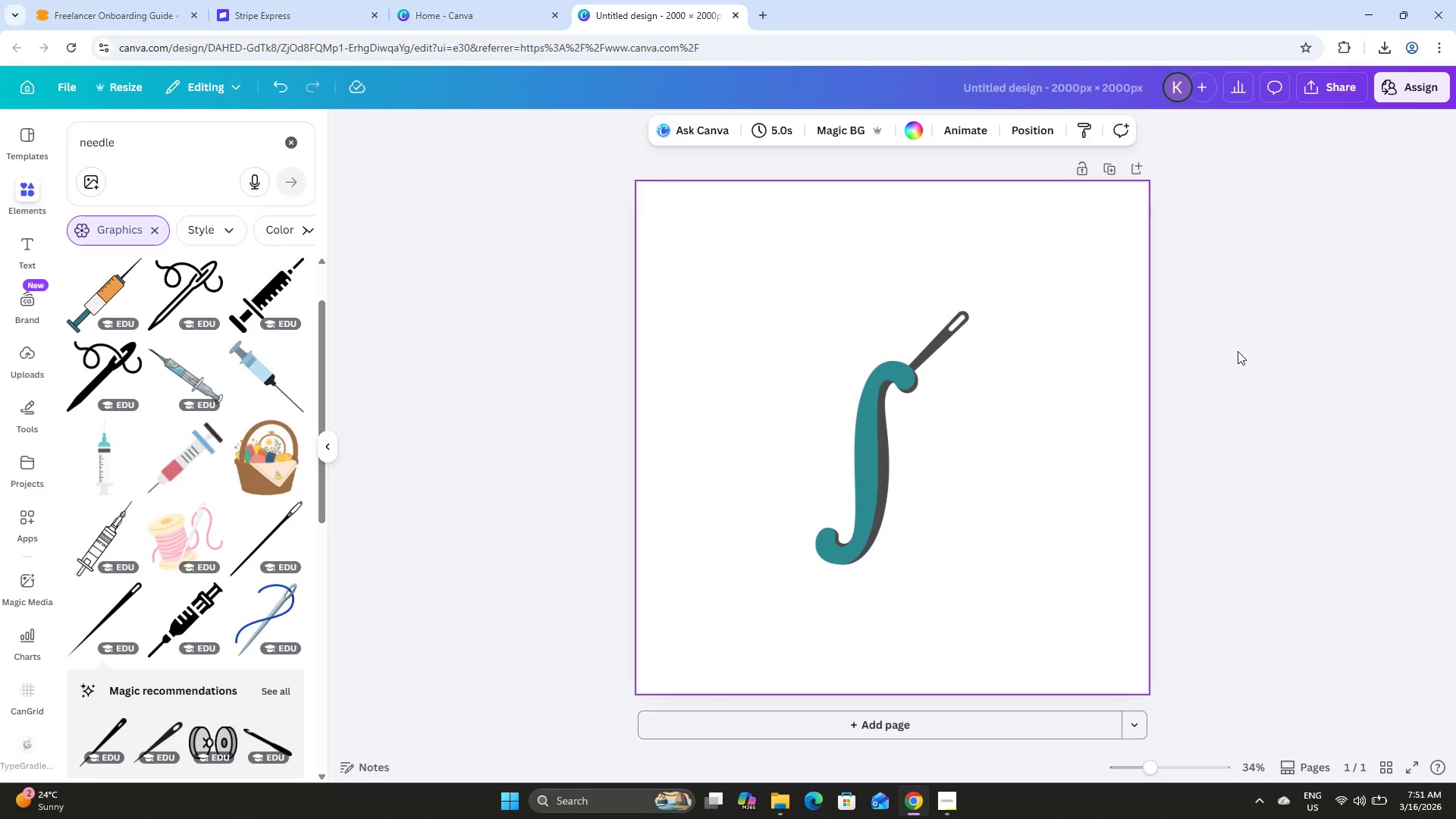 
double_click([1303, 361])
 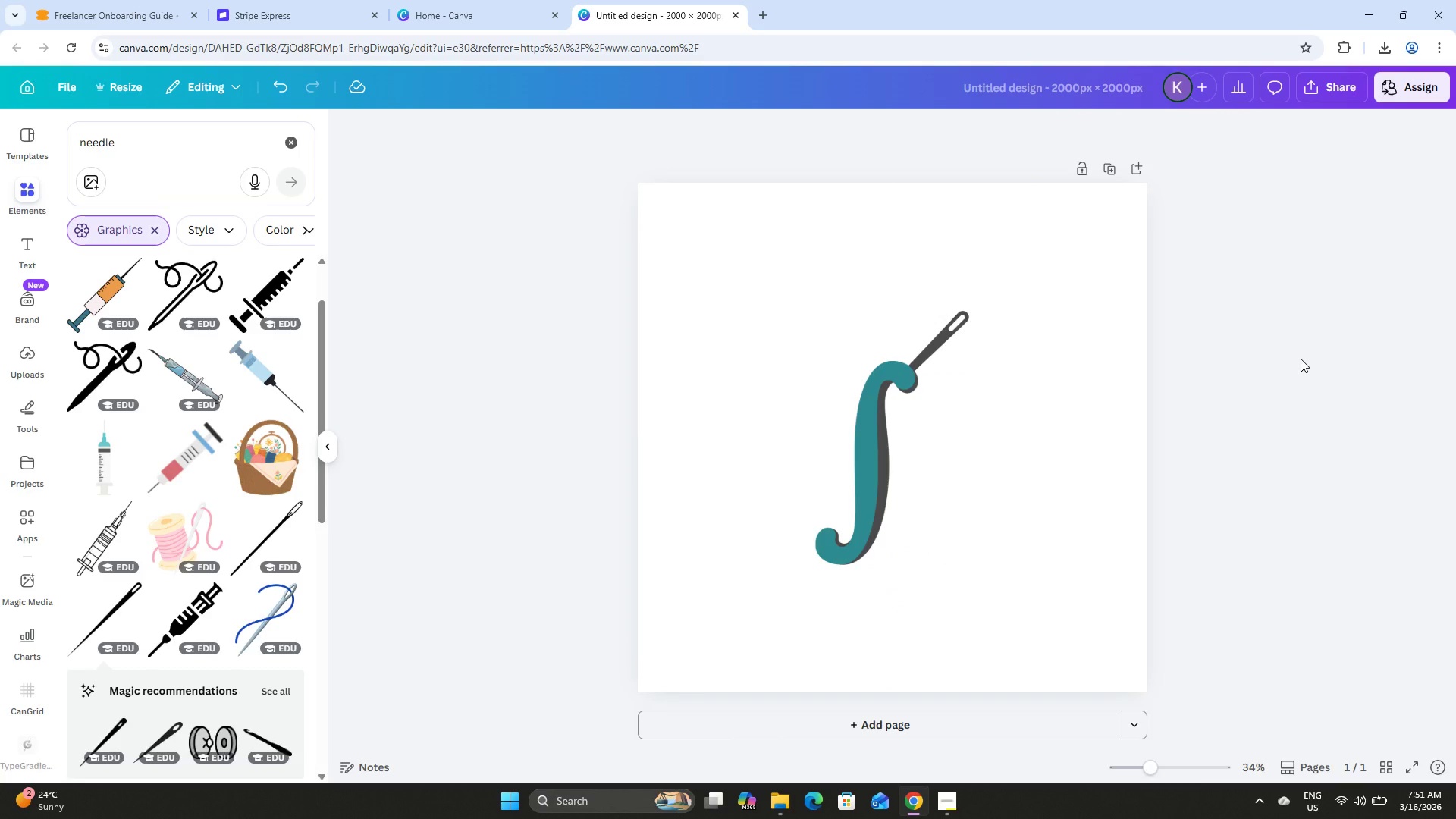 
key(Control+Z)
 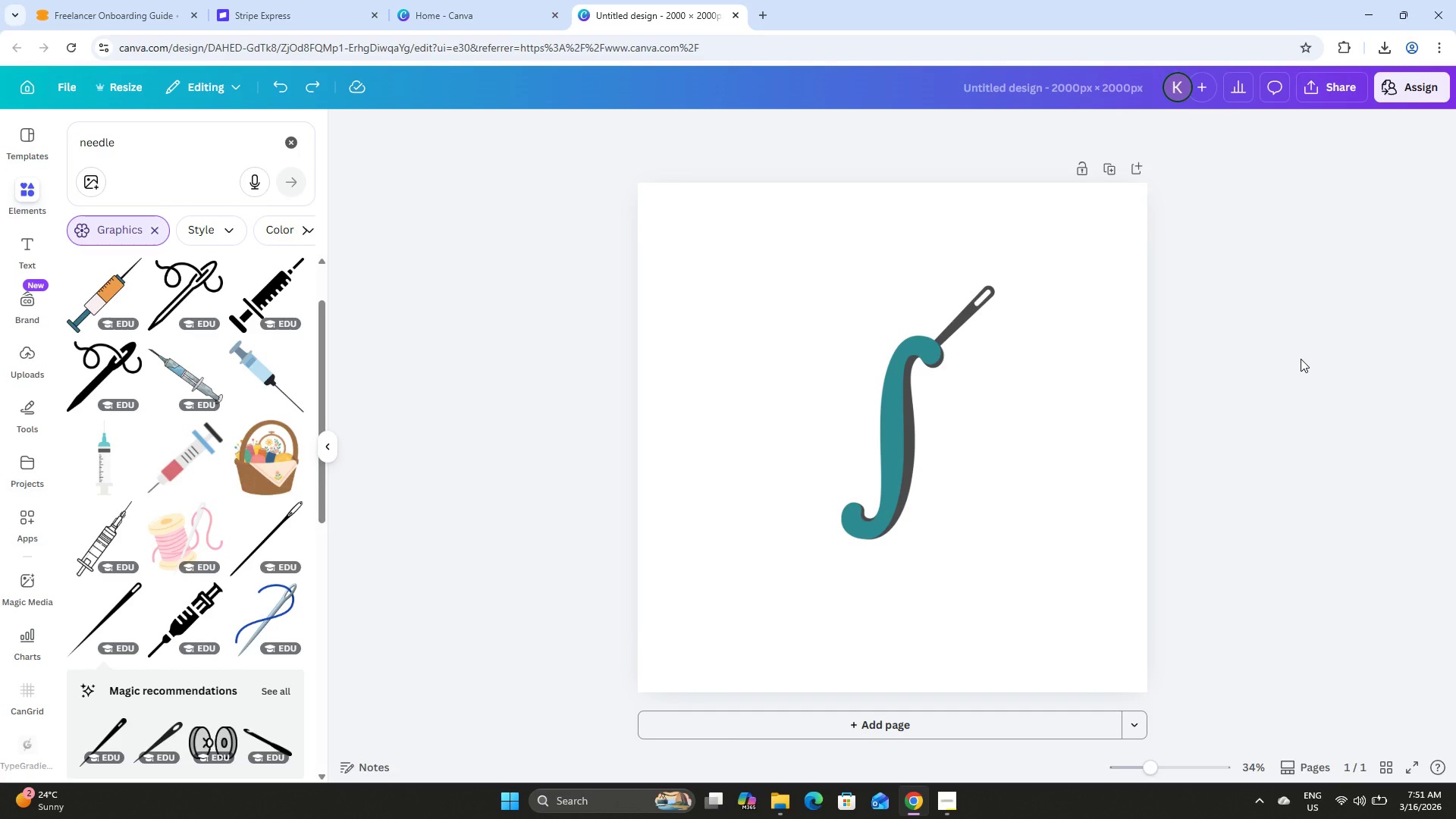 
key(Control+Z)
 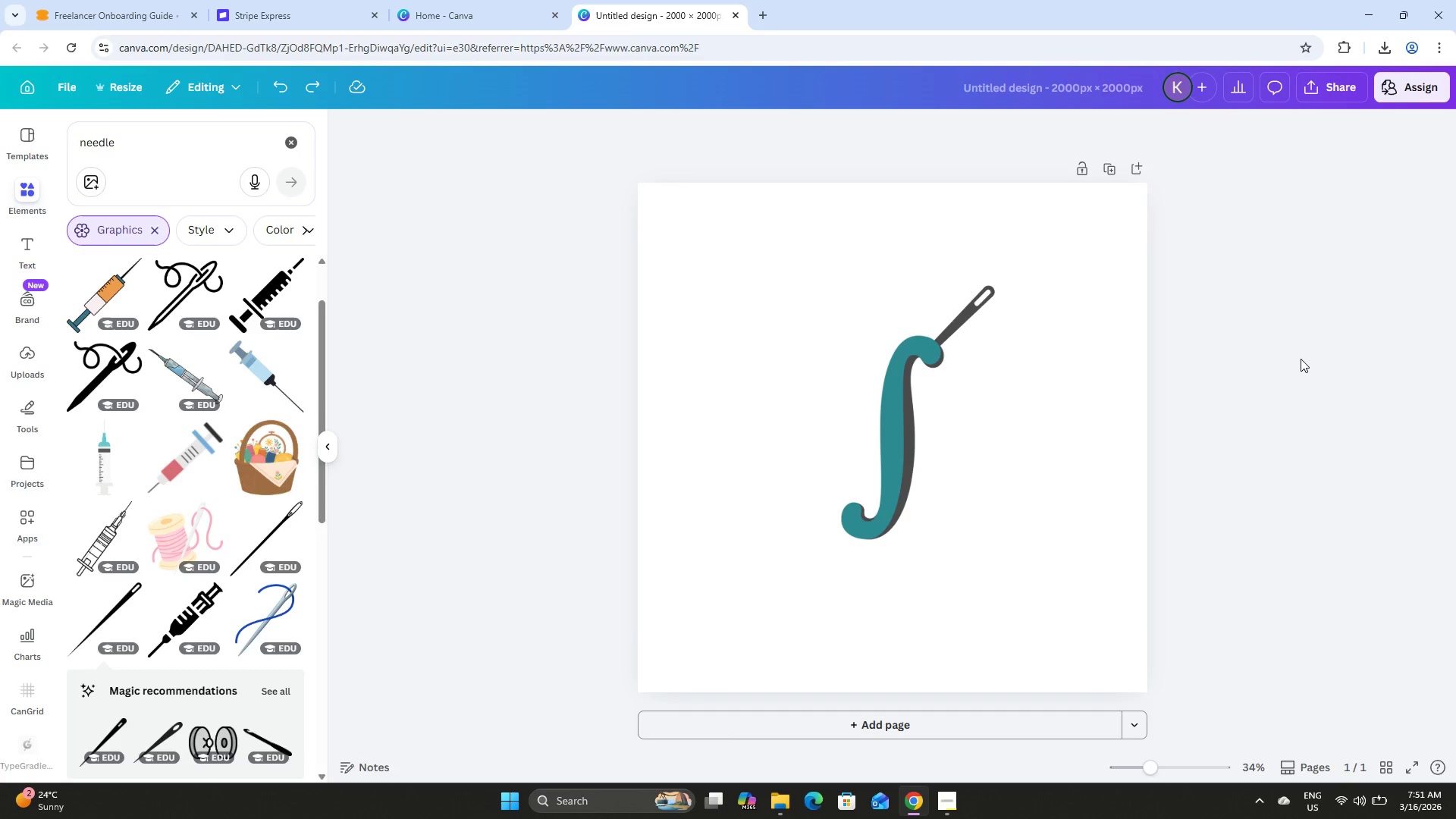 
key(Control+Z)
 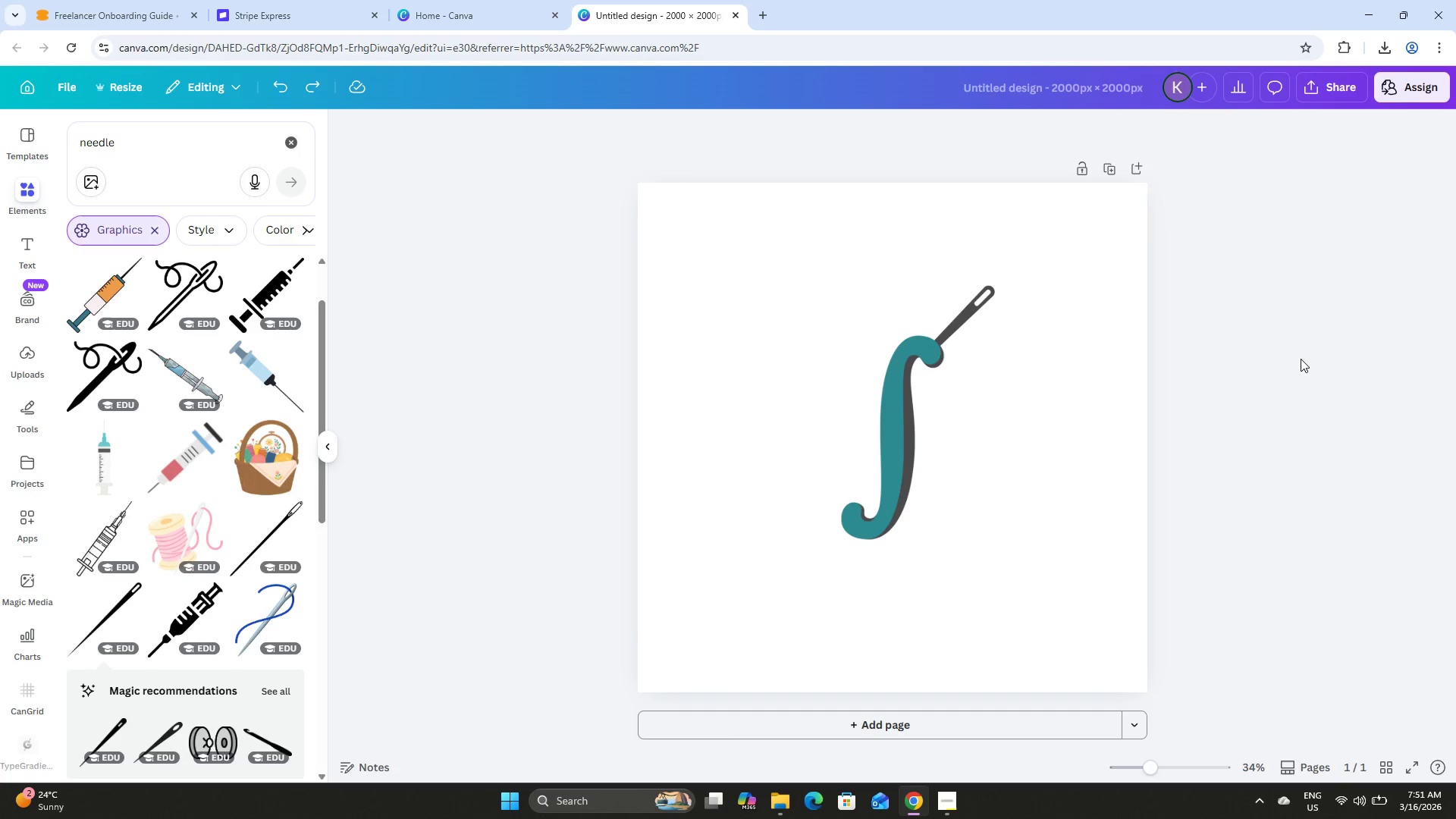 
key(Control+Z)
 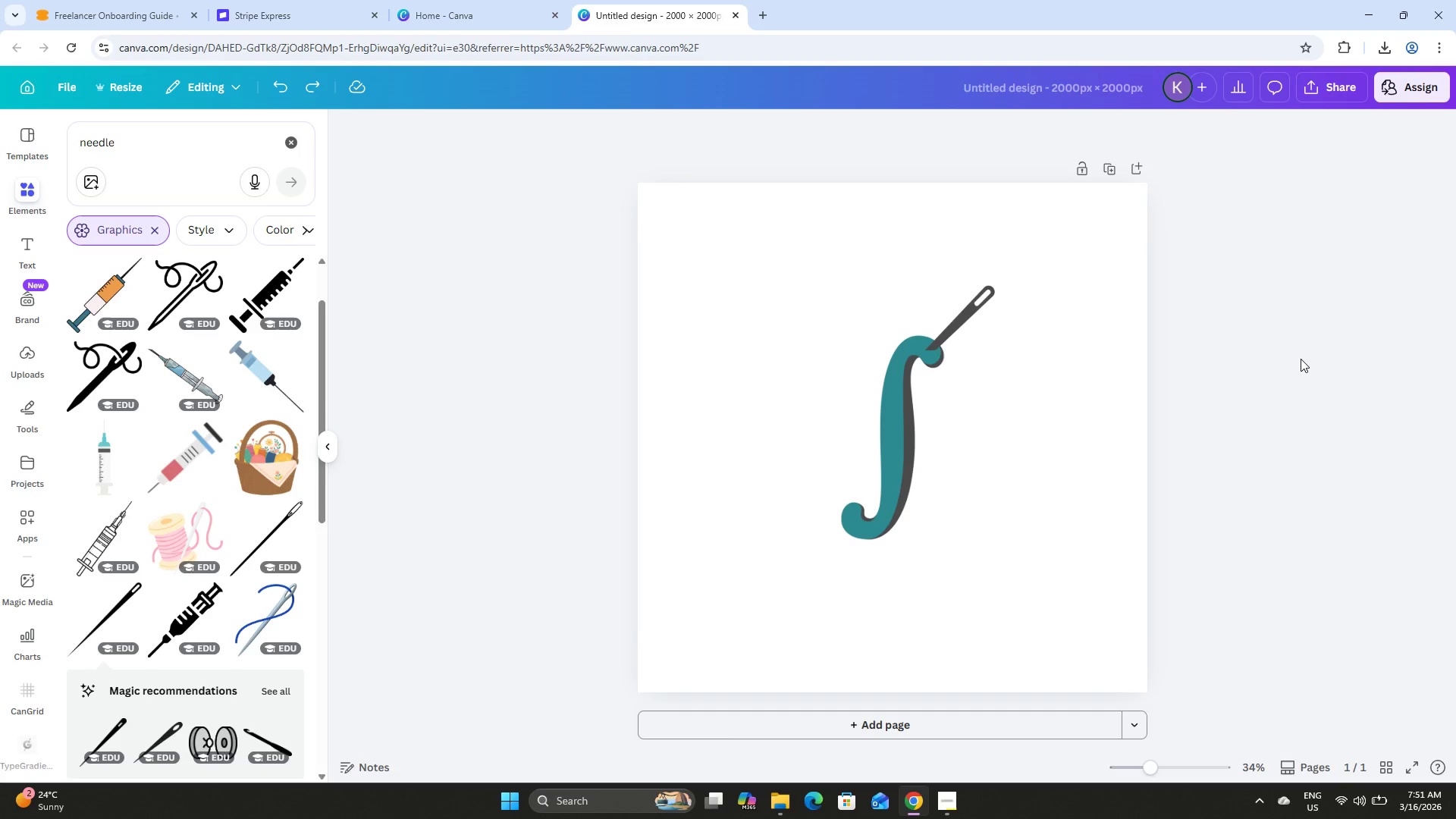 
key(Control+Y)
 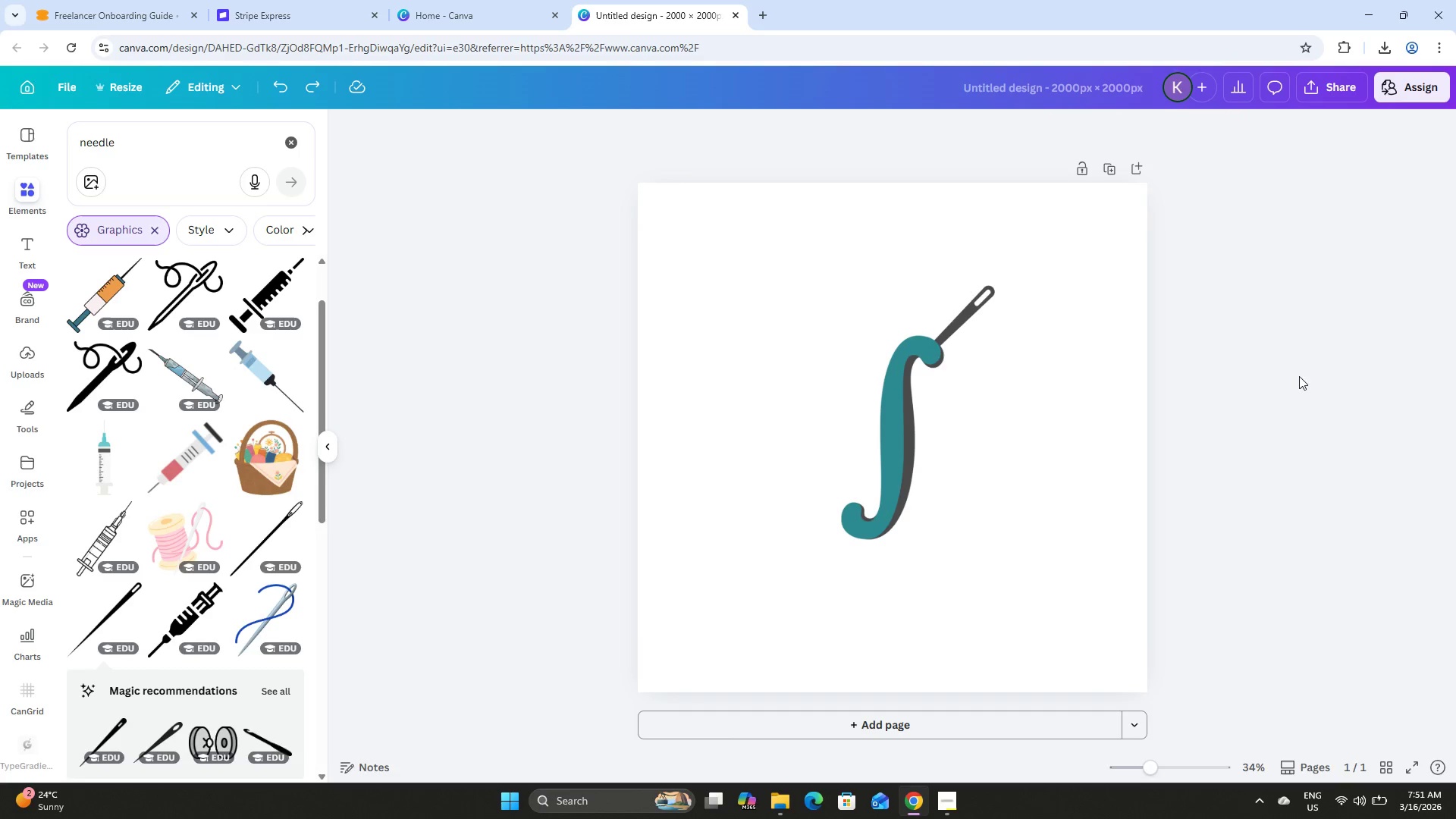 
left_click([1298, 382])
 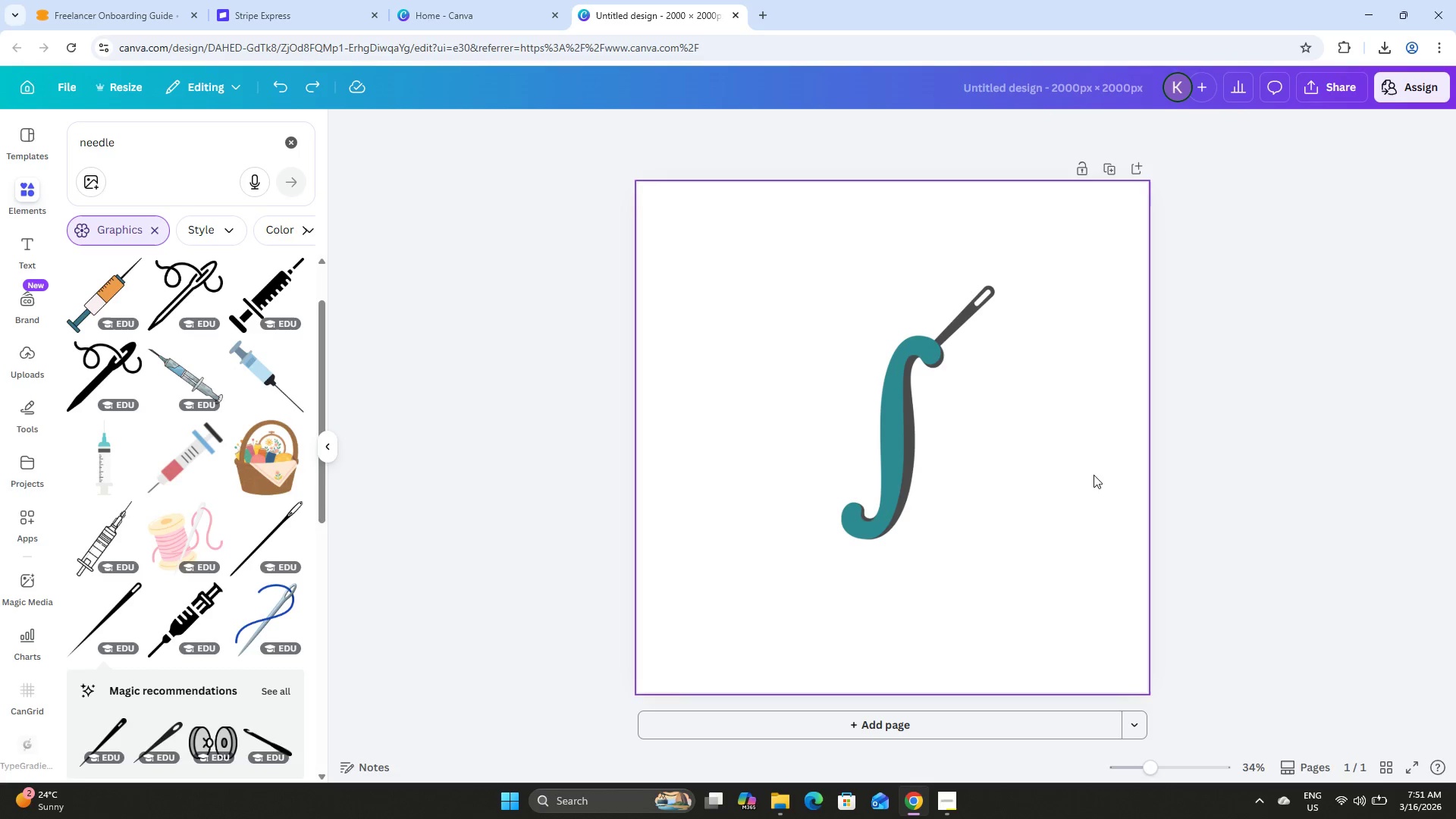 
left_click_drag(start_coordinate=[1455, 449], to_coordinate=[1451, 448])
 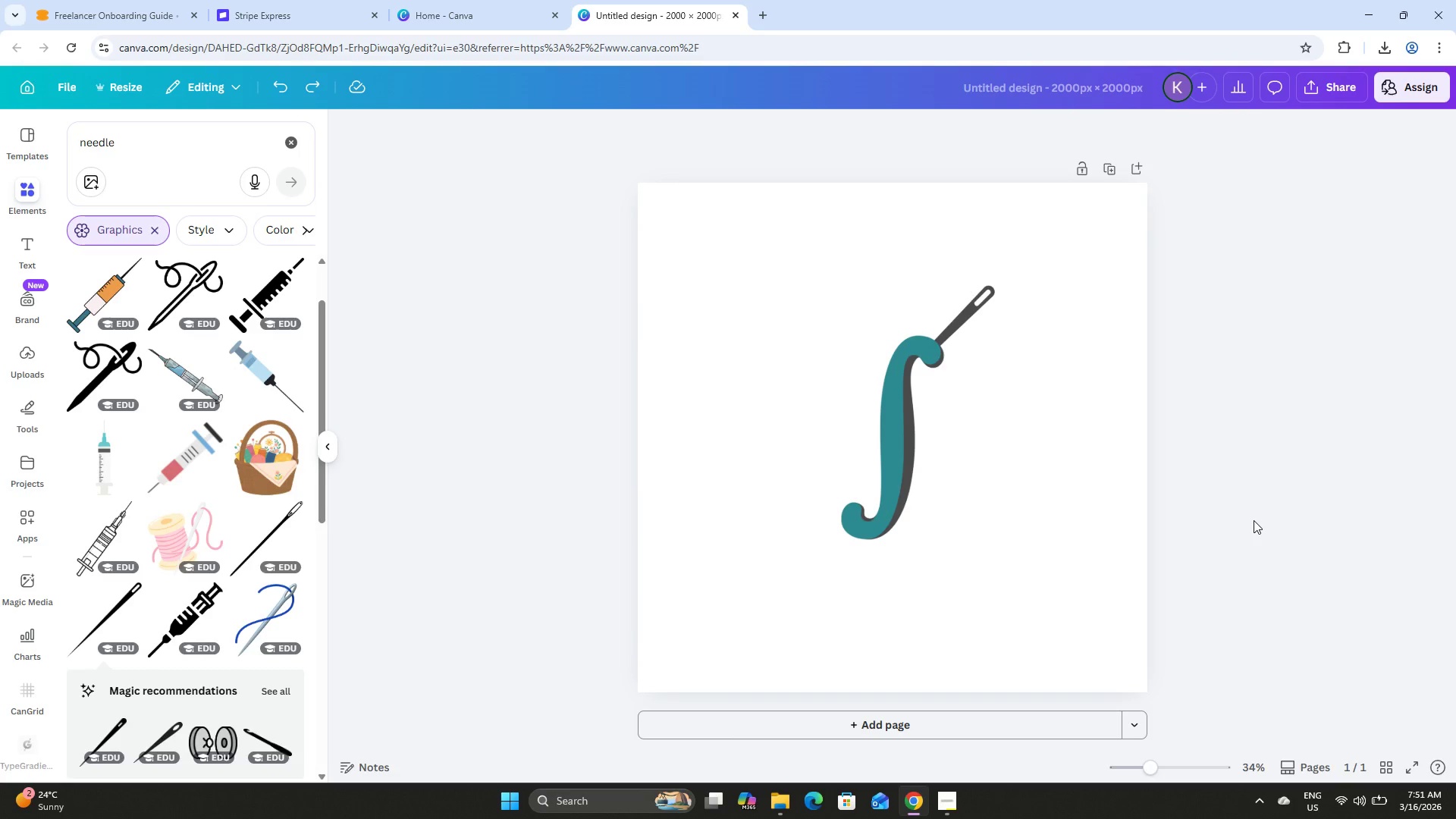 
scroll: coordinate [1217, 437], scroll_direction: up, amount: 3.0
 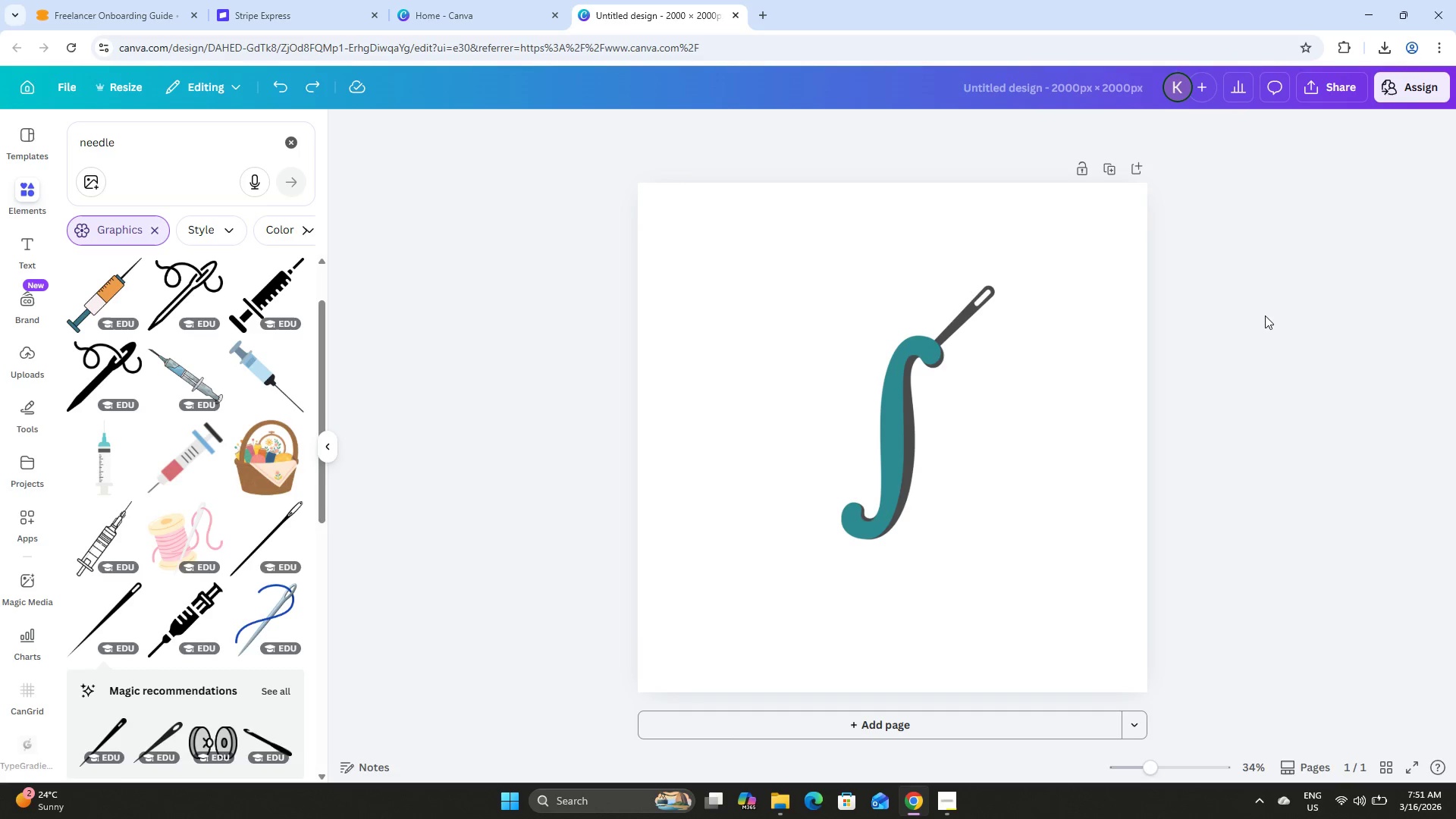 
left_click([1266, 312])
 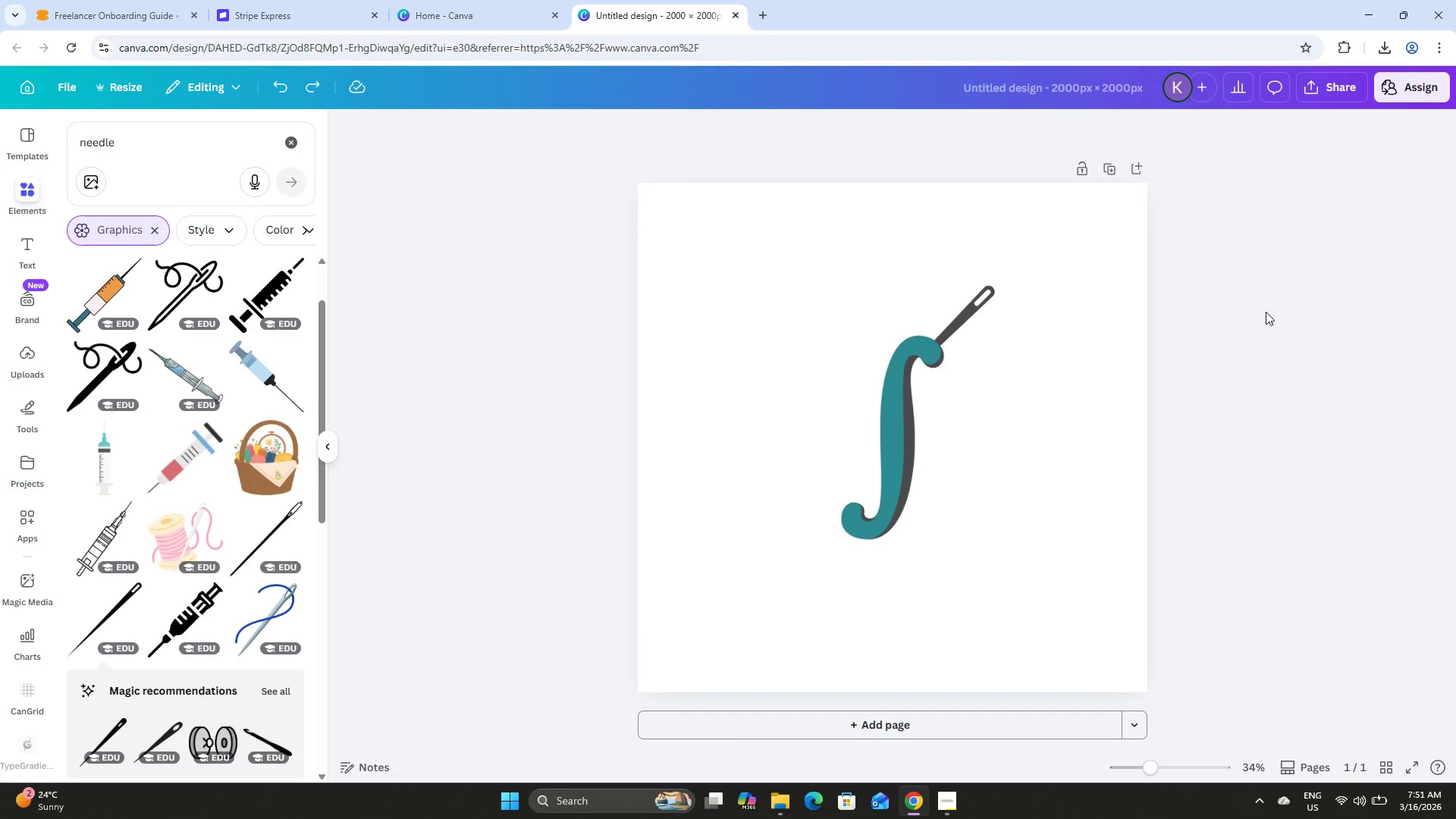 
scroll: coordinate [184, 398], scroll_direction: down, amount: 17.0
 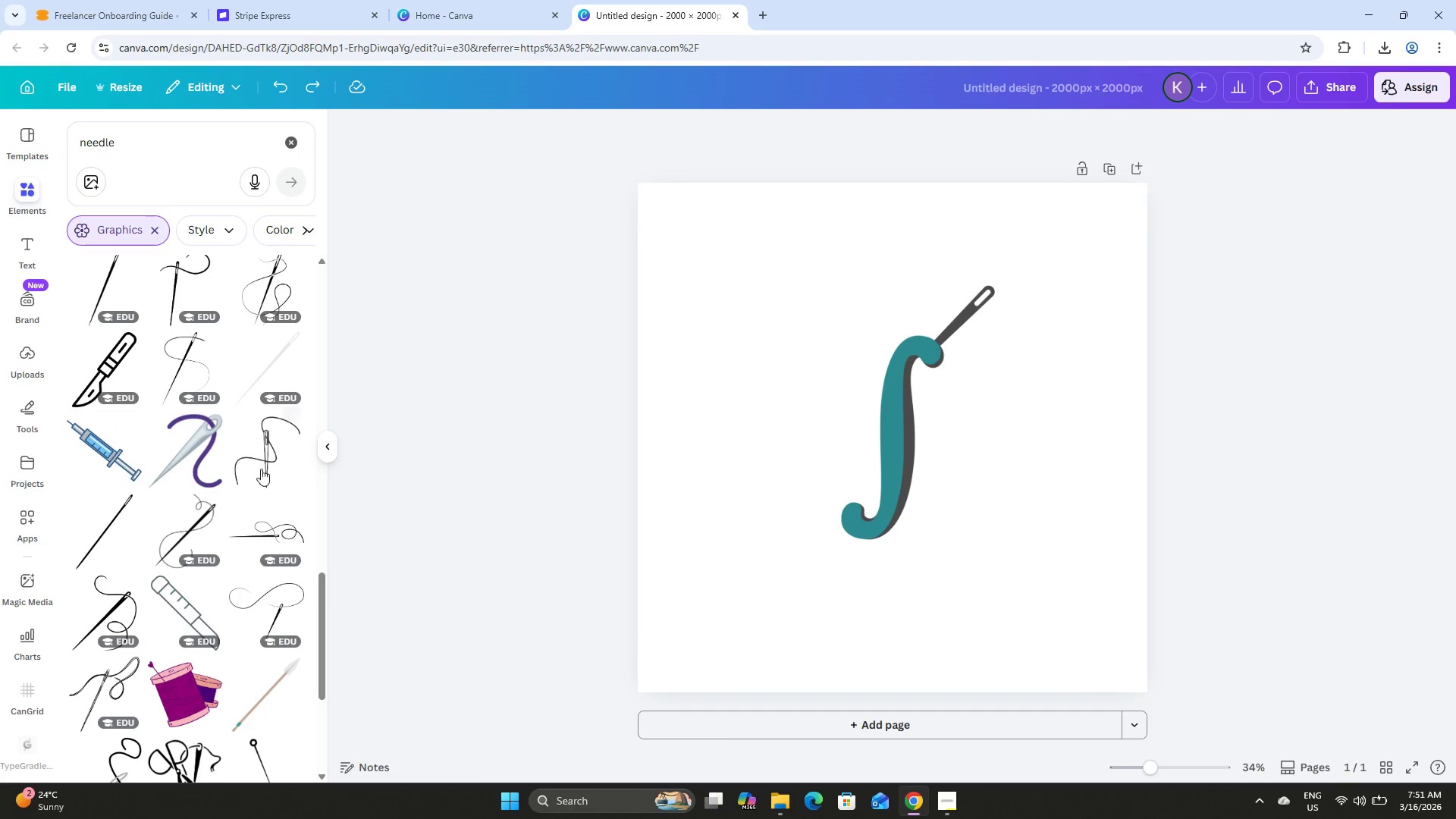 
scroll: coordinate [265, 373], scroll_direction: down, amount: 6.0
 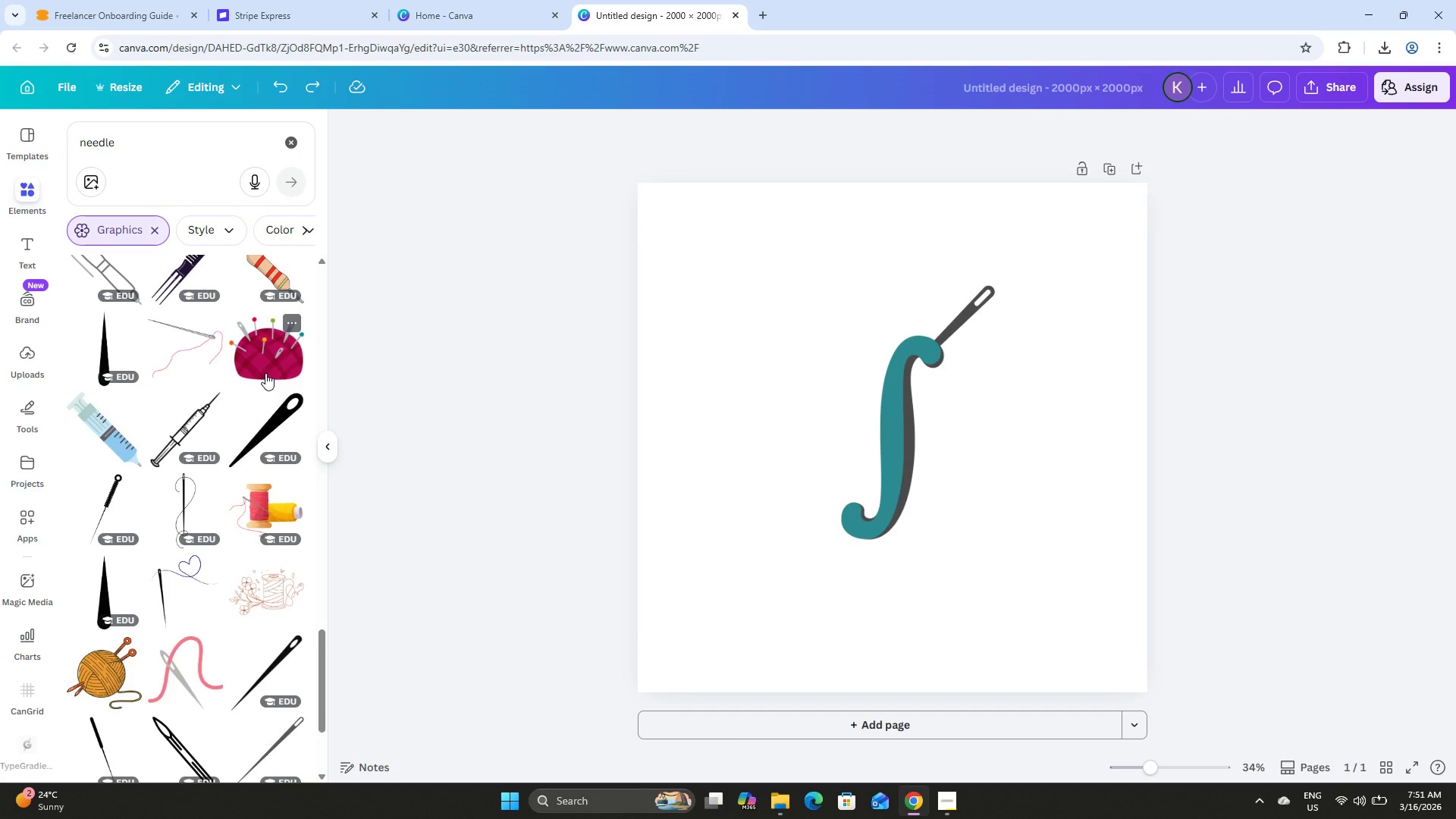 
scroll: coordinate [265, 373], scroll_direction: up, amount: 39.0
 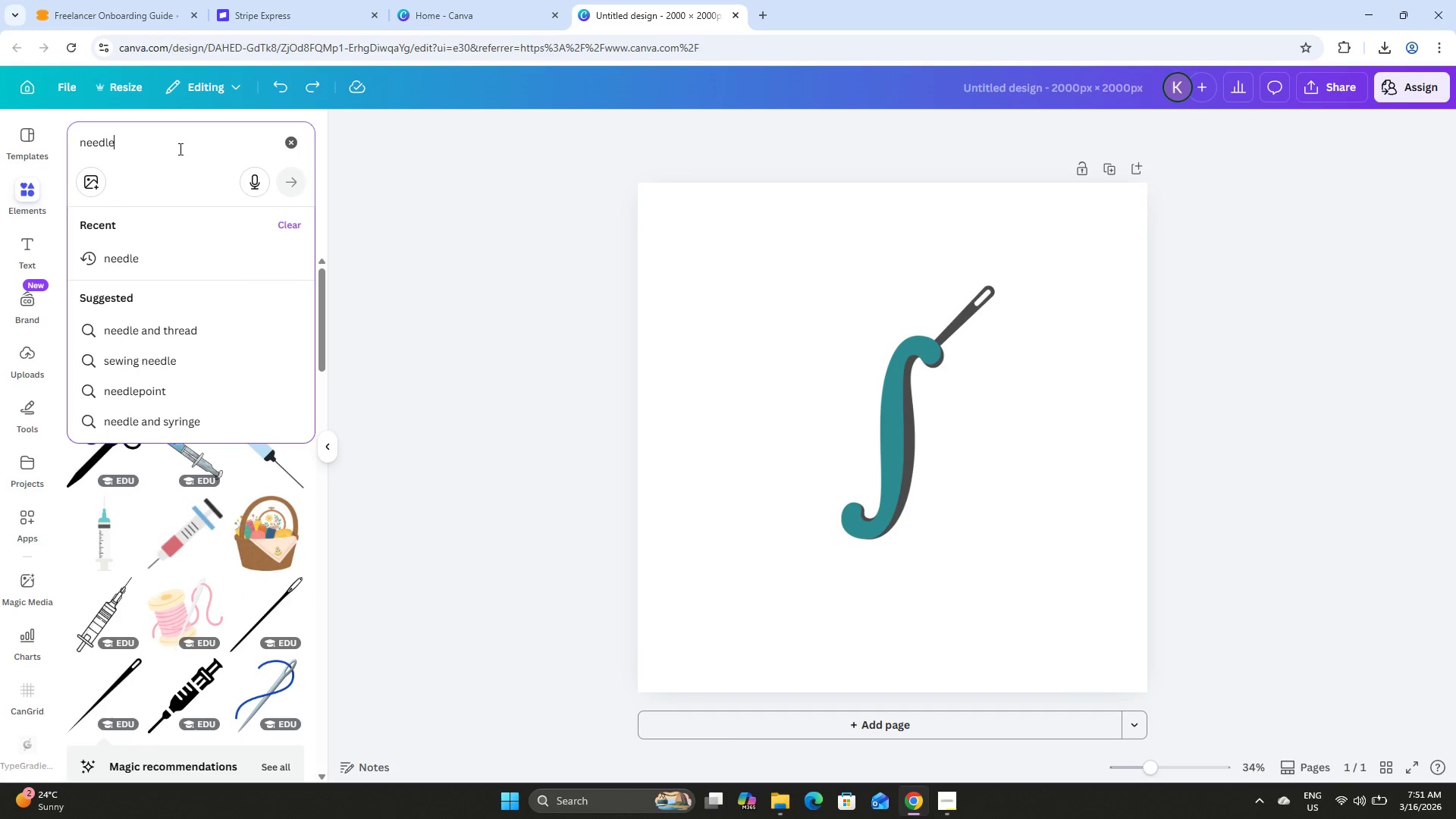 
left_click_drag(start_coordinate=[158, 150], to_coordinate=[23, 149])
 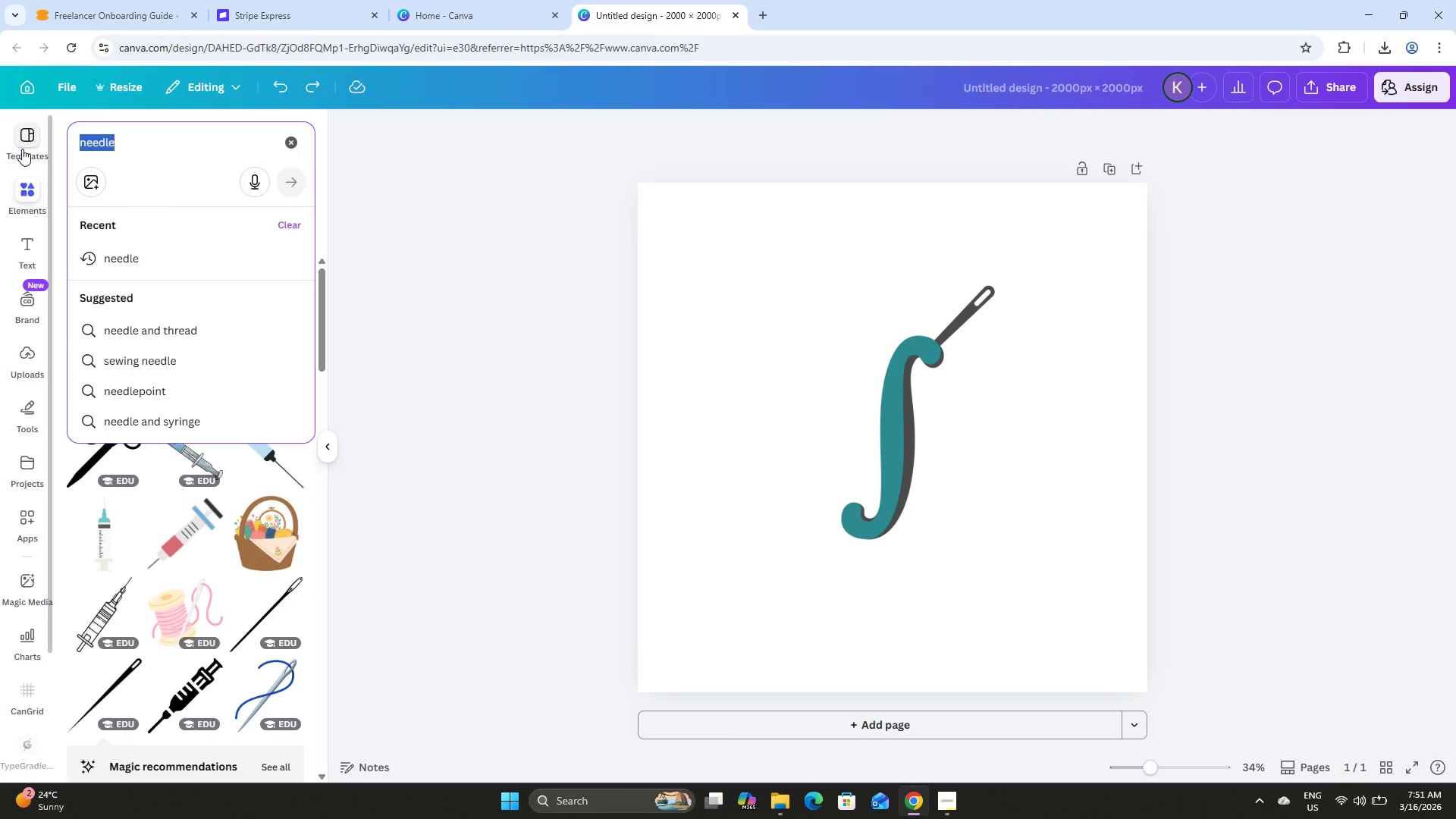 
type(heart )
key(Backspace)
type(beat)
 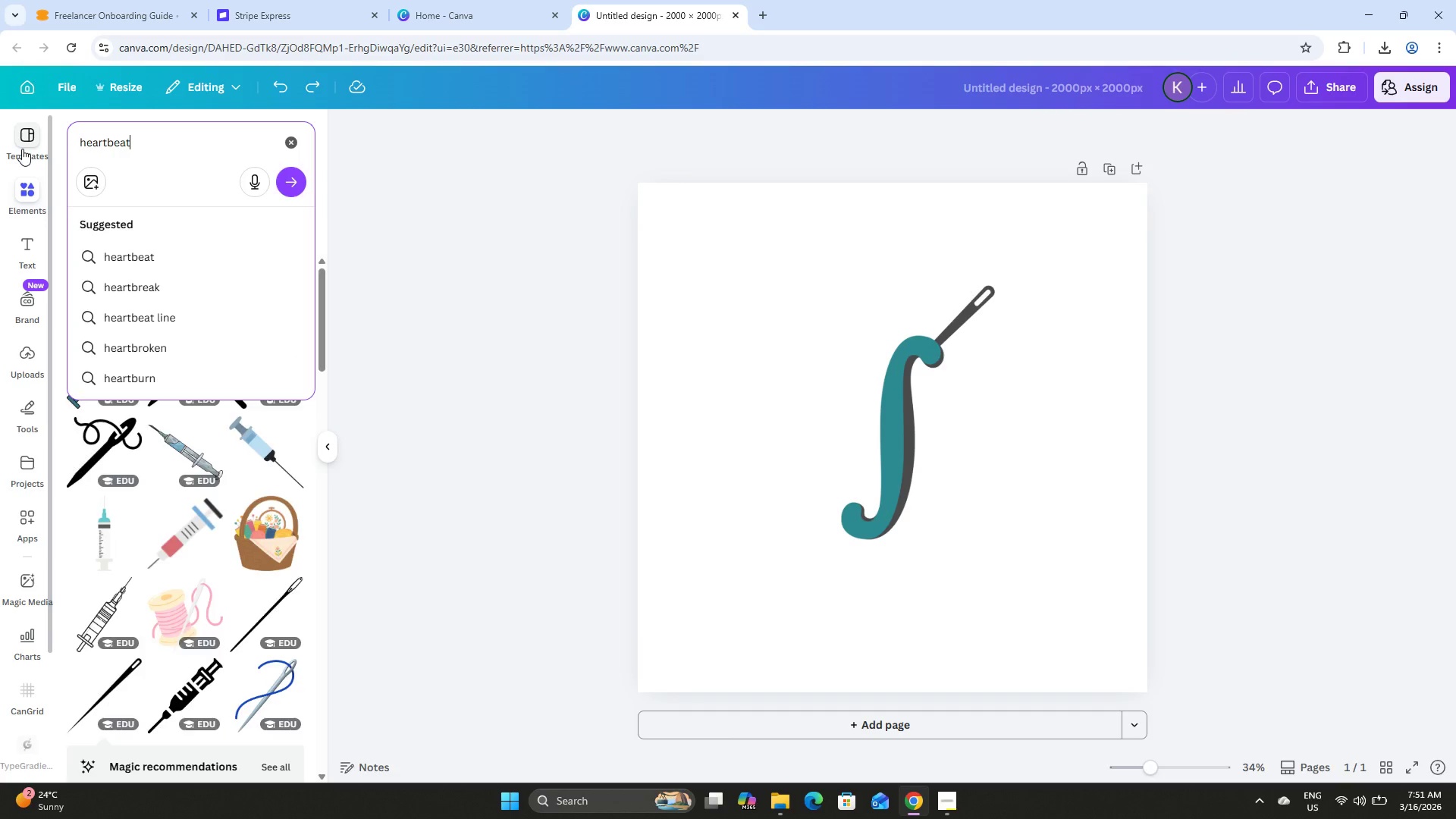 
key(Enter)
 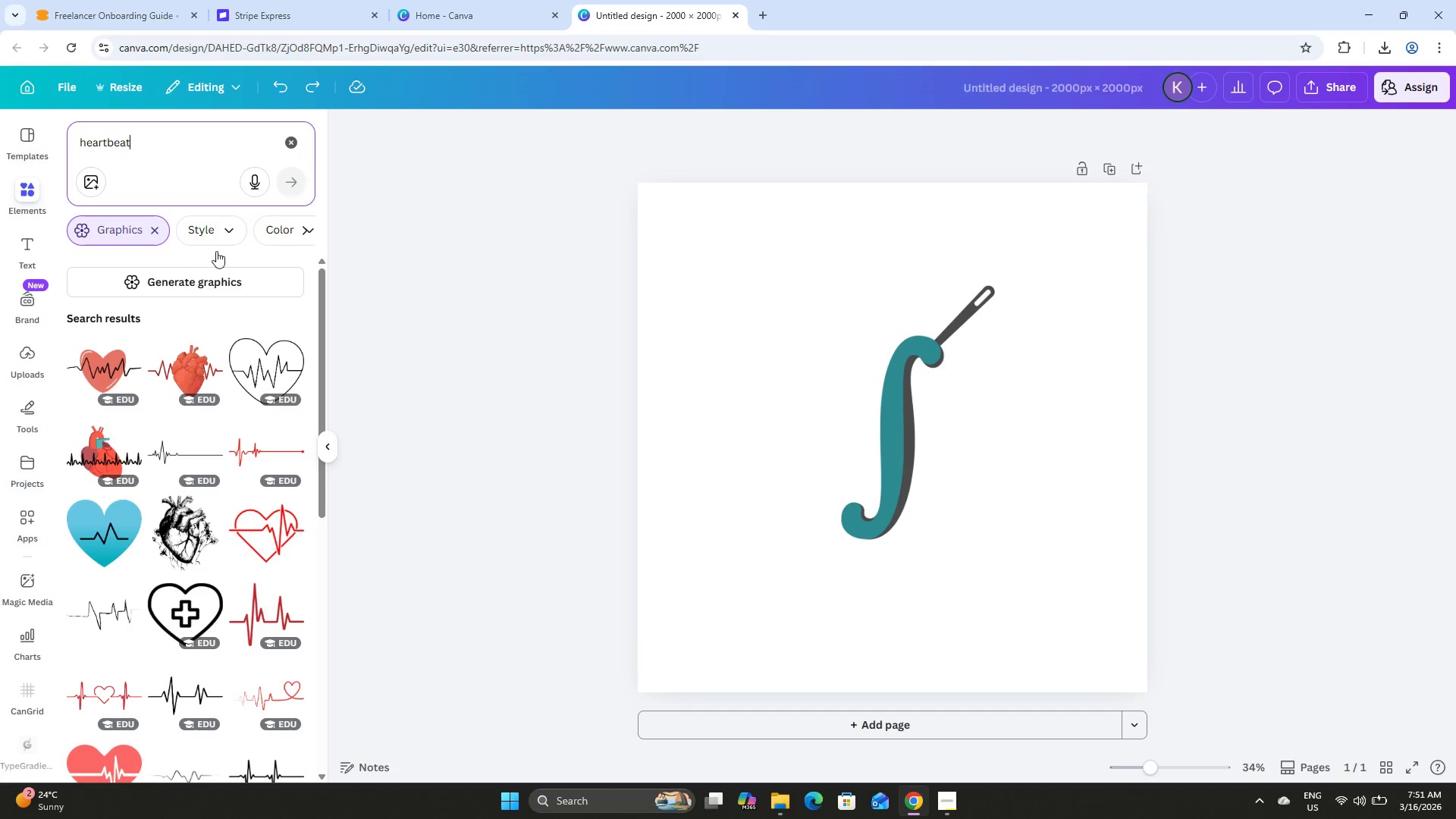 
scroll: coordinate [220, 302], scroll_direction: down, amount: 2.0
 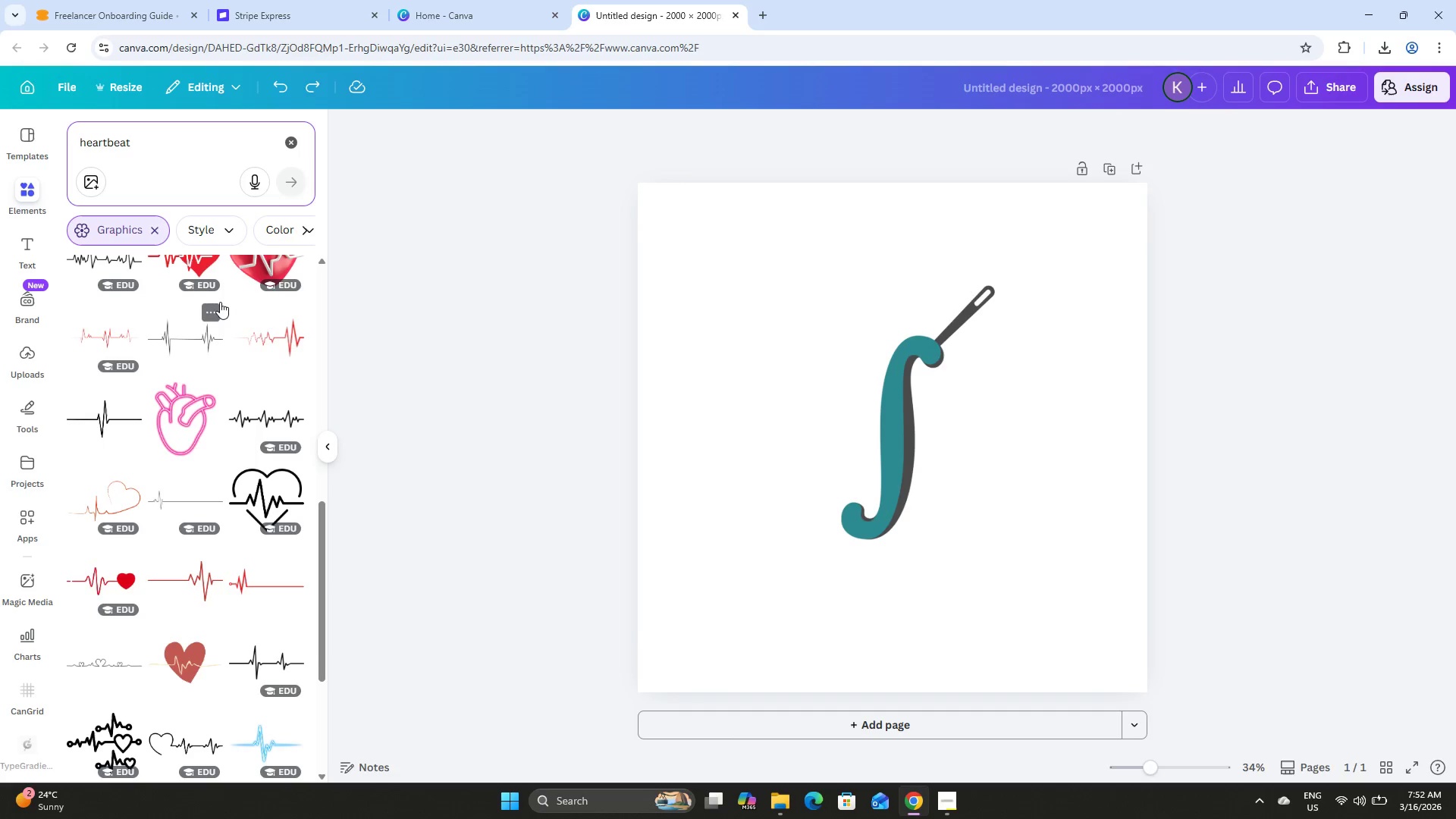 
left_click([120, 494])
 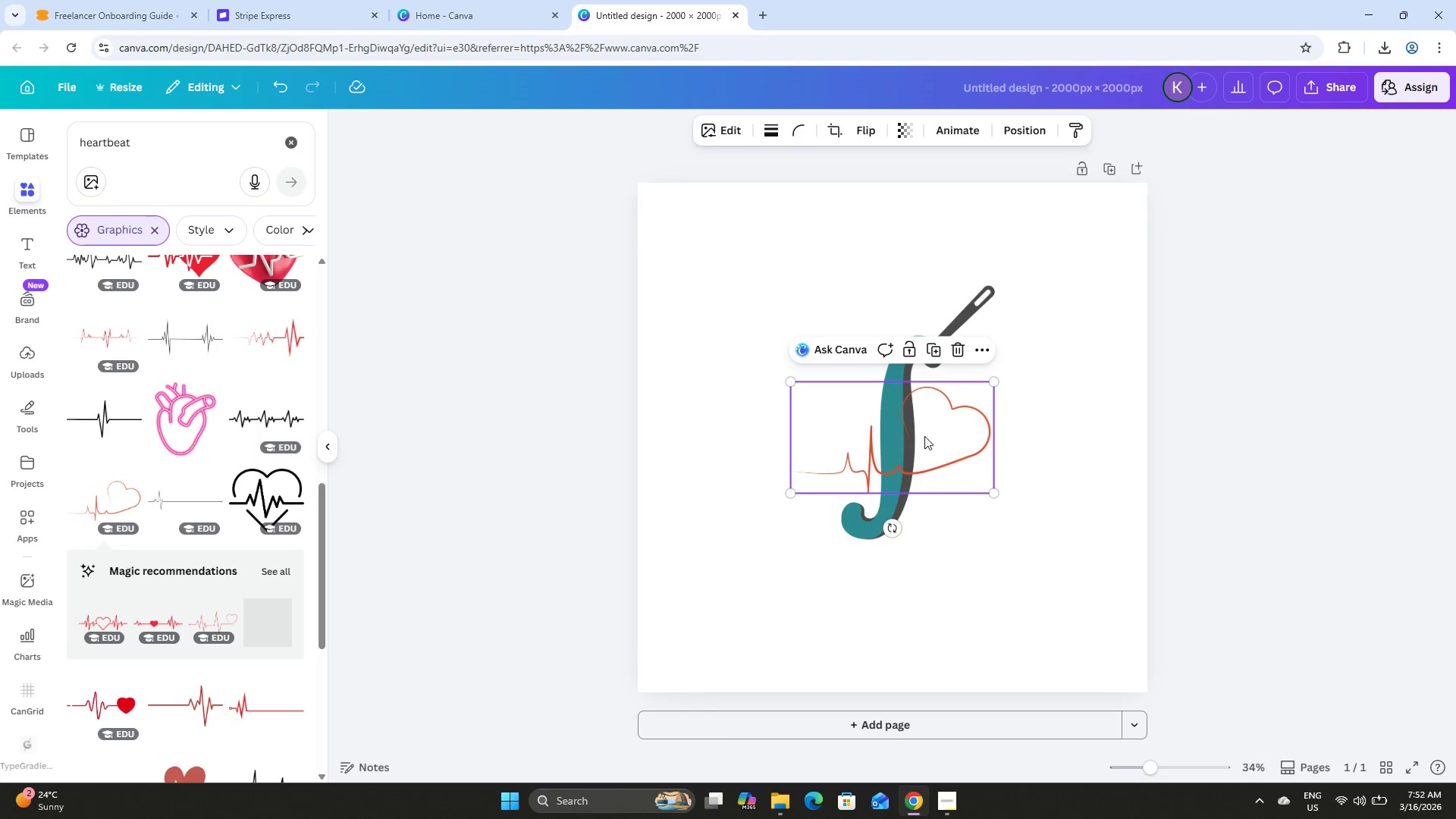 
left_click_drag(start_coordinate=[987, 453], to_coordinate=[787, 425])
 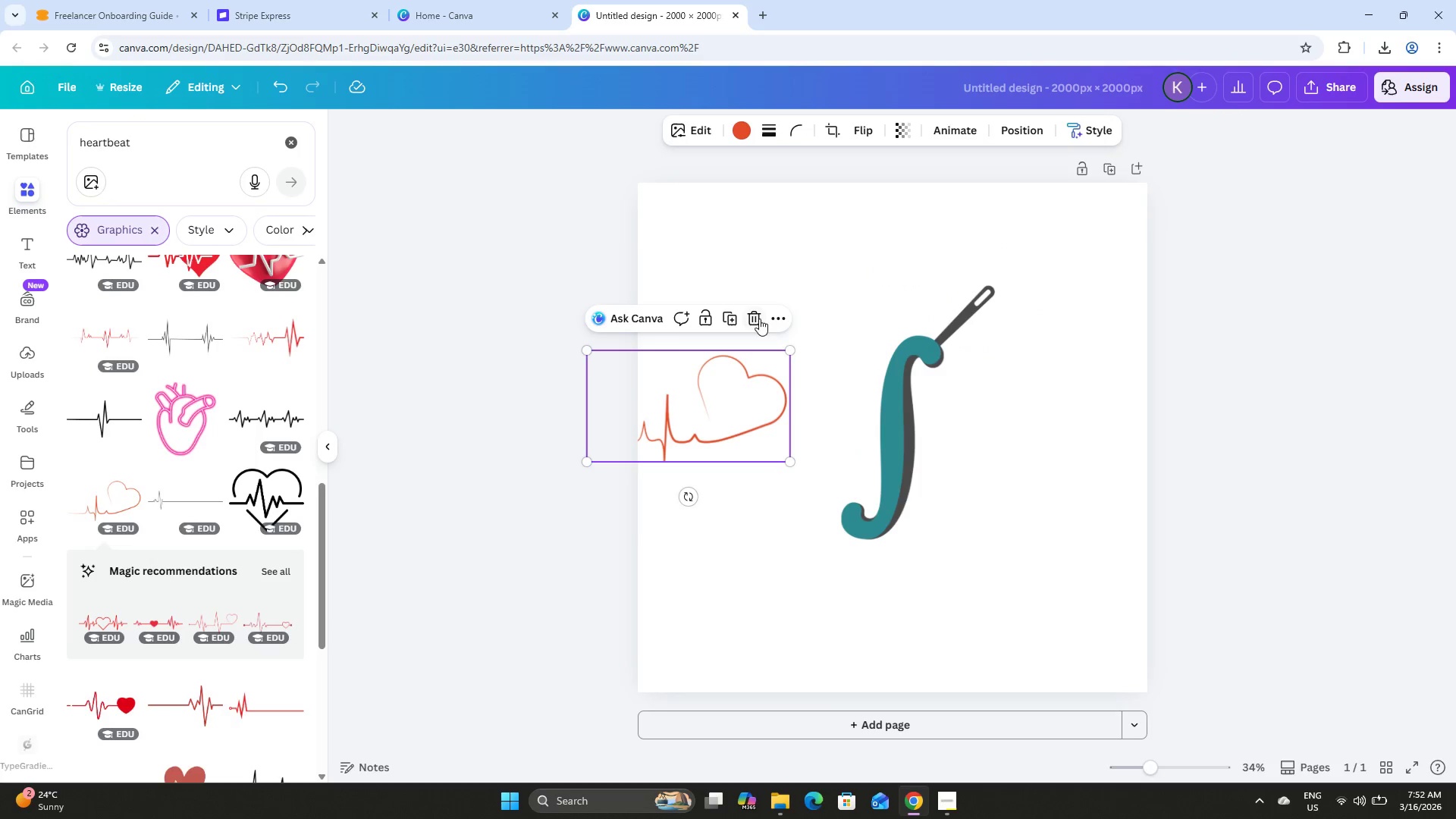 
left_click([758, 318])
 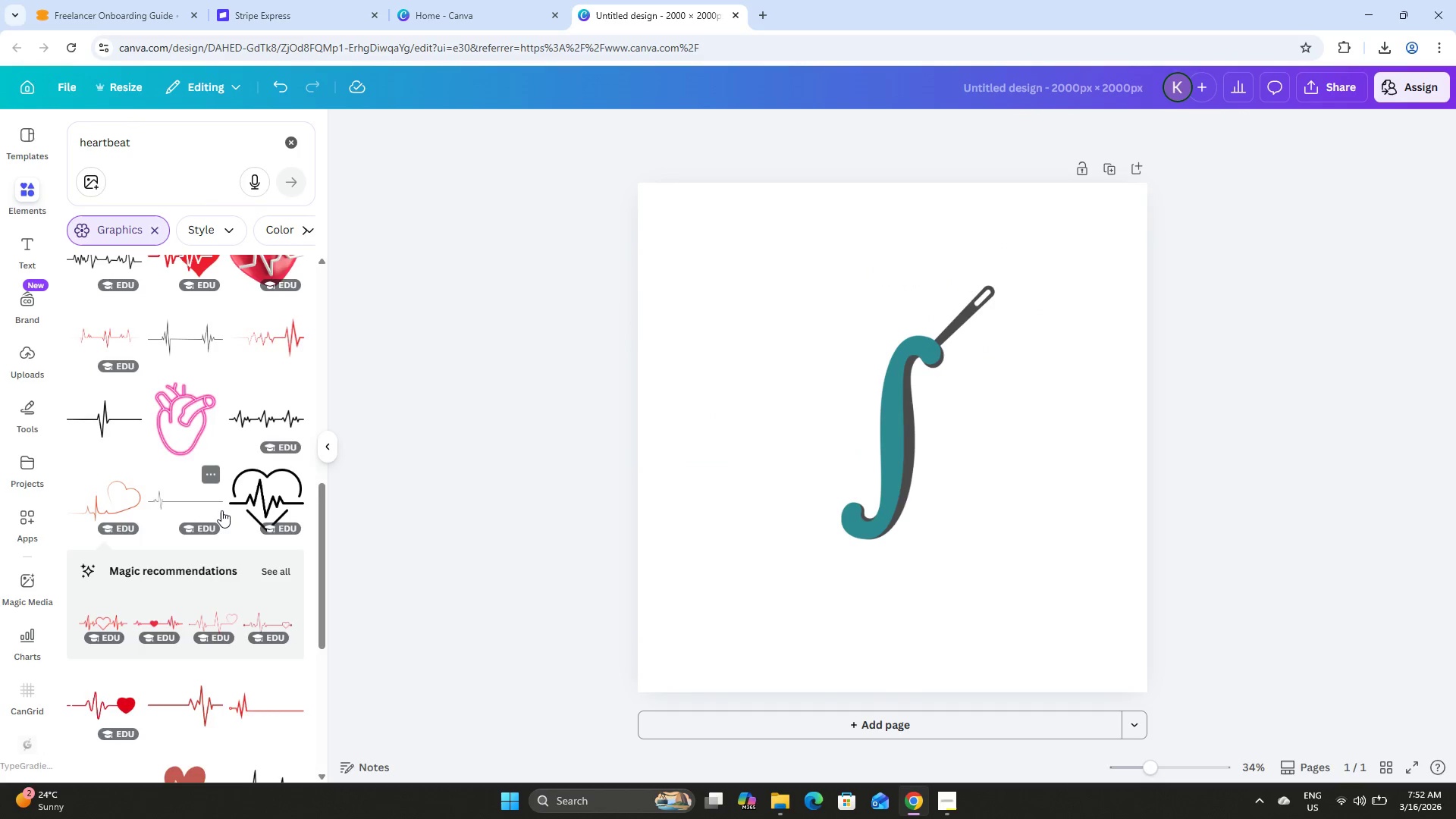 
scroll: coordinate [221, 466], scroll_direction: down, amount: 12.0
 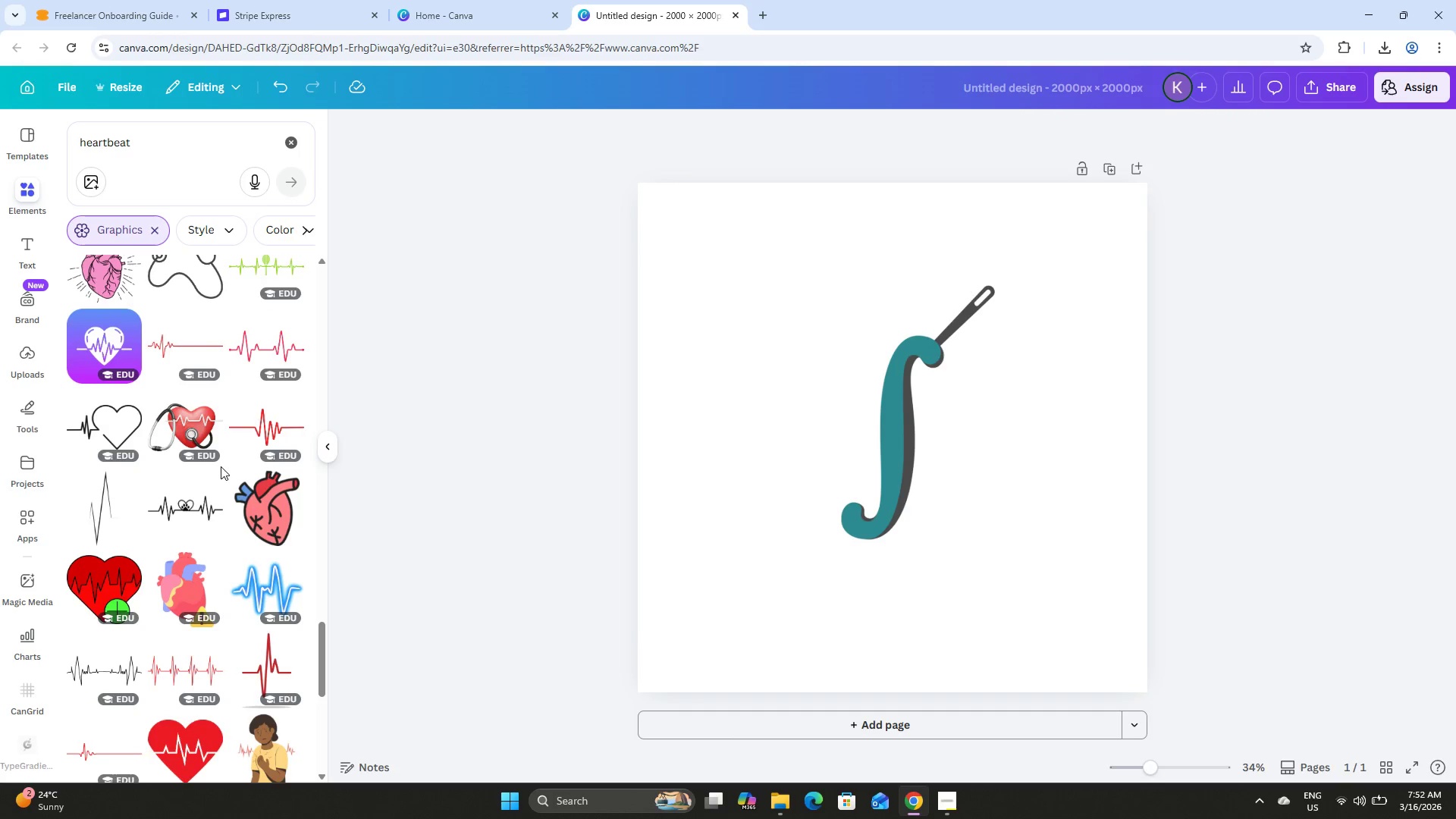 
left_click([275, 592])
 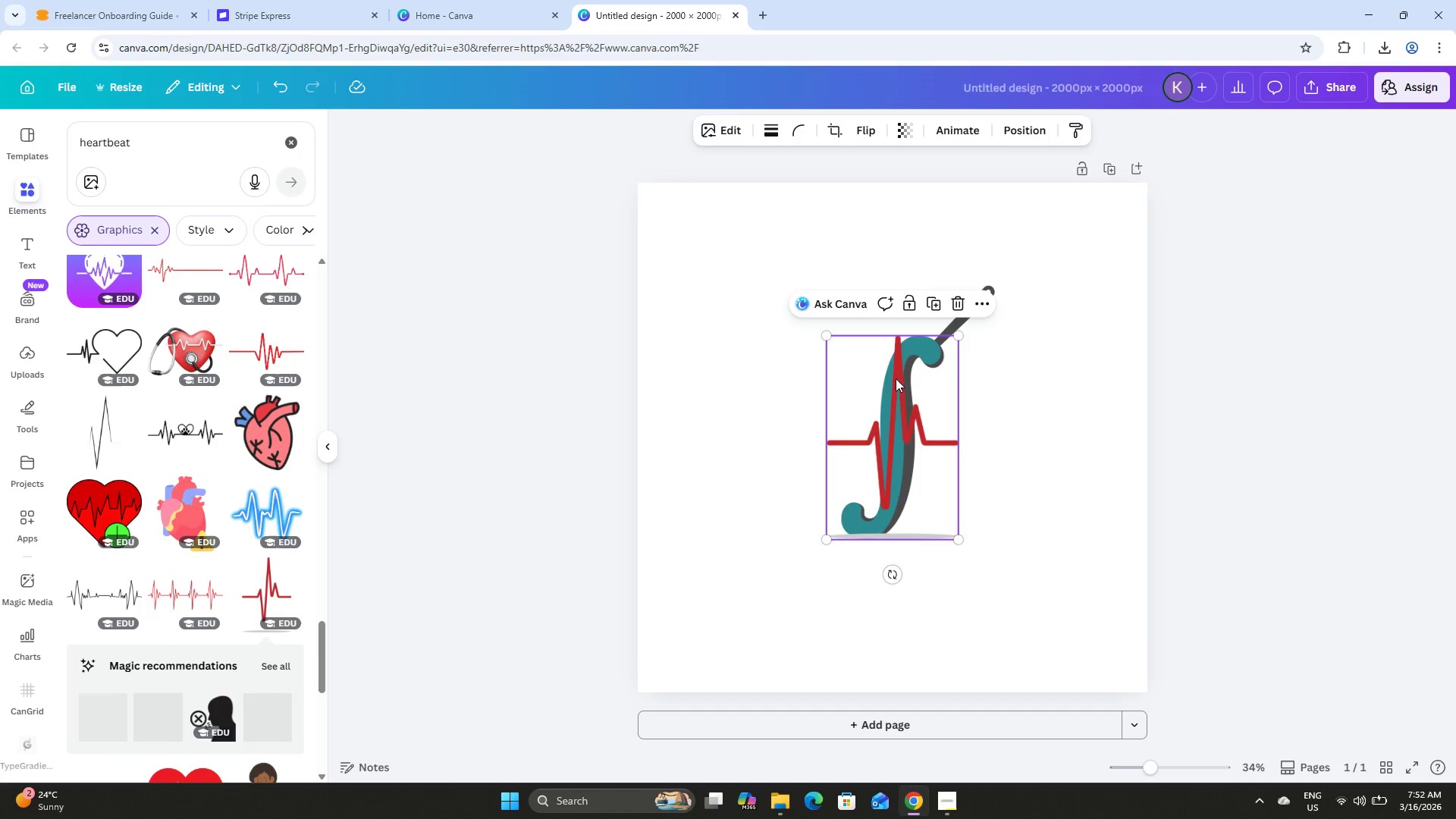 
left_click_drag(start_coordinate=[943, 429], to_coordinate=[704, 402])
 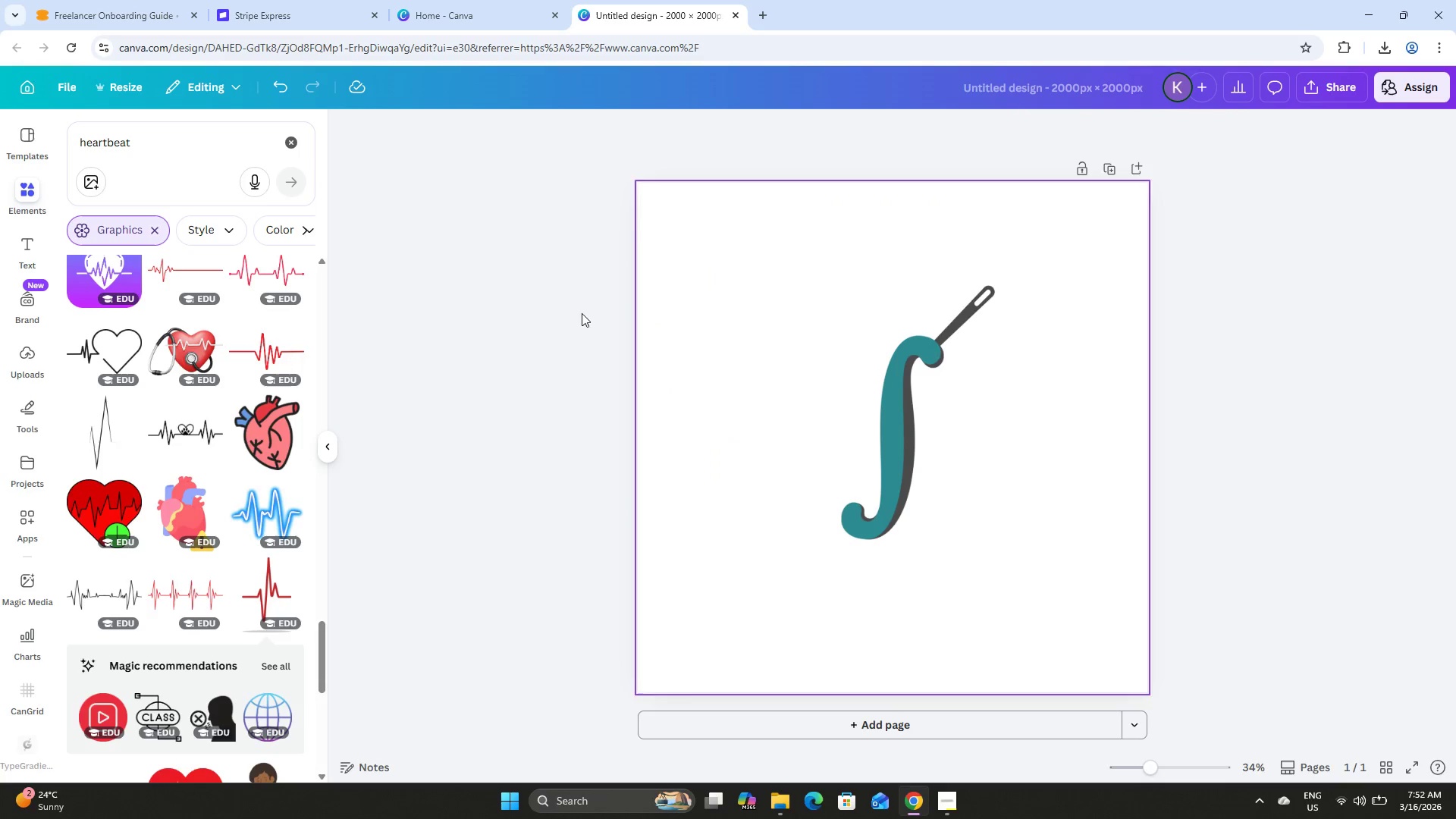 
scroll: coordinate [179, 496], scroll_direction: down, amount: 4.0
 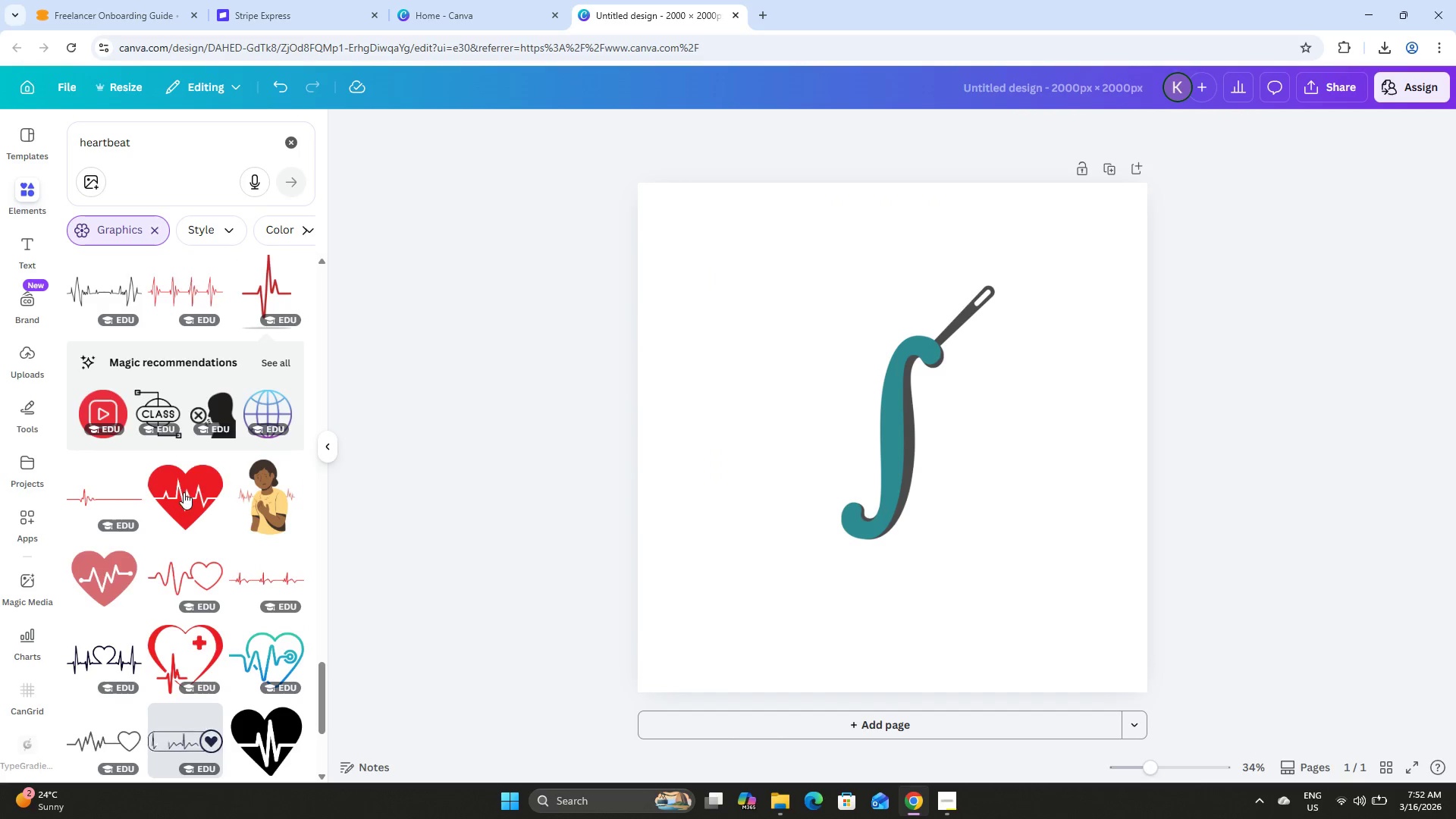 
mouse_move([190, 479])
 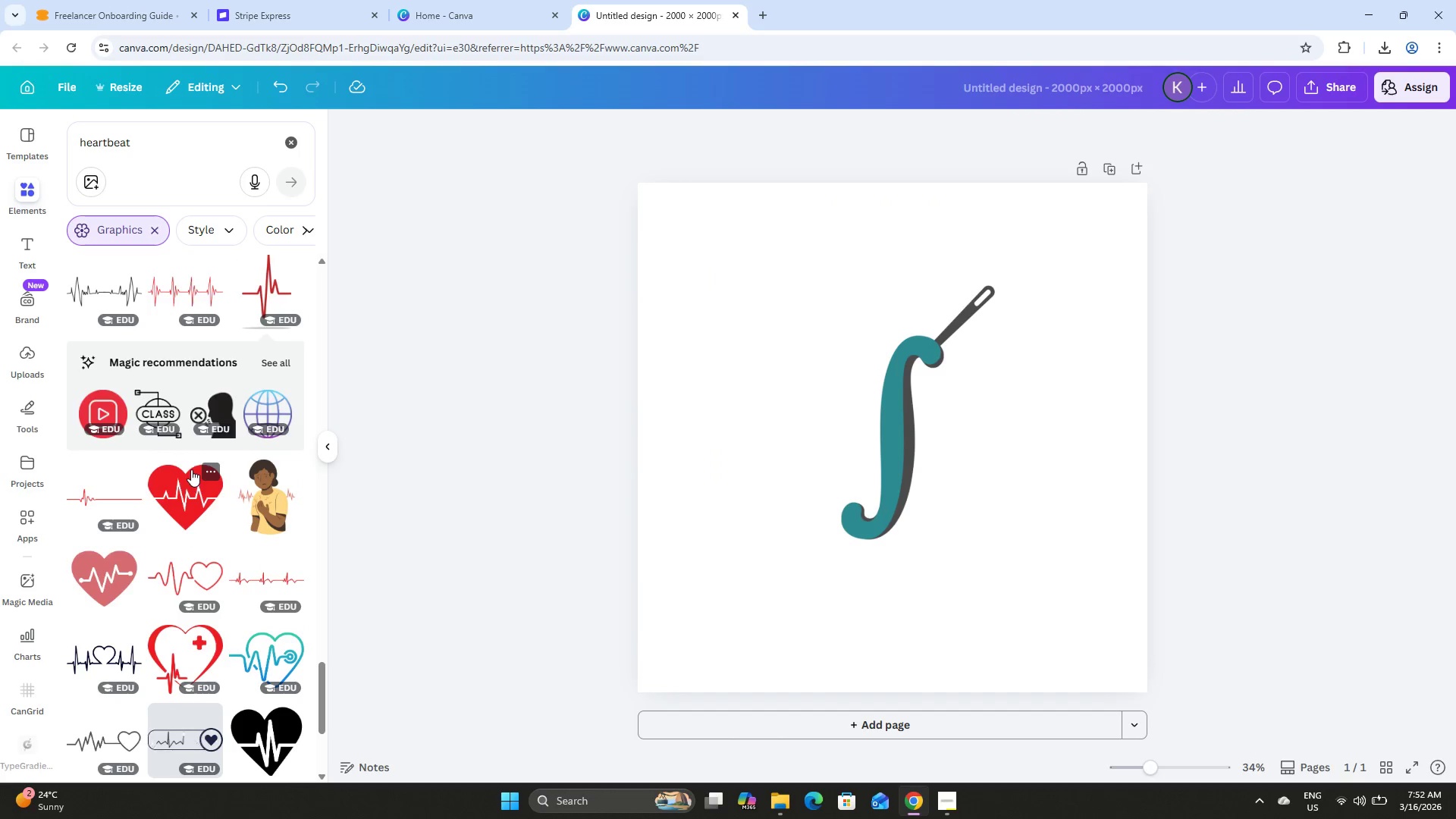 
scroll: coordinate [281, 375], scroll_direction: down, amount: 15.0
 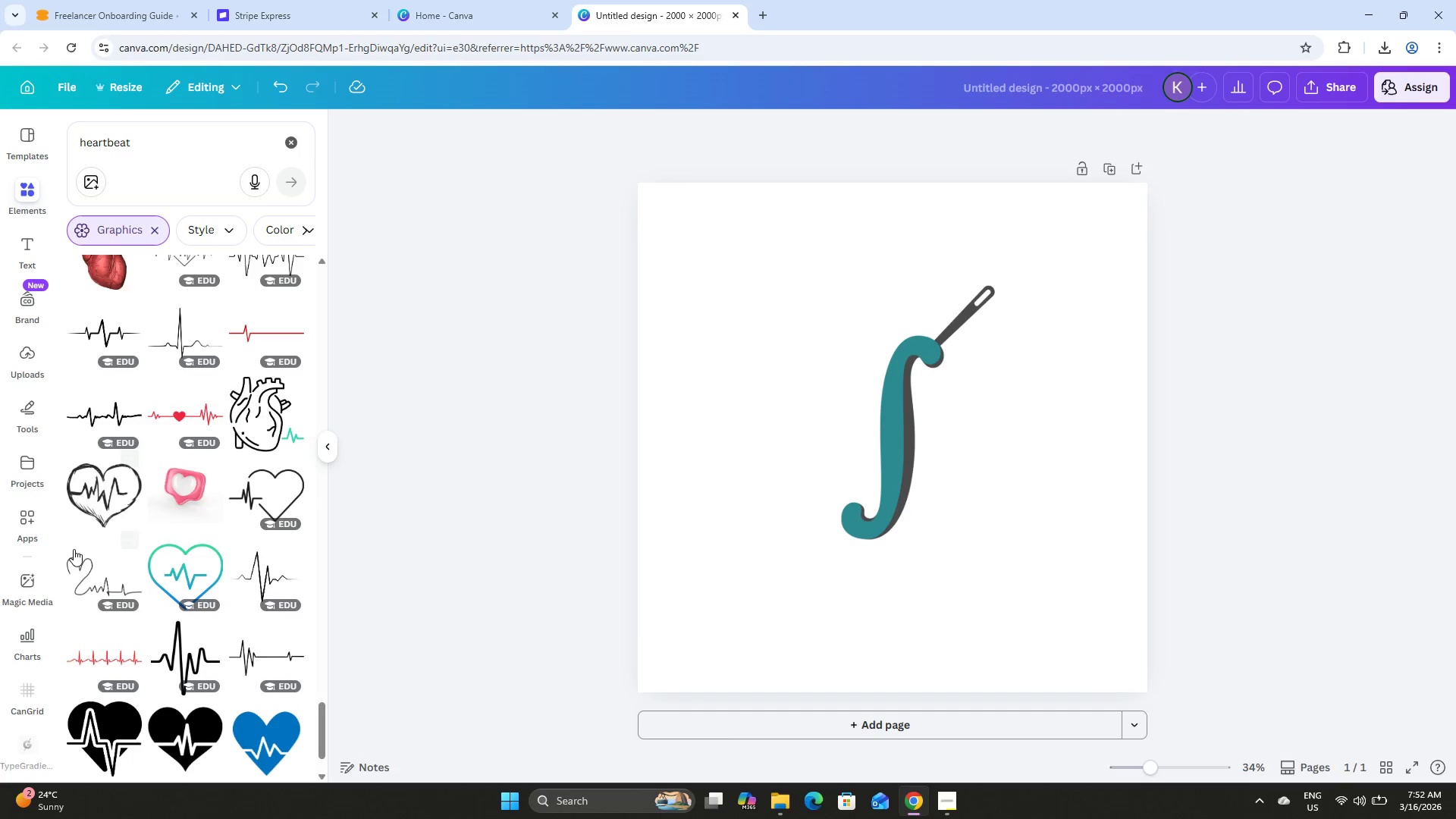 
left_click([86, 585])
 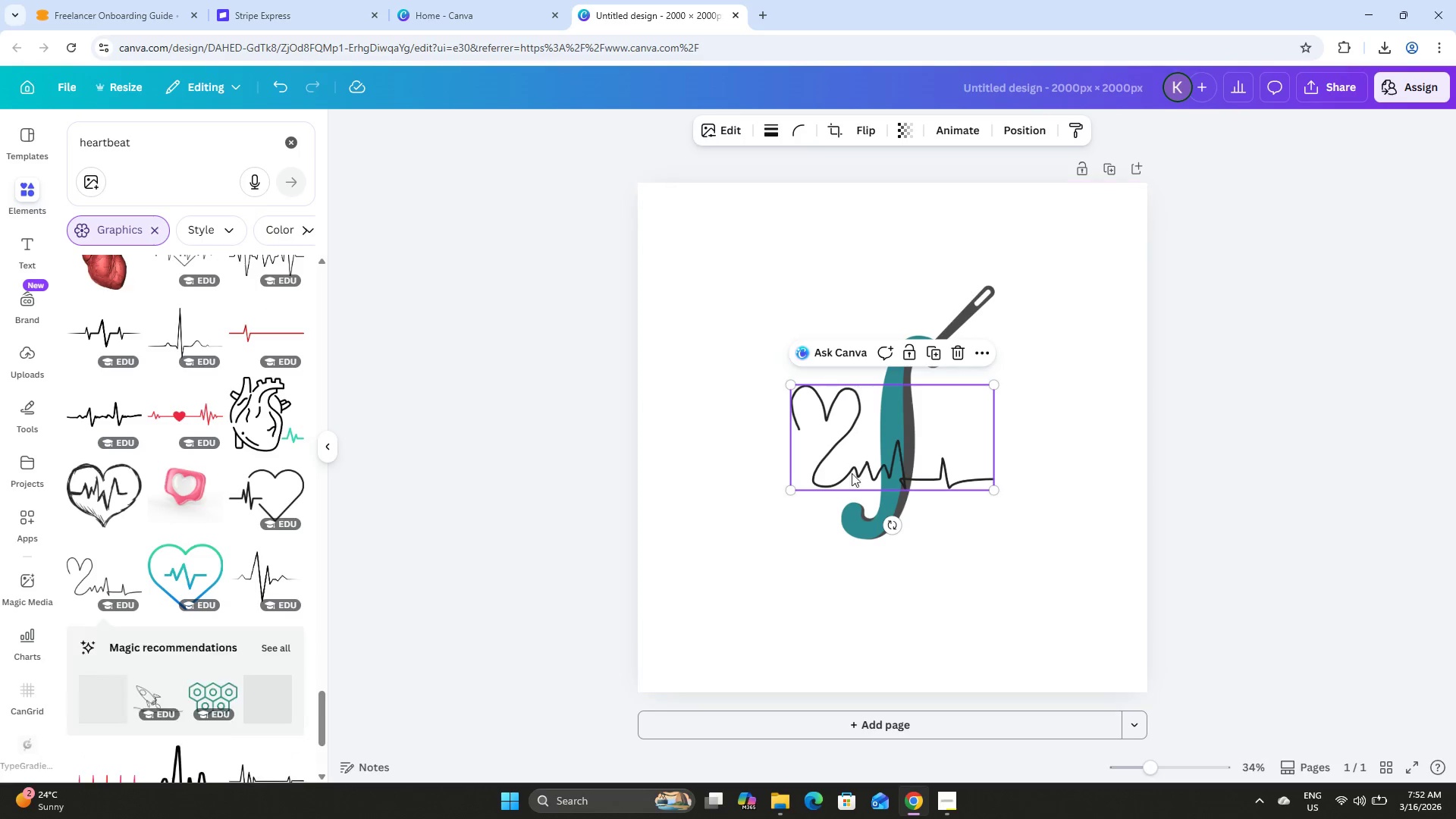 
left_click_drag(start_coordinate=[893, 473], to_coordinate=[1069, 349])
 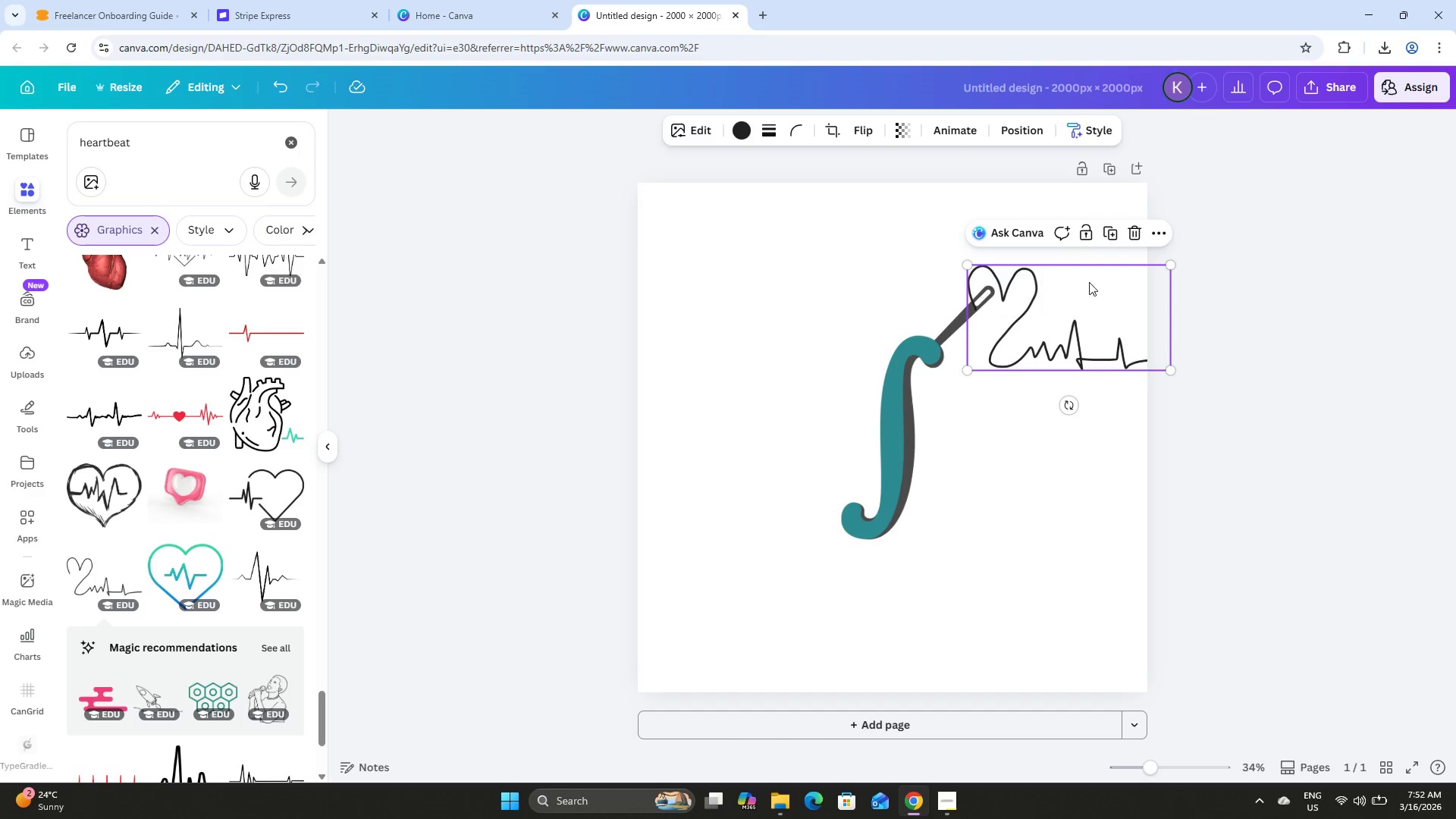 
left_click_drag(start_coordinate=[1074, 318], to_coordinate=[821, 256])
 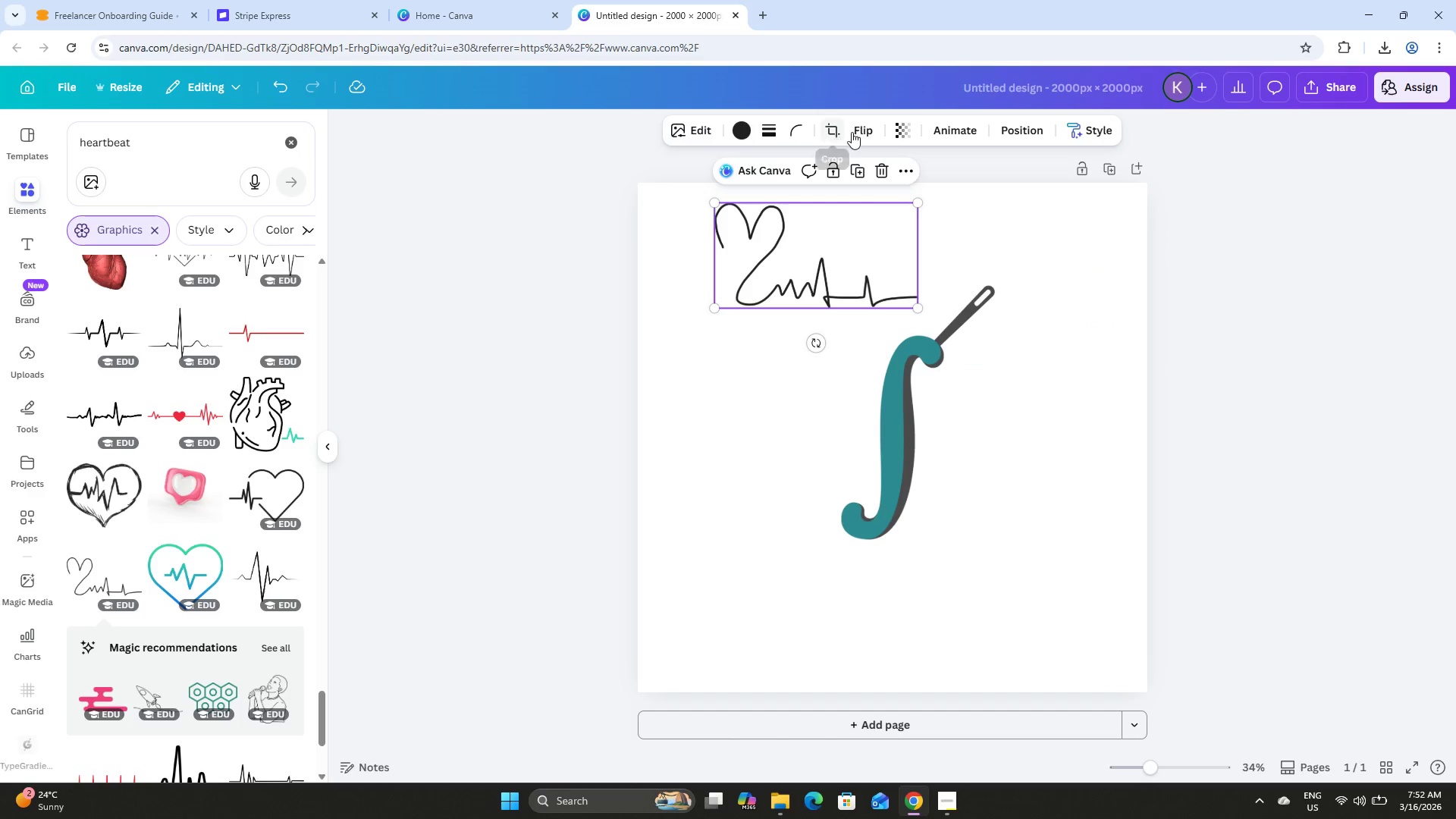 
left_click([852, 132])
 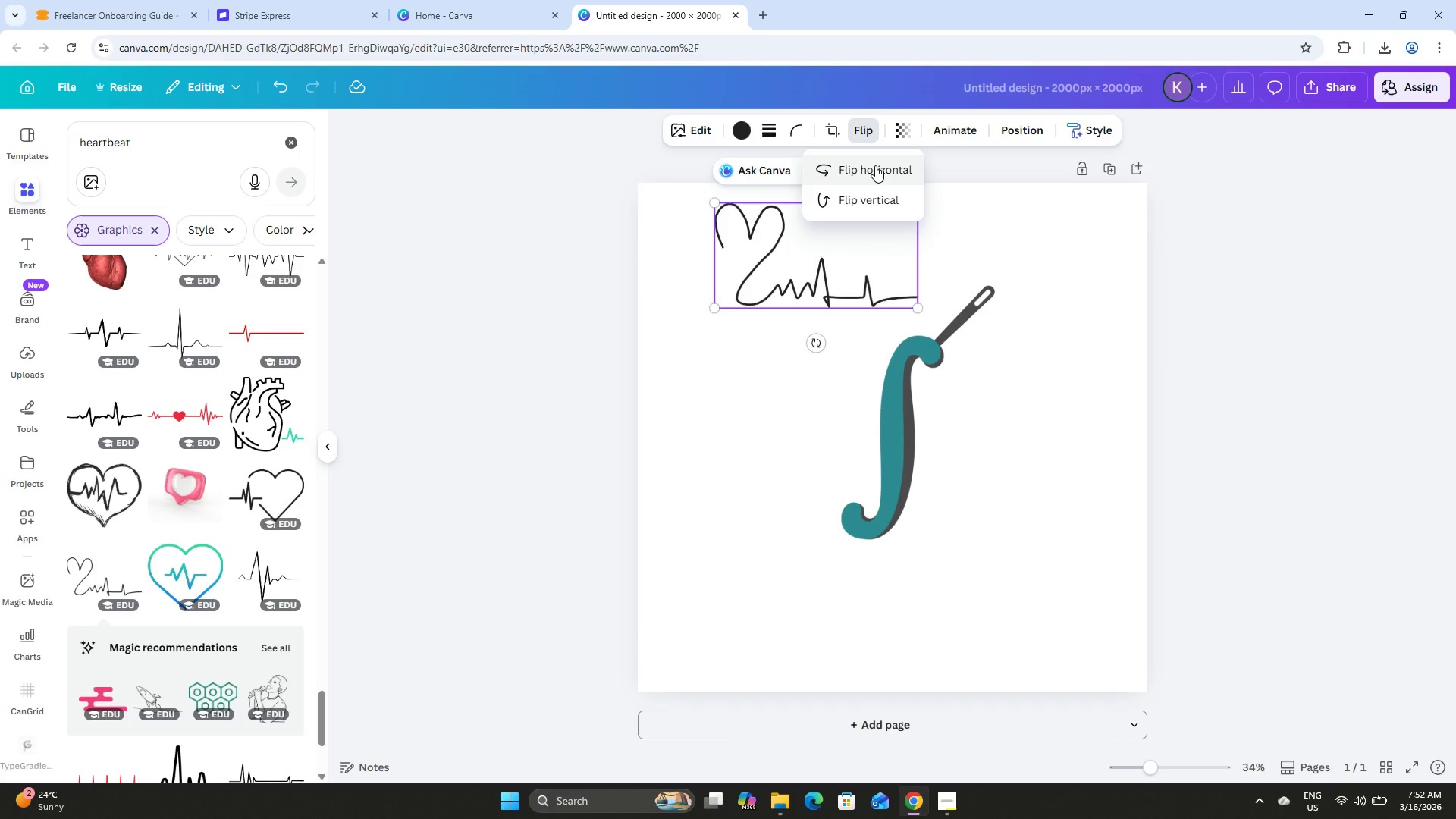 
left_click([875, 165])
 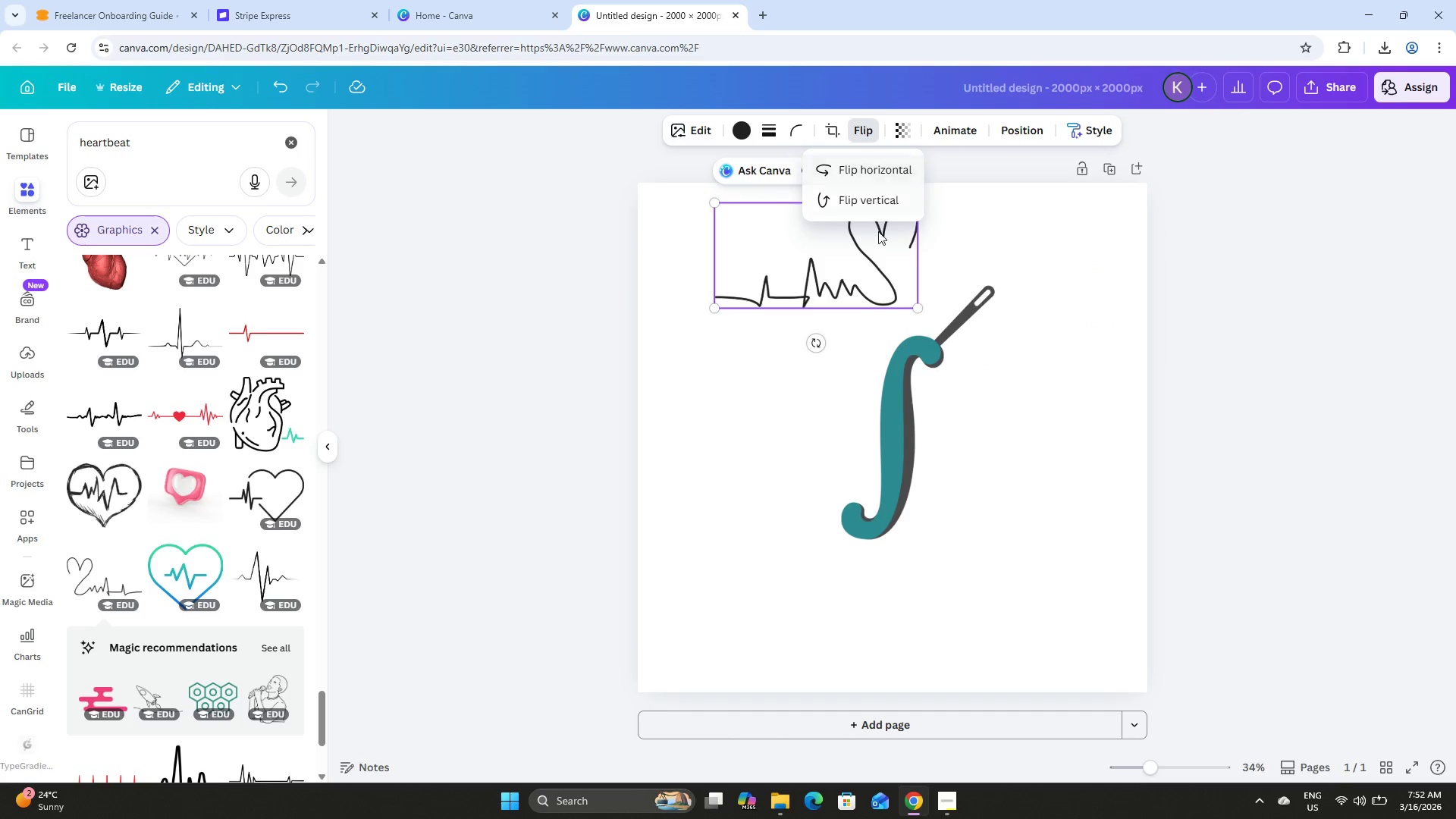 
left_click_drag(start_coordinate=[873, 264], to_coordinate=[937, 322])
 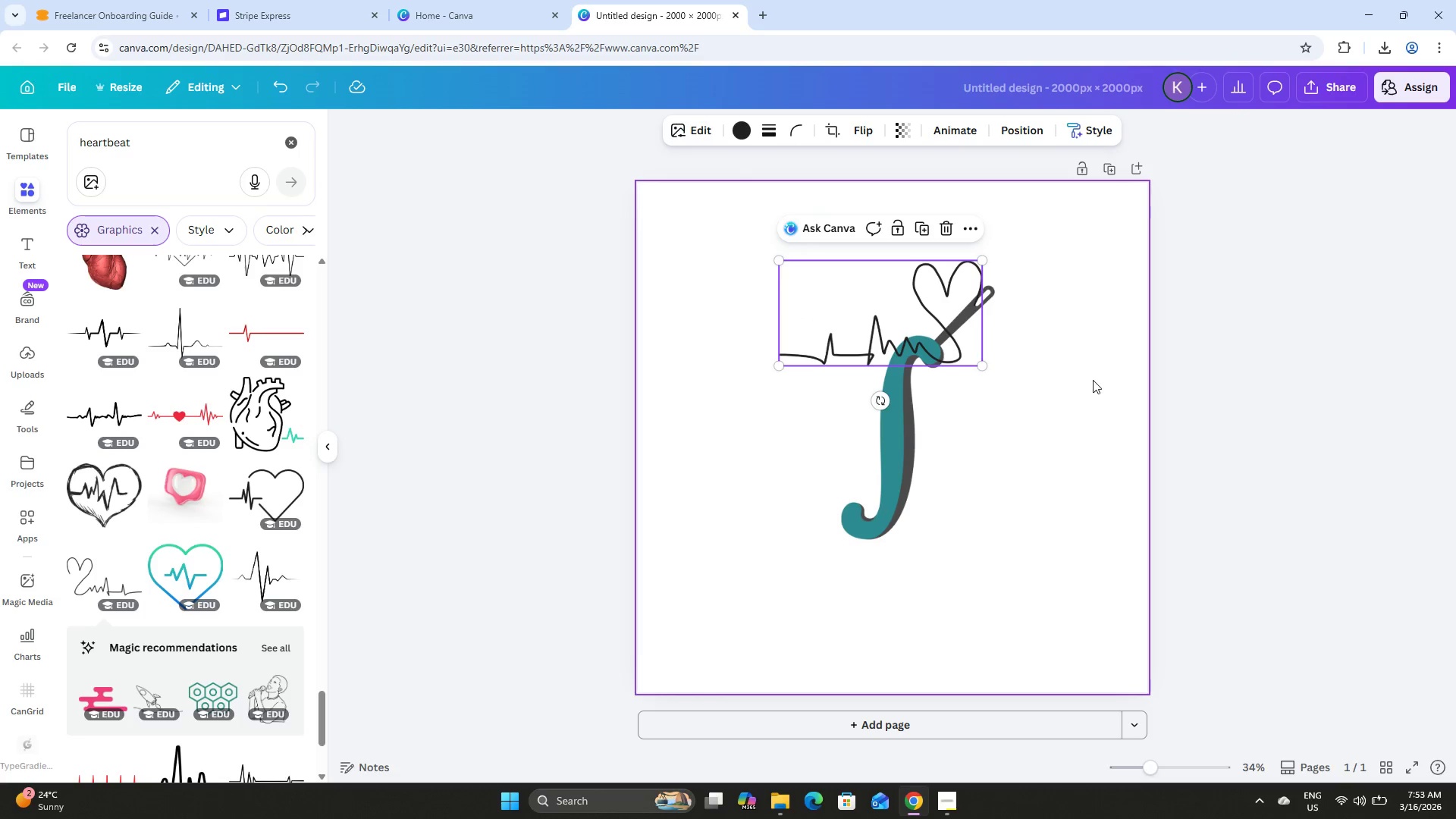 
left_click([1093, 380])
 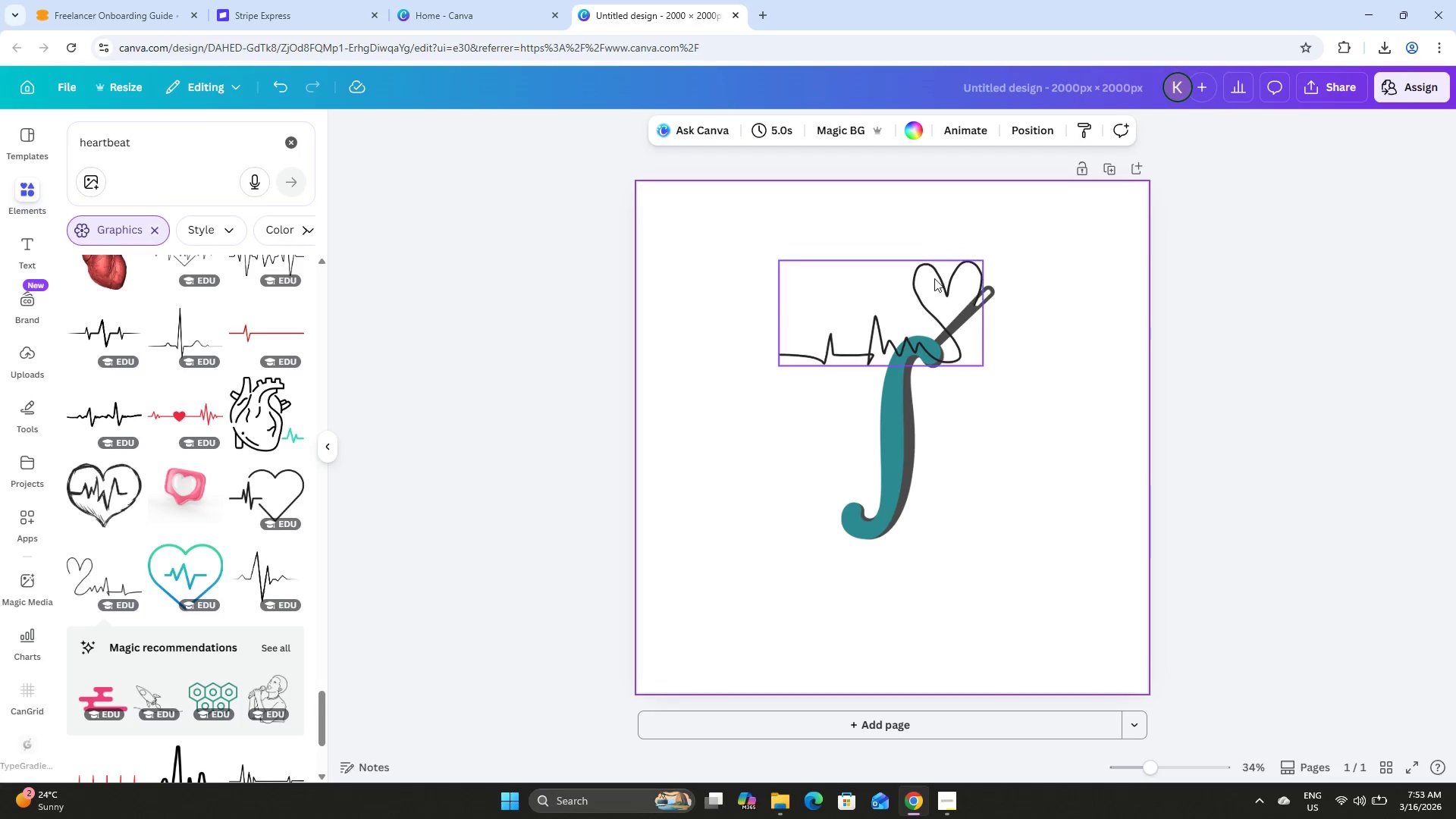 
left_click([933, 277])
 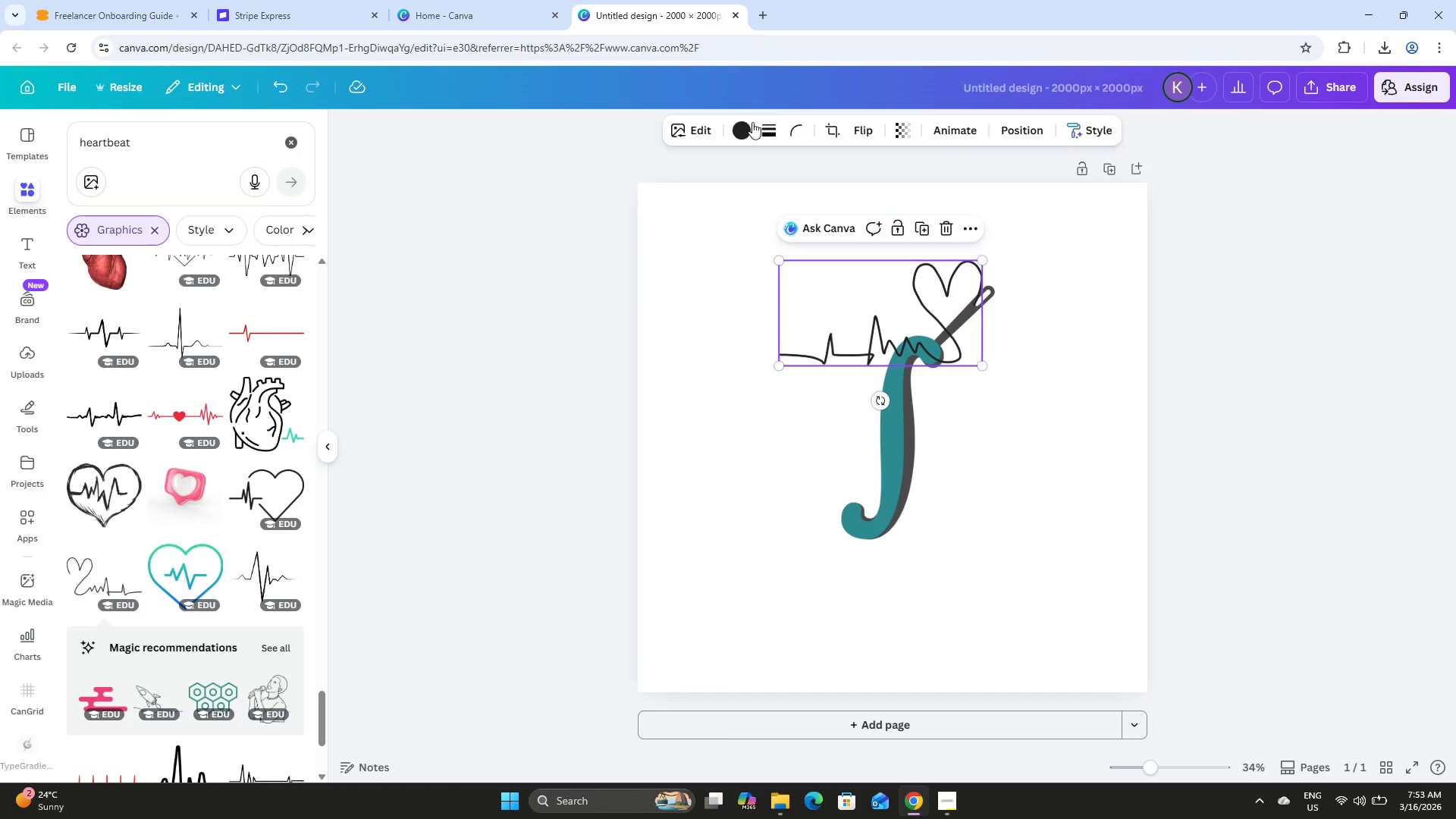 
left_click([748, 130])
 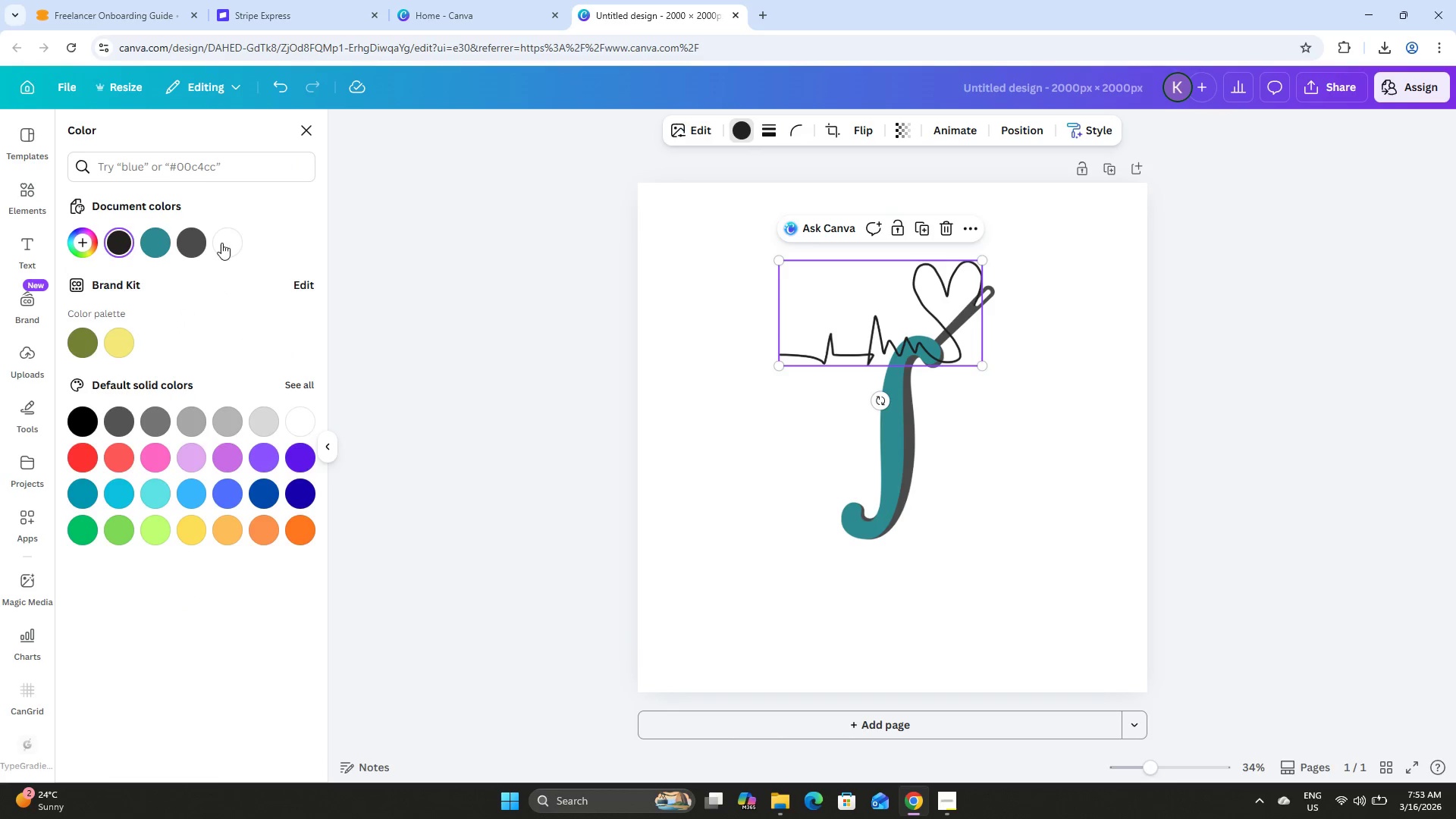 
left_click([188, 238])
 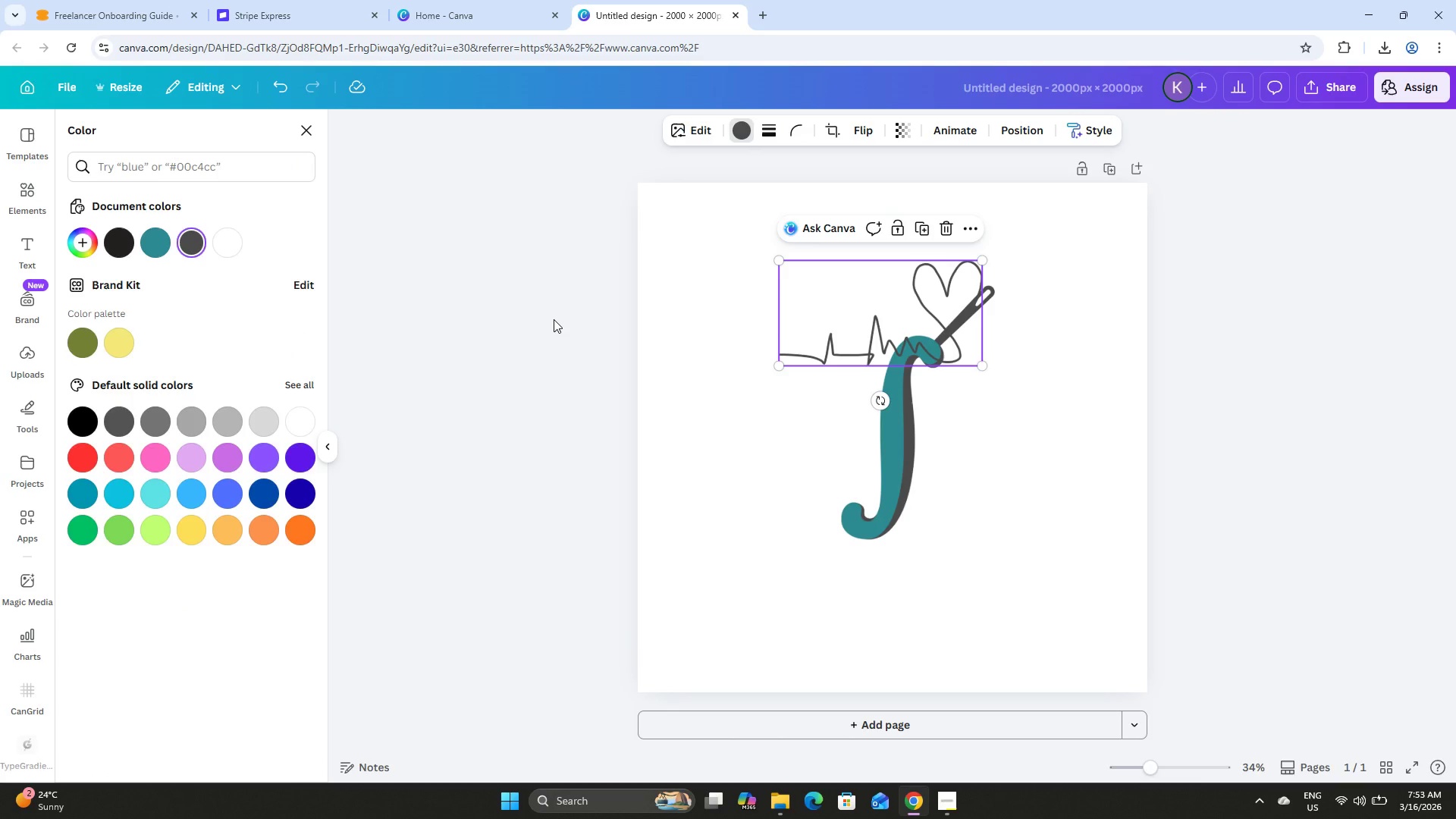 
double_click([554, 319])
 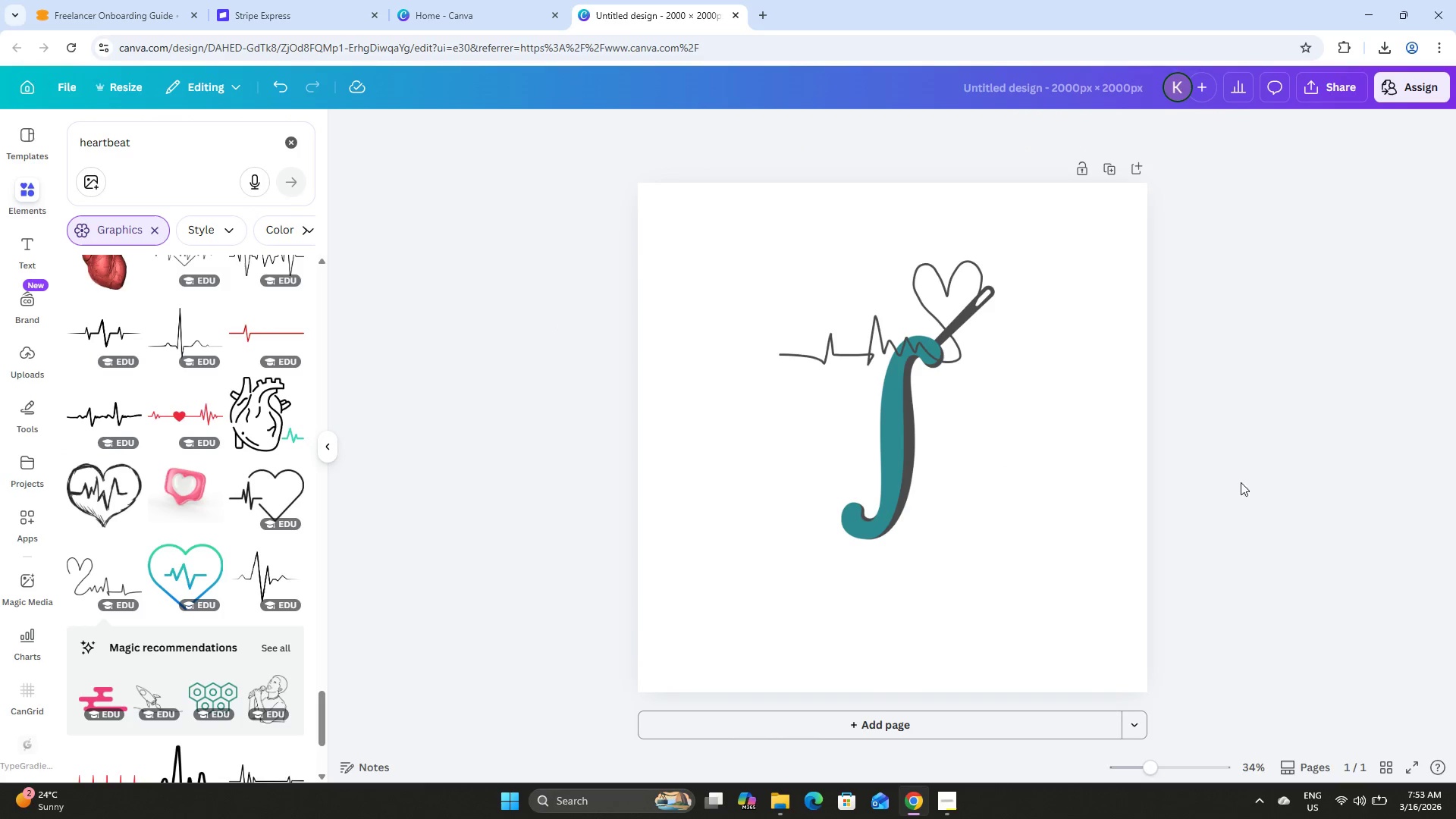 
left_click([1269, 370])
 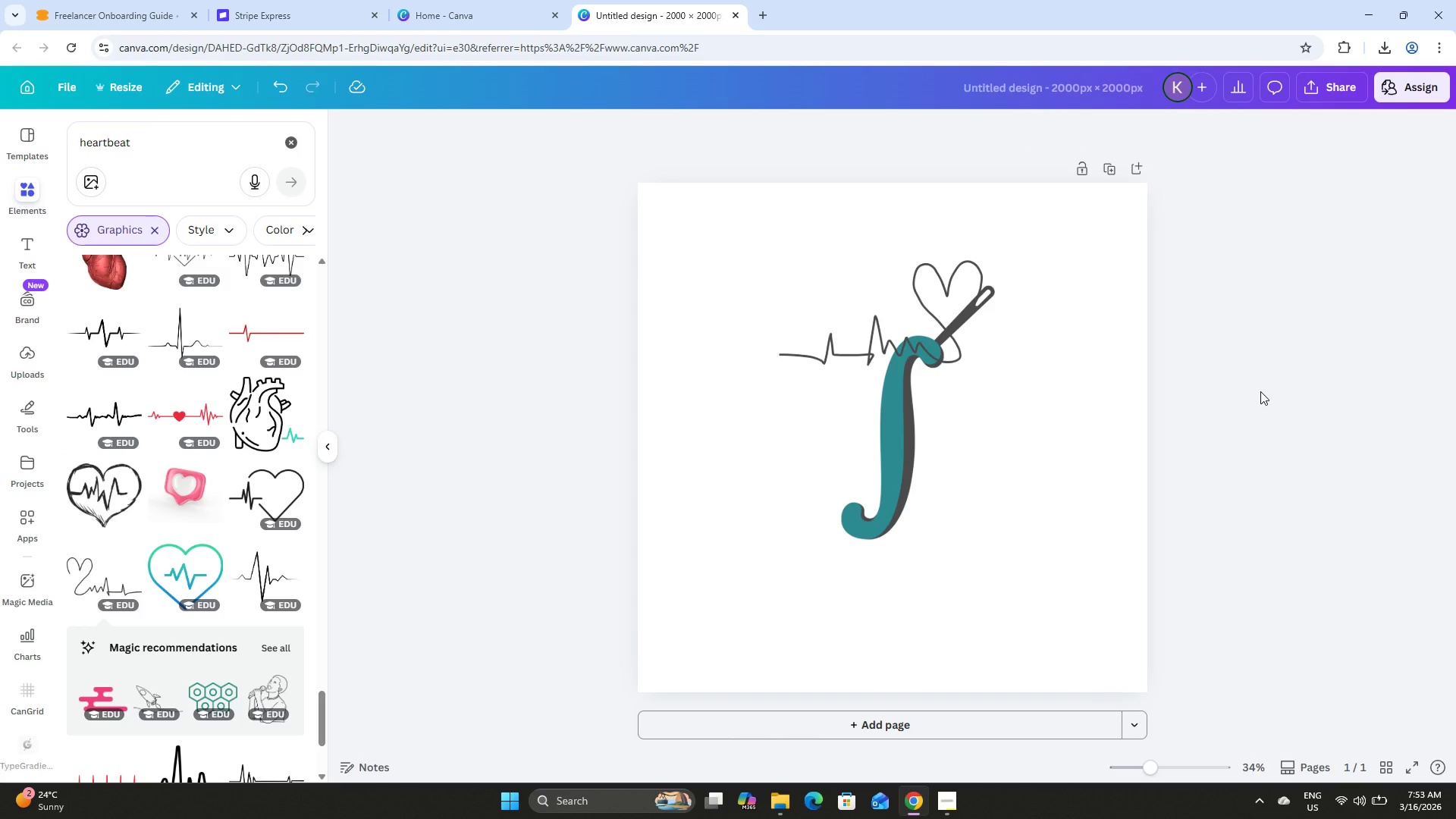 
wait(8.17)
 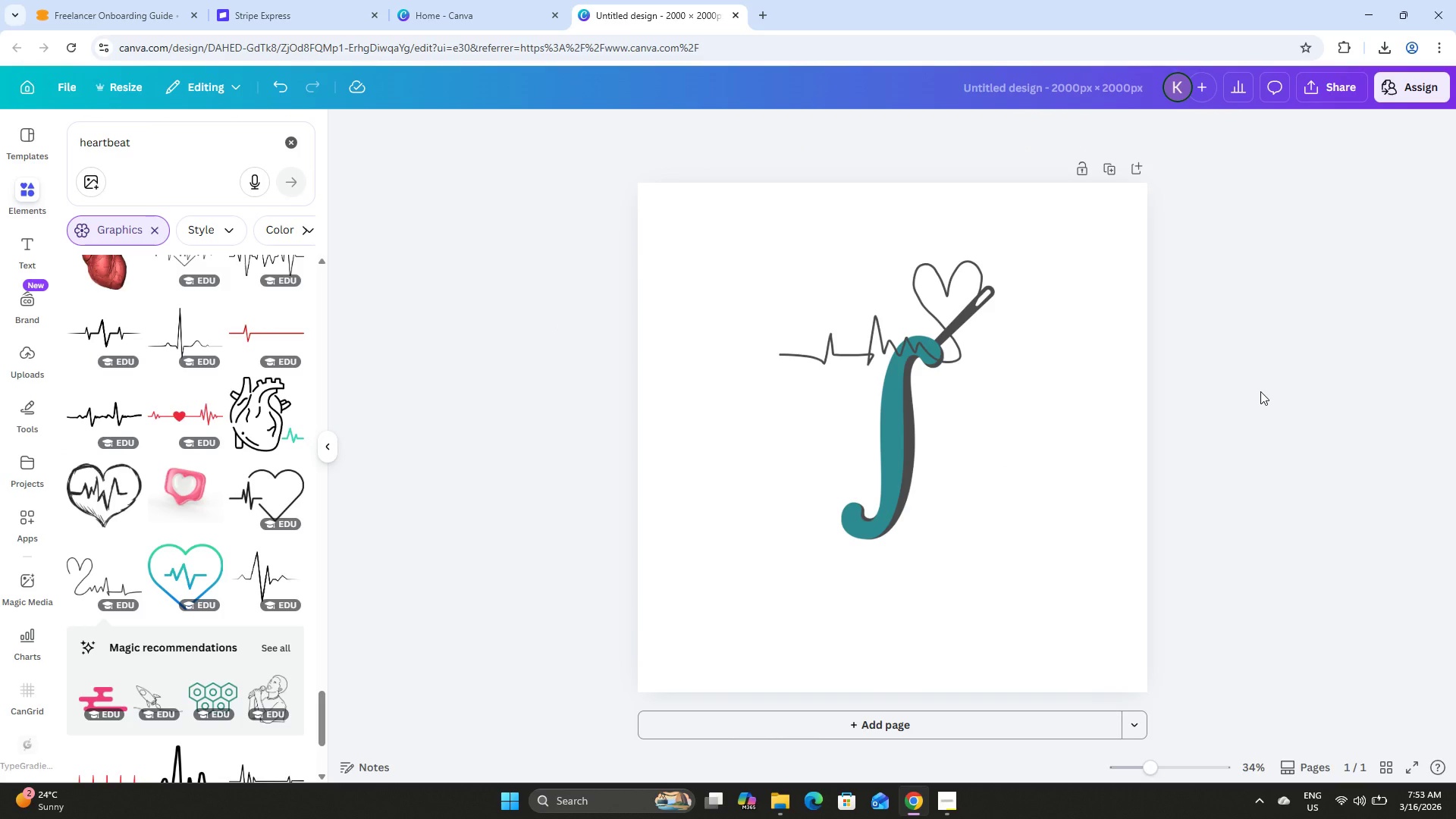 
double_click([1341, 397])
 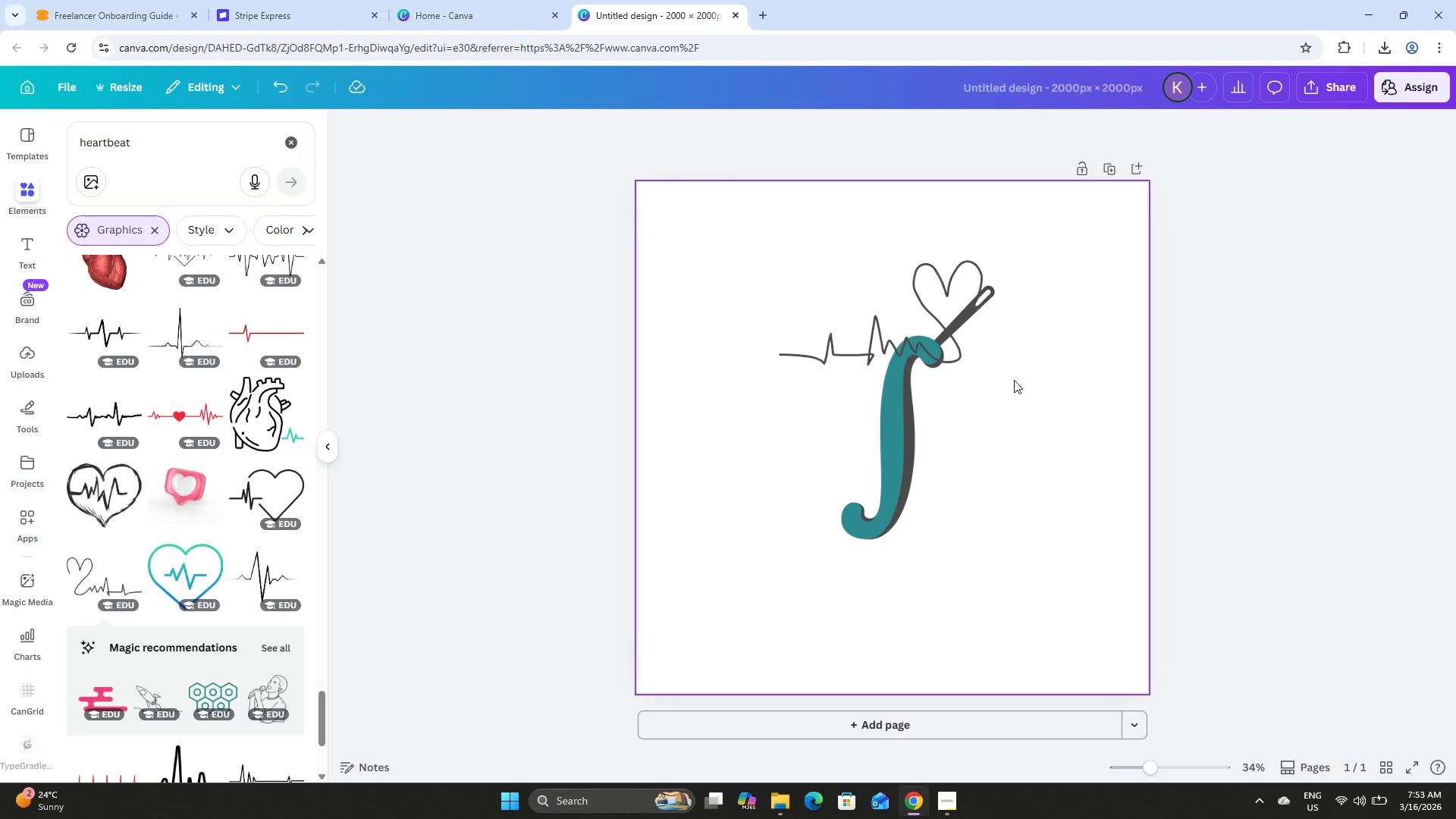 
scroll: coordinate [1014, 400], scroll_direction: down, amount: 2.0
 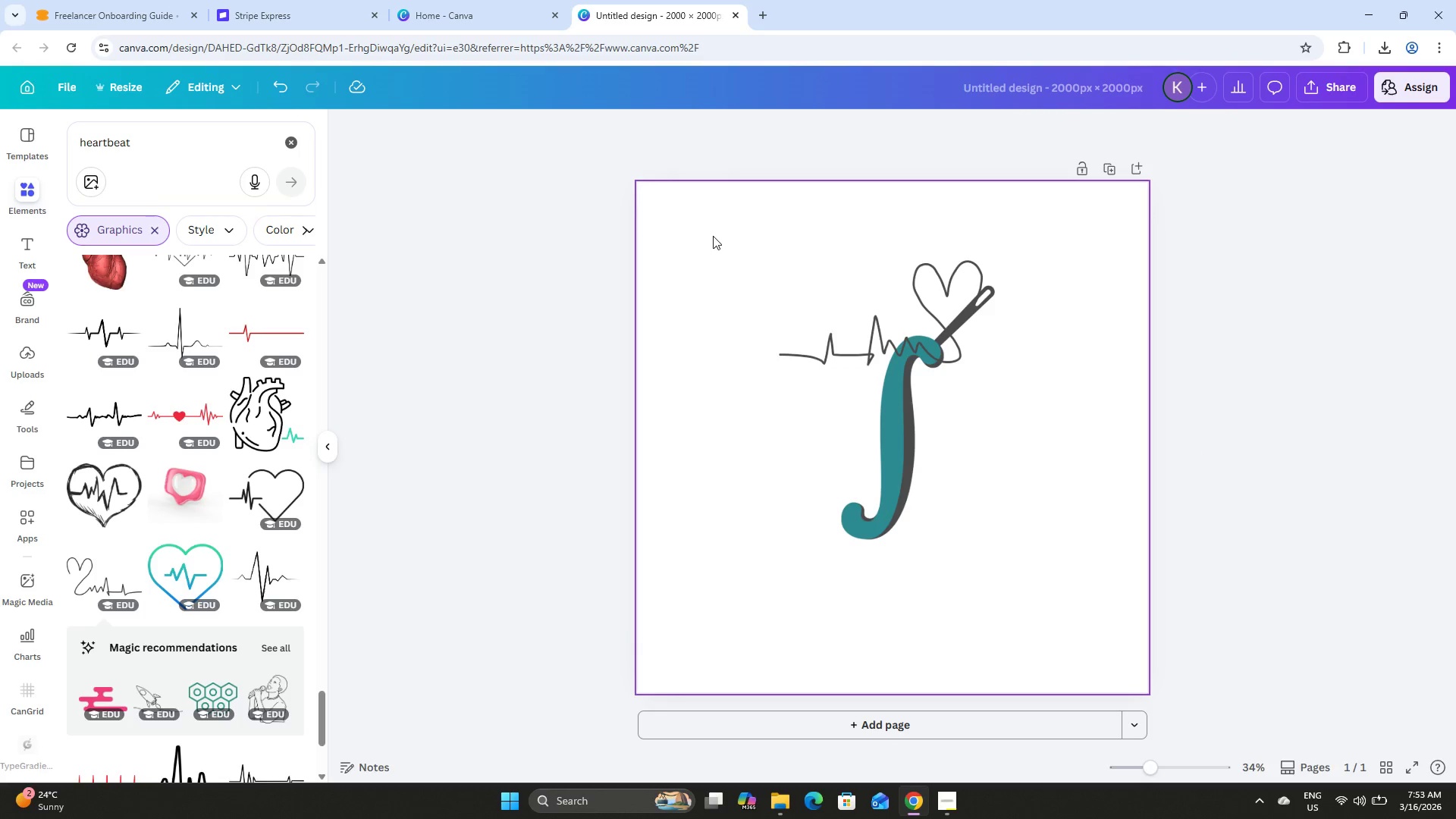 
left_click_drag(start_coordinate=[714, 236], to_coordinate=[1097, 574])
 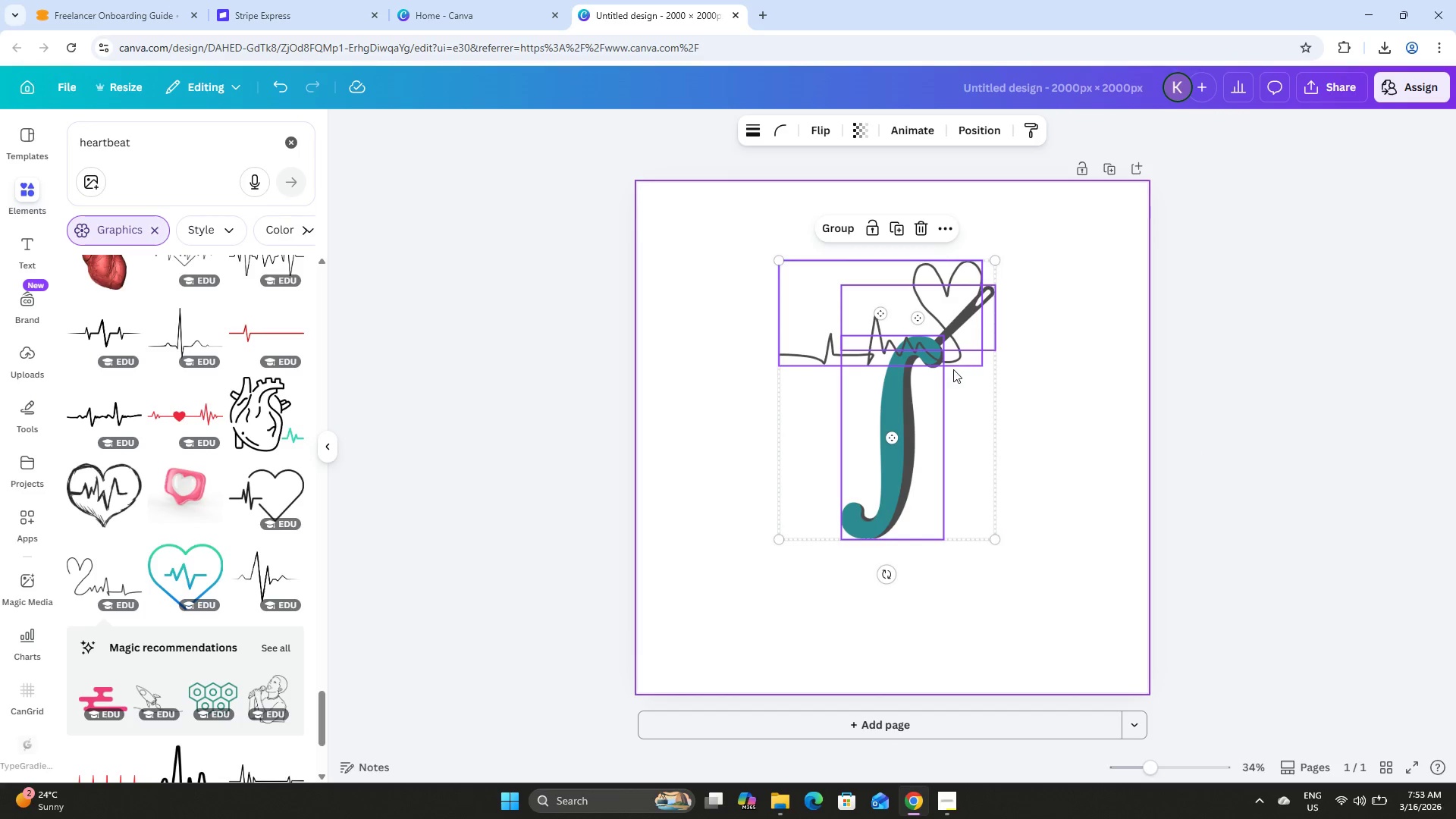 
left_click_drag(start_coordinate=[952, 369], to_coordinate=[956, 403])
 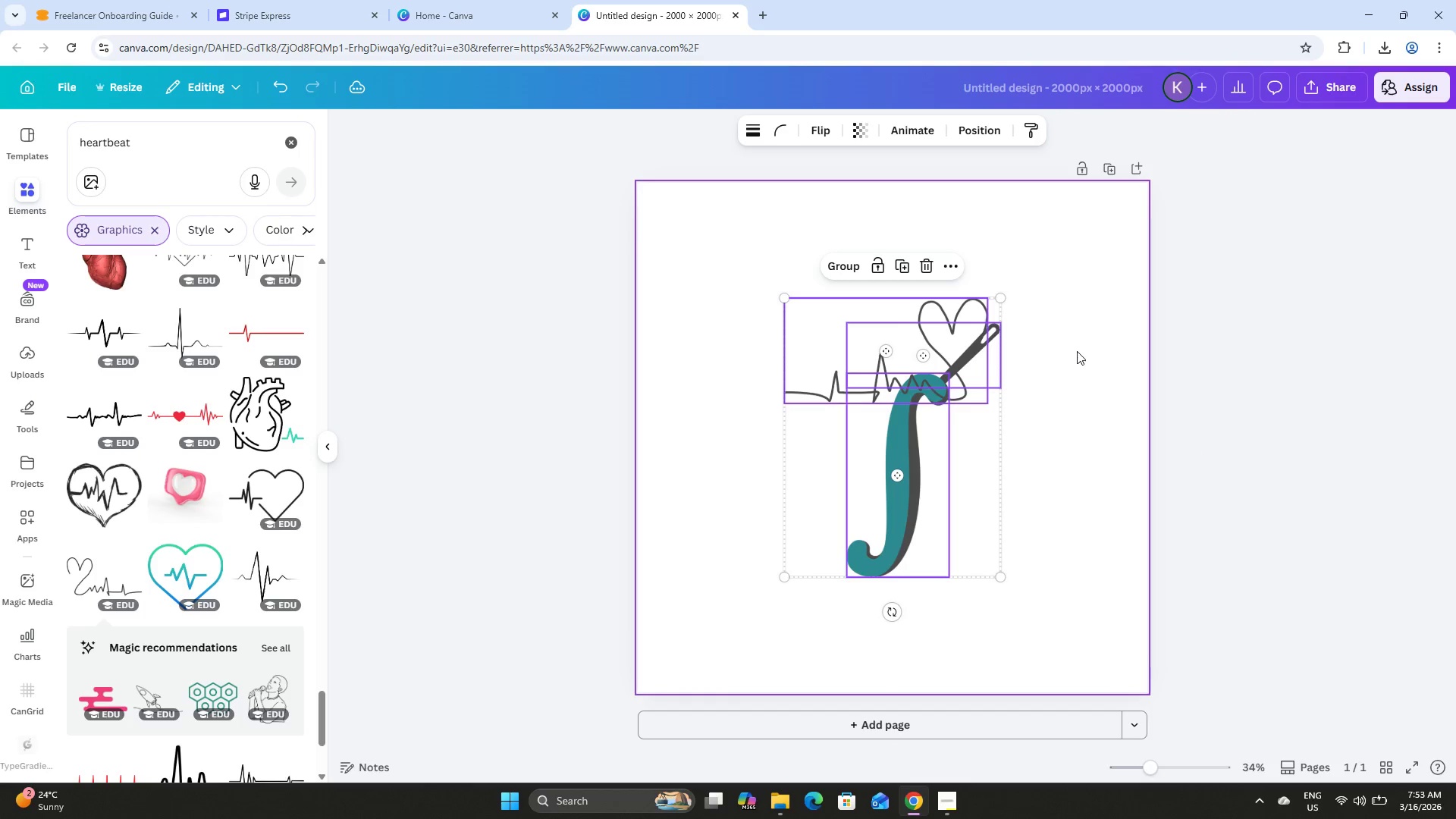 
left_click([1077, 351])
 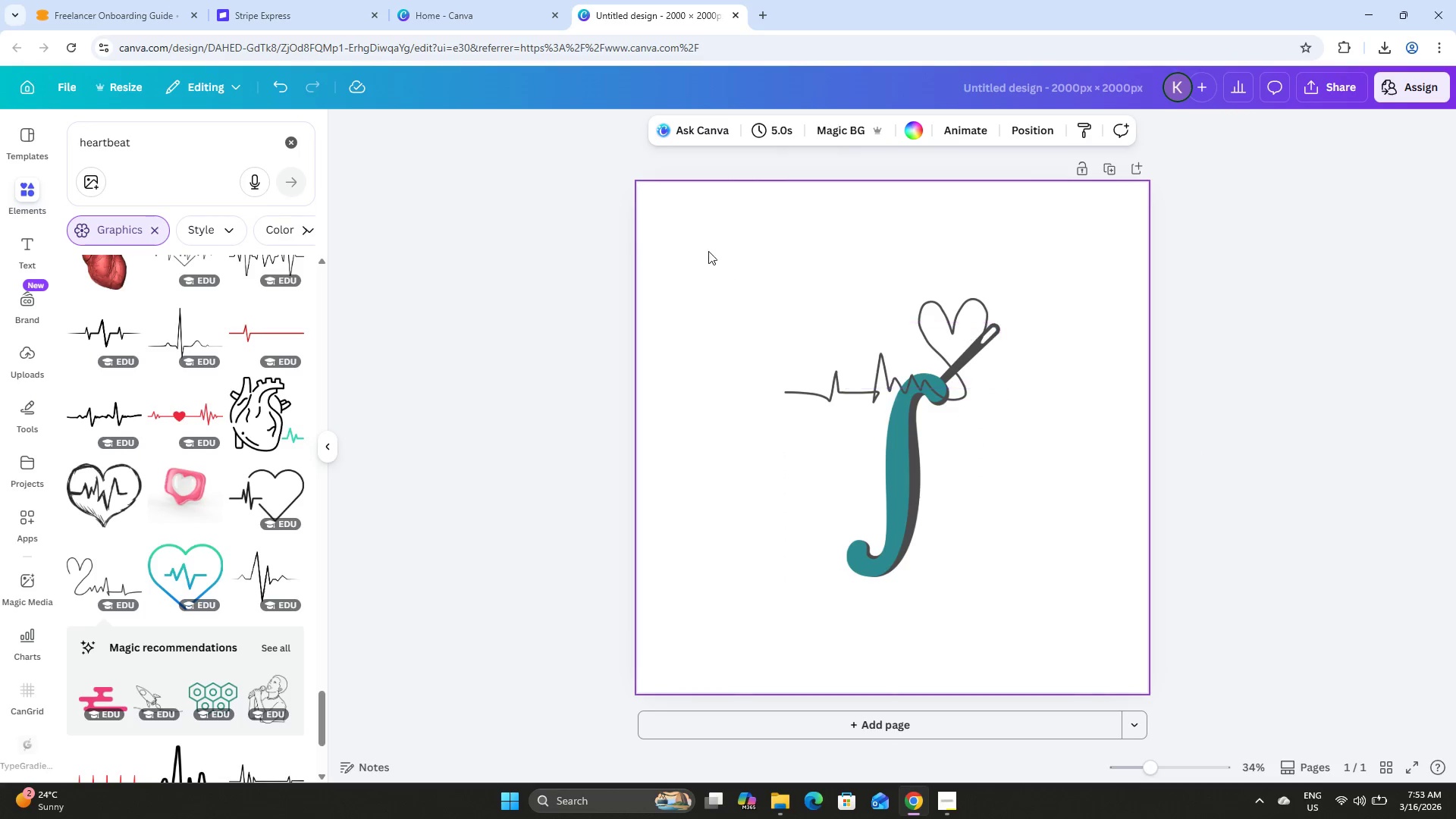 
left_click_drag(start_coordinate=[702, 243], to_coordinate=[1077, 602])
 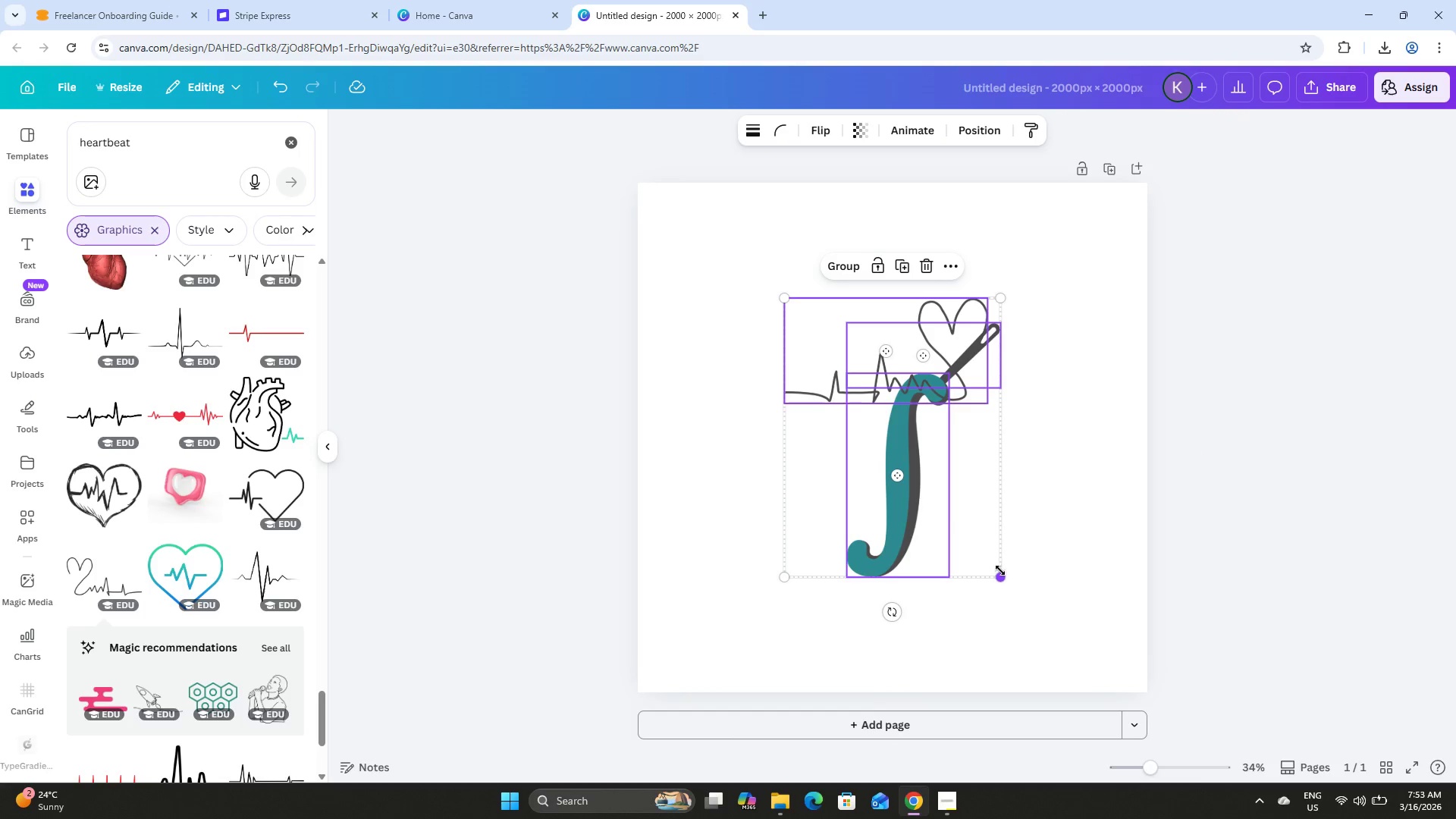 
left_click_drag(start_coordinate=[1003, 575], to_coordinate=[1070, 605])
 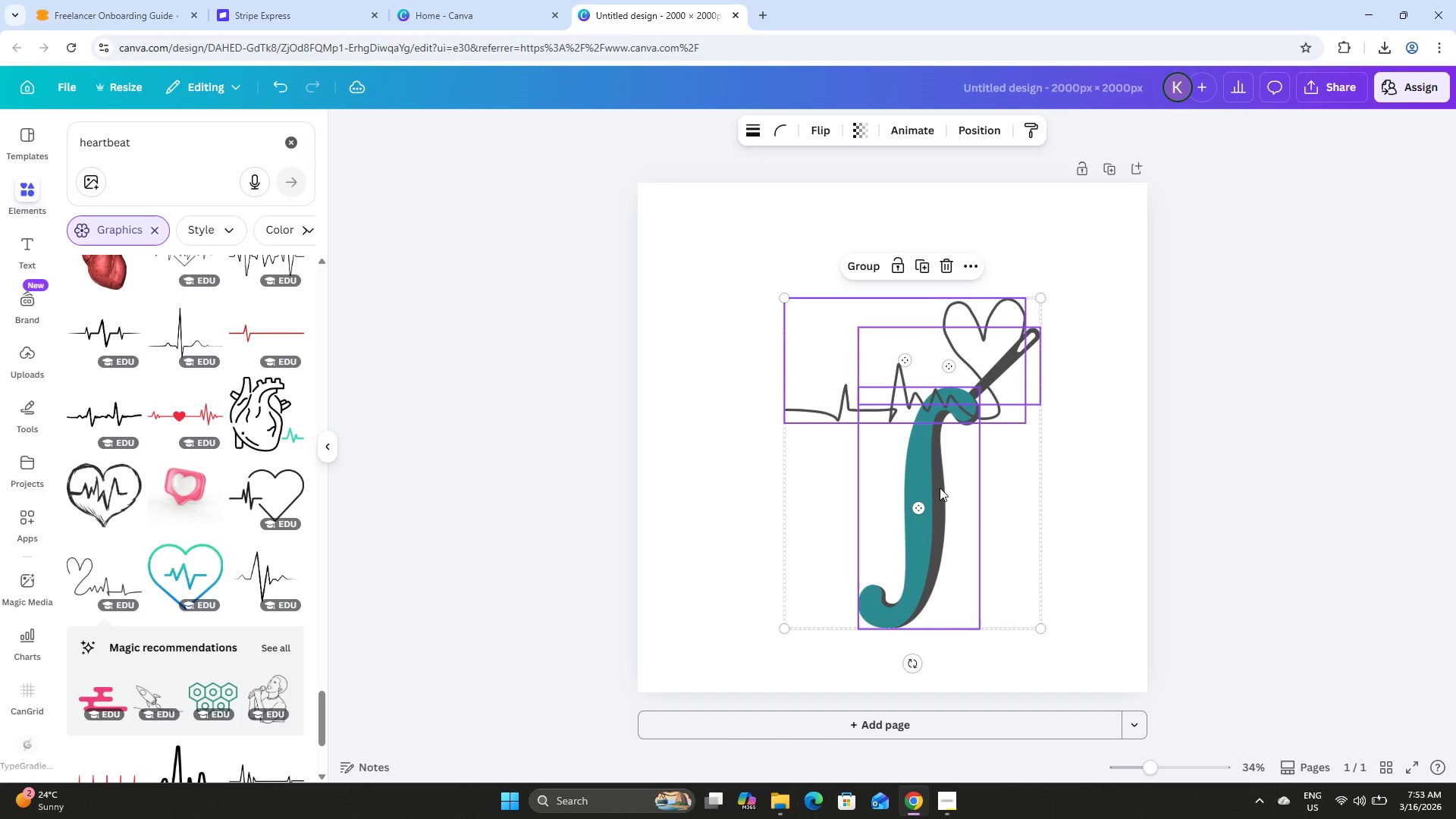 
left_click_drag(start_coordinate=[940, 488], to_coordinate=[919, 457])
 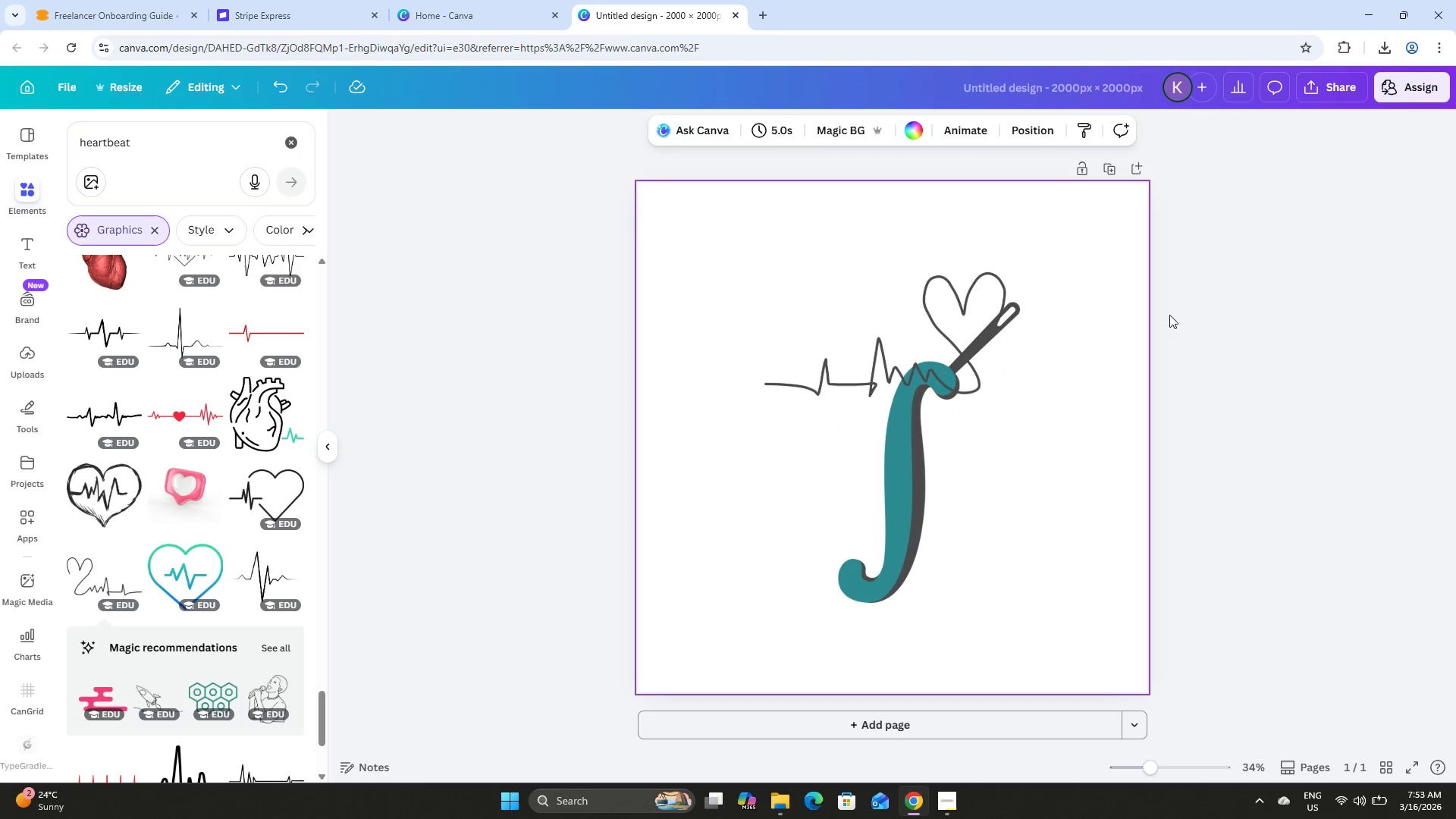 
double_click([1291, 287])
 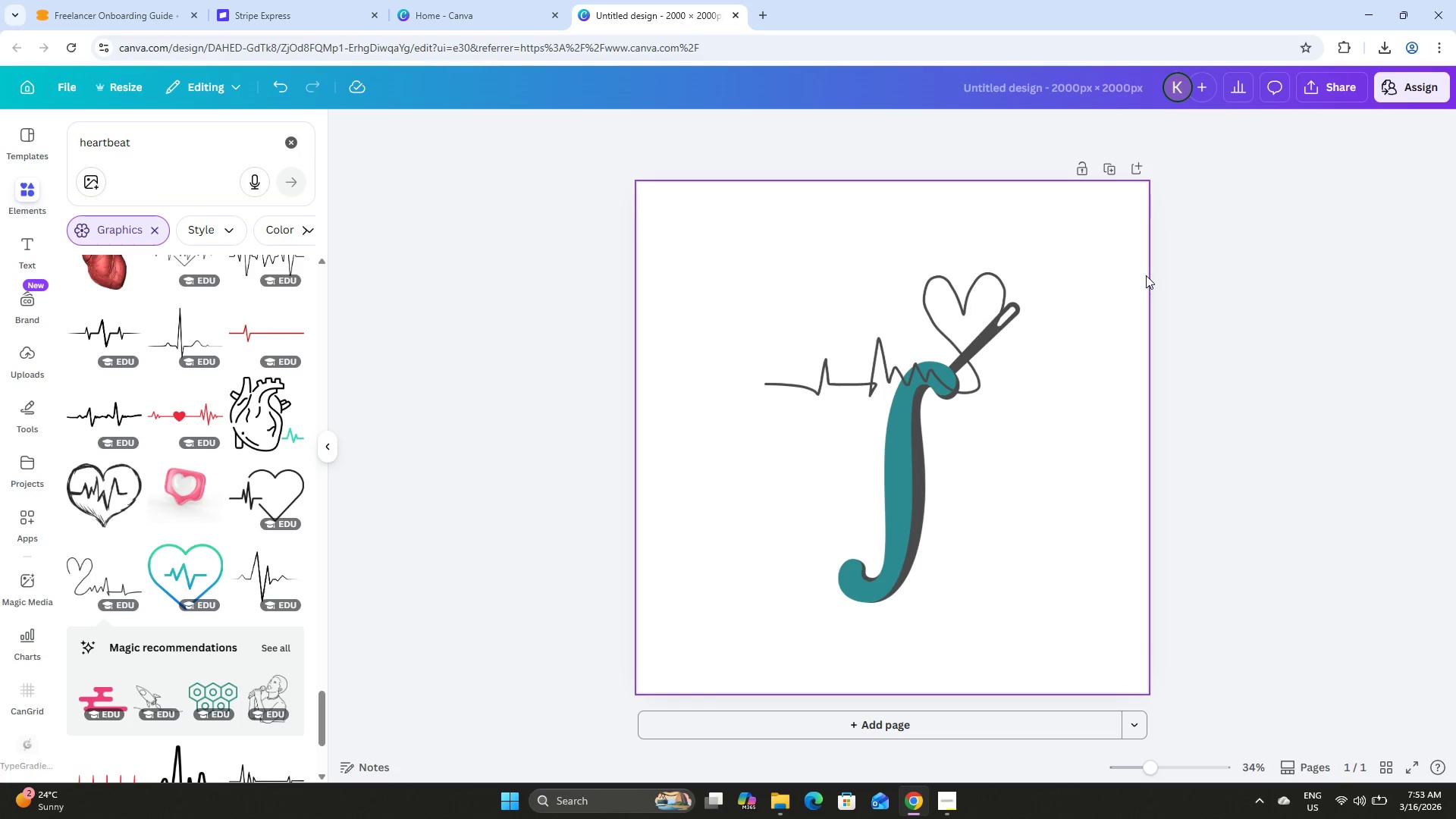 
wait(12.75)
 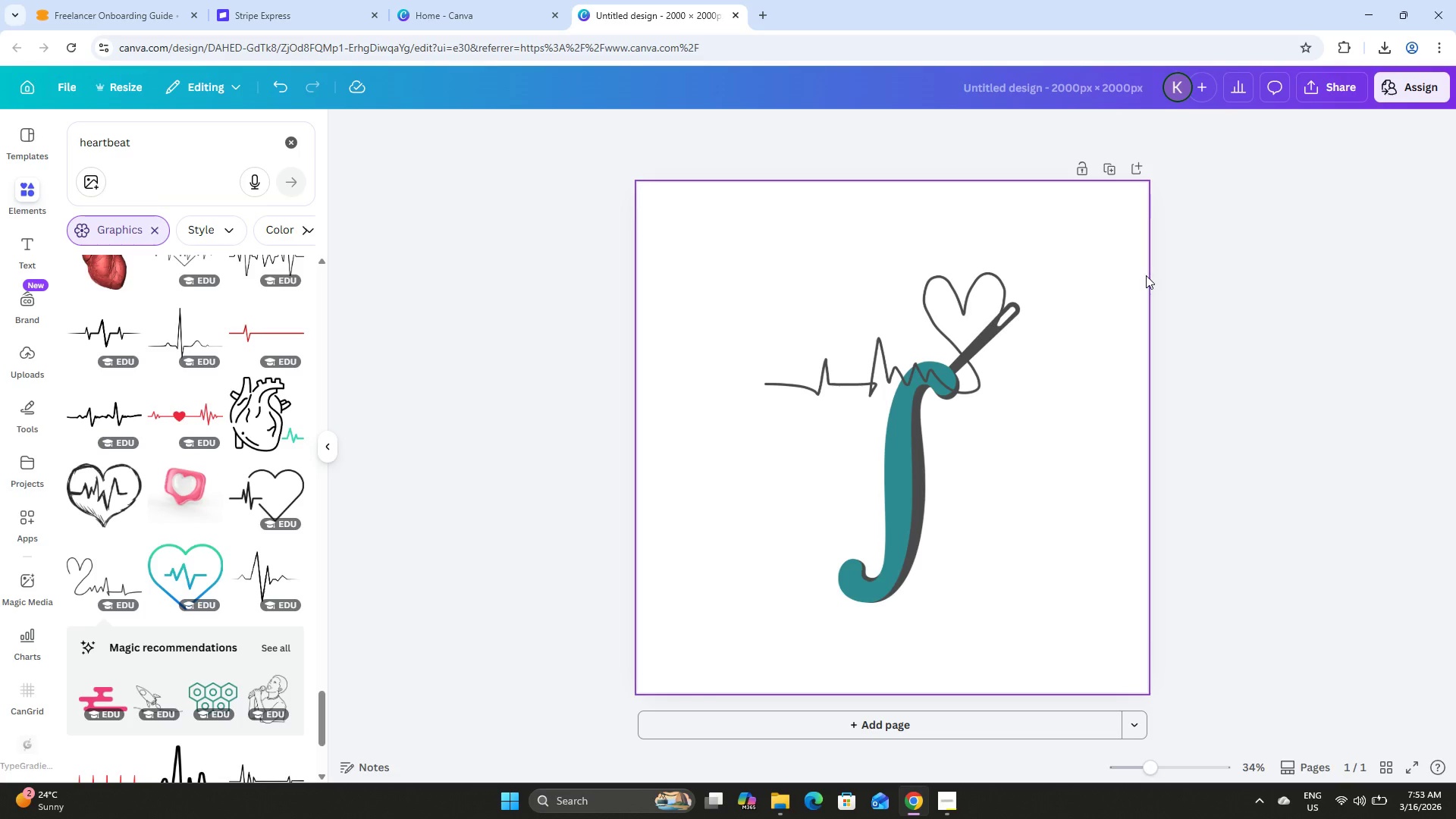 
left_click_drag(start_coordinate=[165, 143], to_coordinate=[162, 144])
 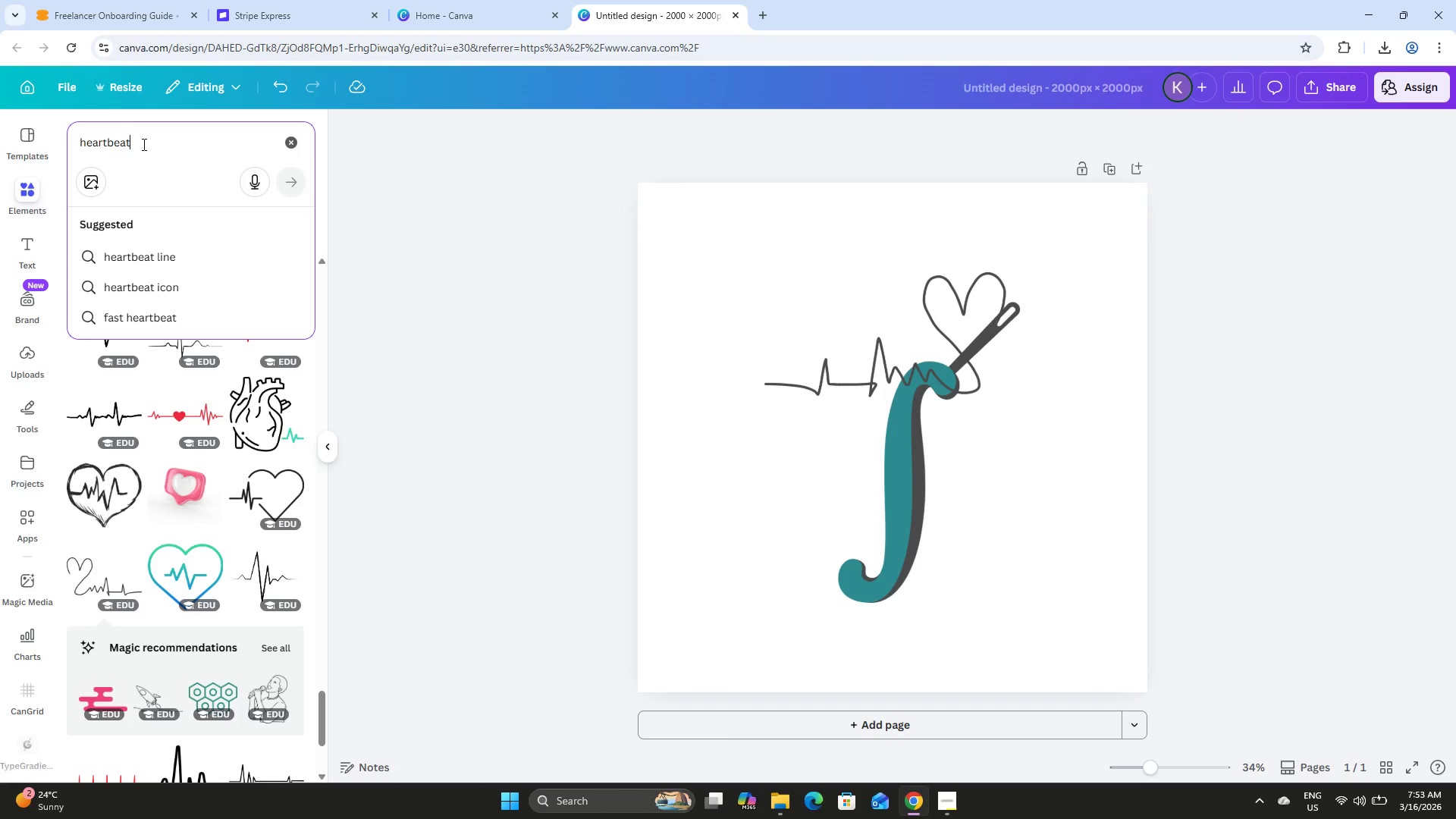 
left_click_drag(start_coordinate=[142, 144], to_coordinate=[27, 135])
 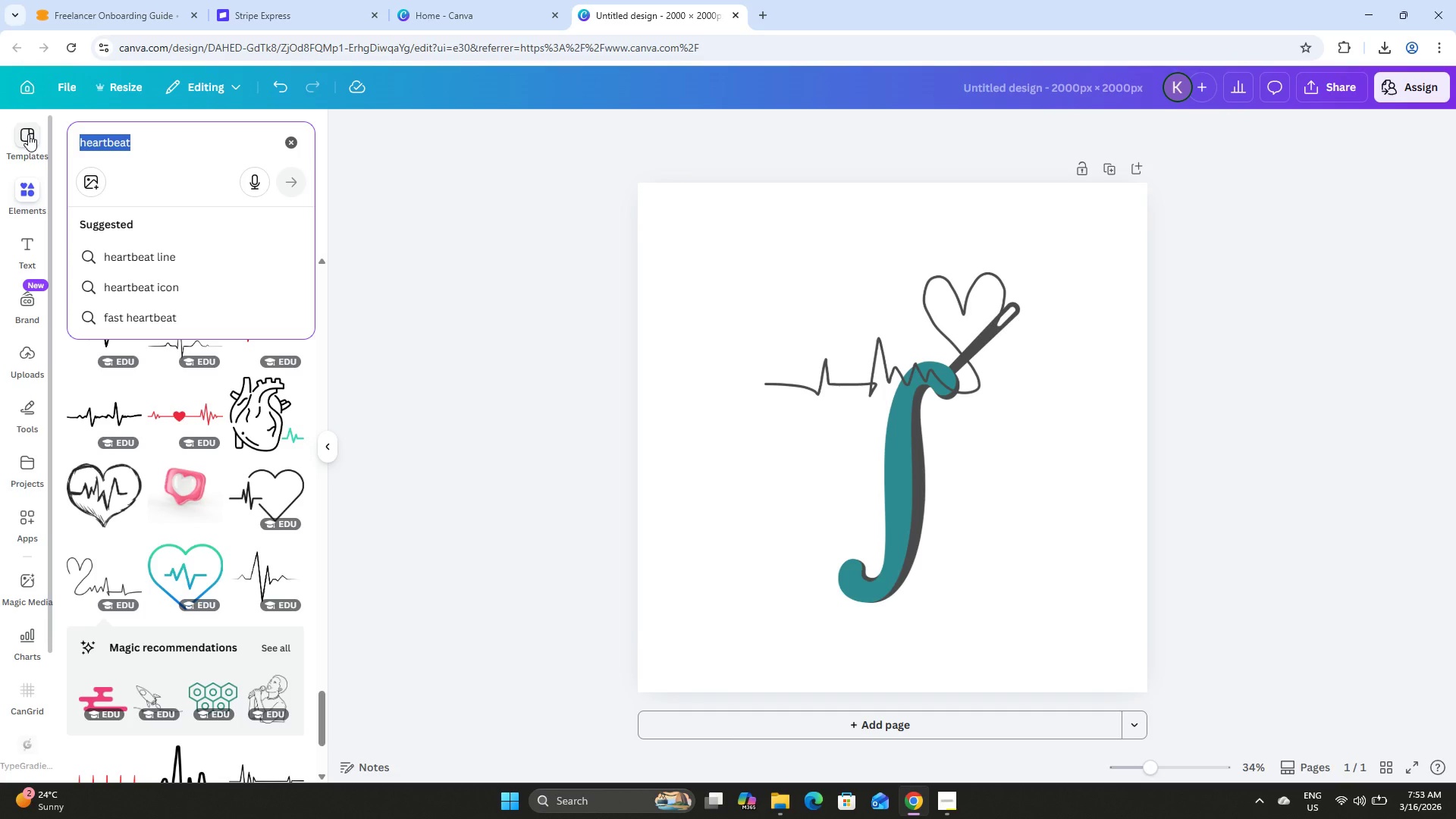 
type(math sym)
 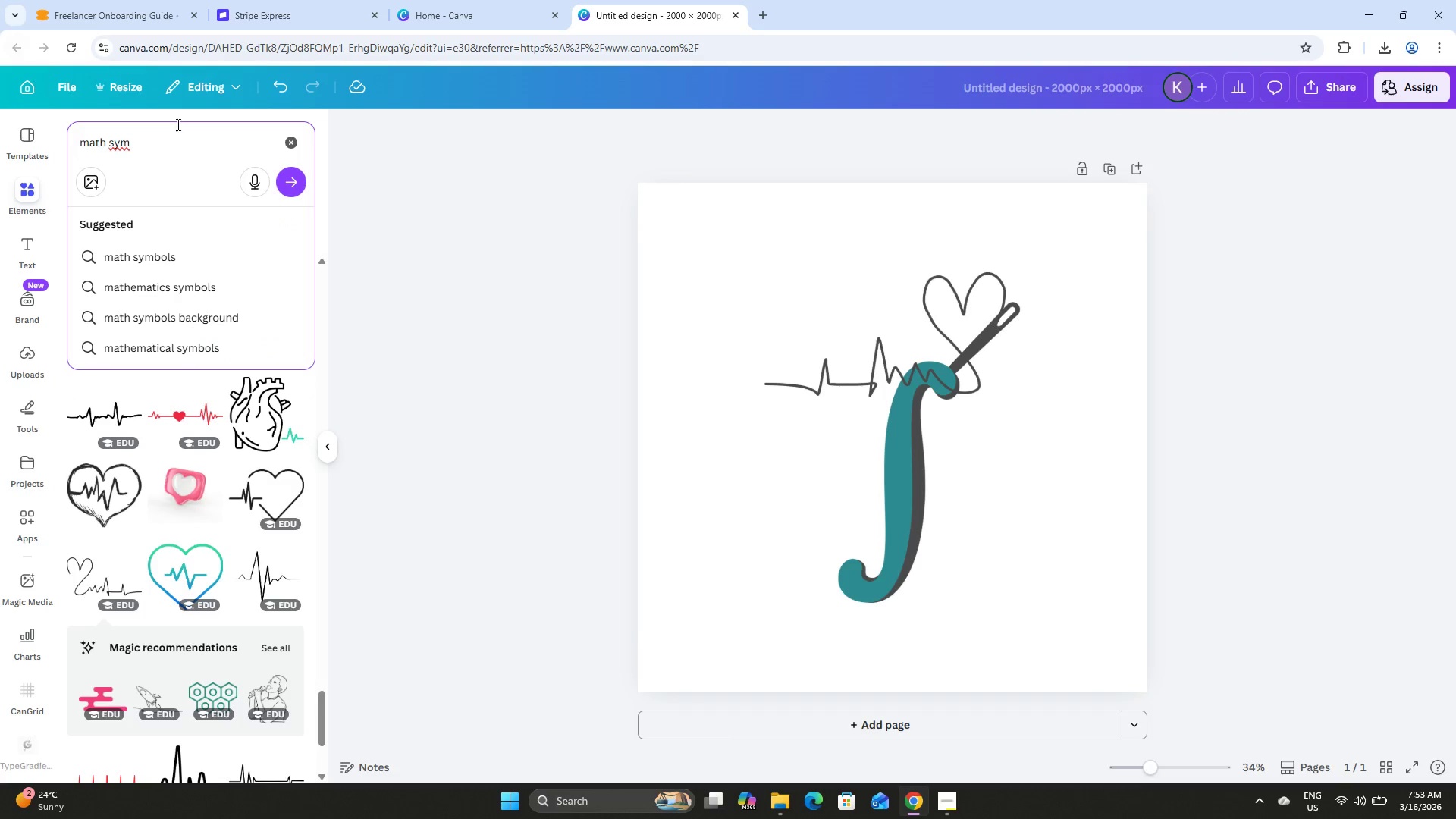 
left_click([184, 260])
 